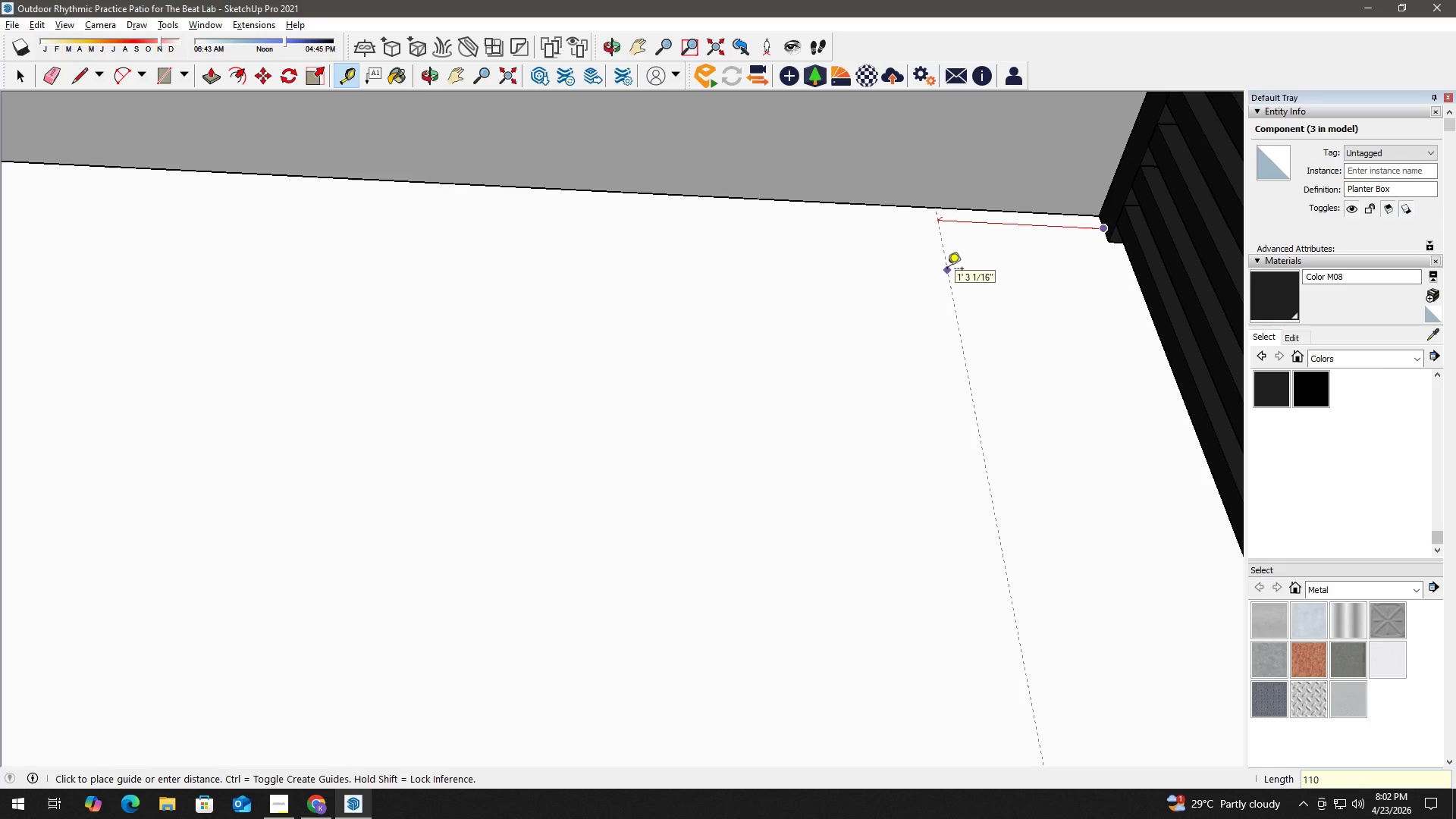 
key(Numpad0)
 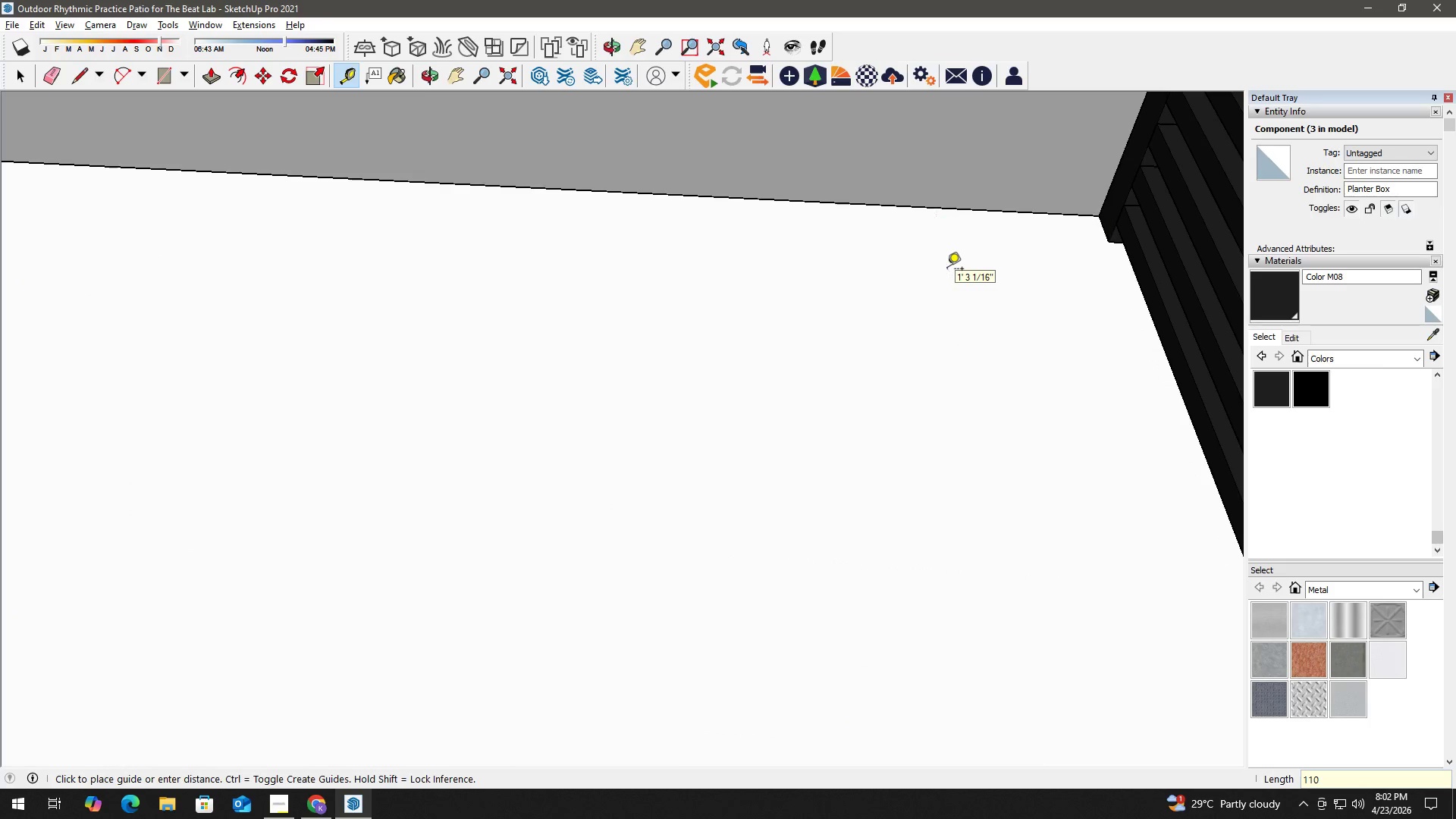 
key(NumpadEnter)
 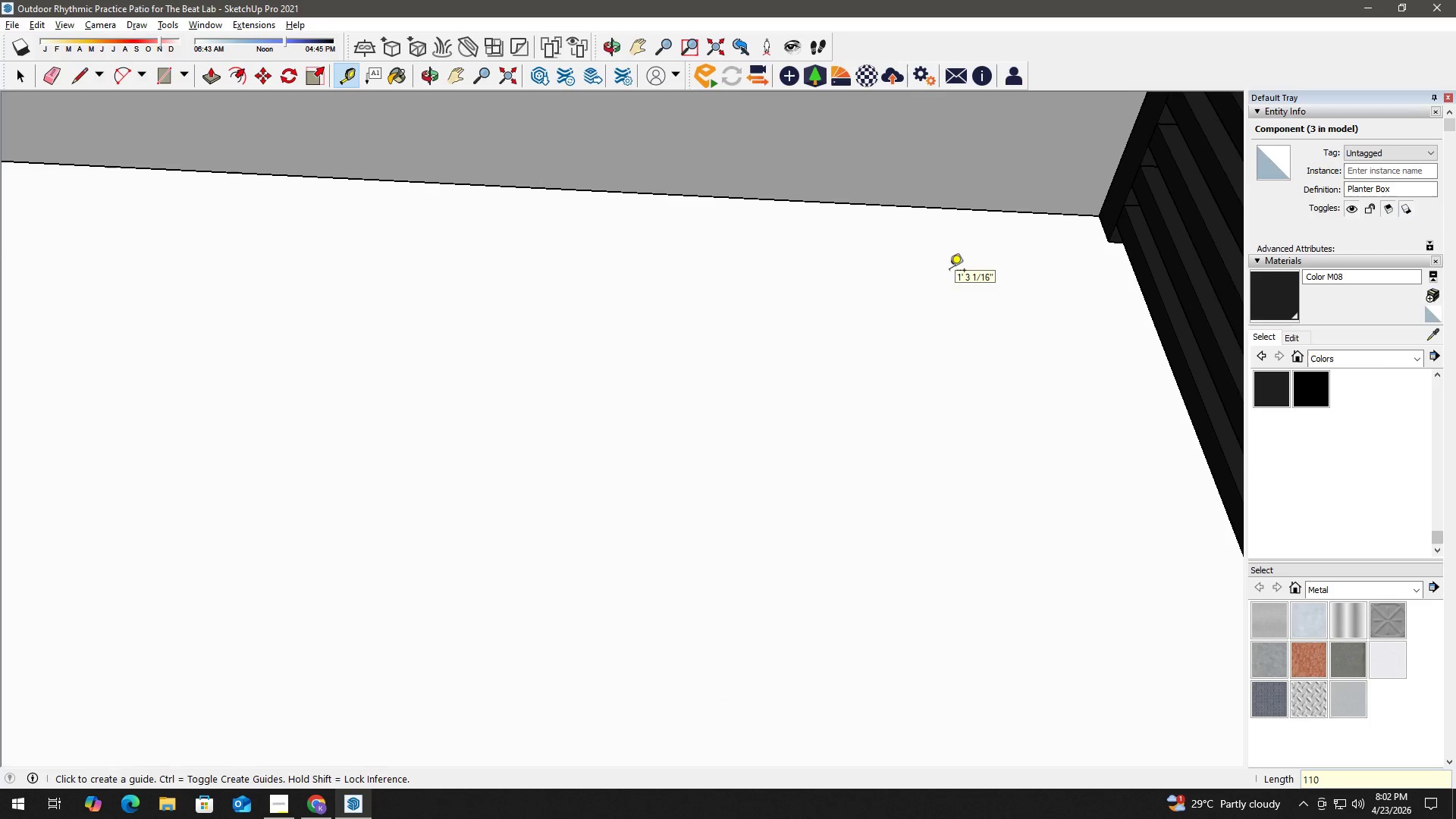 
key(Space)
 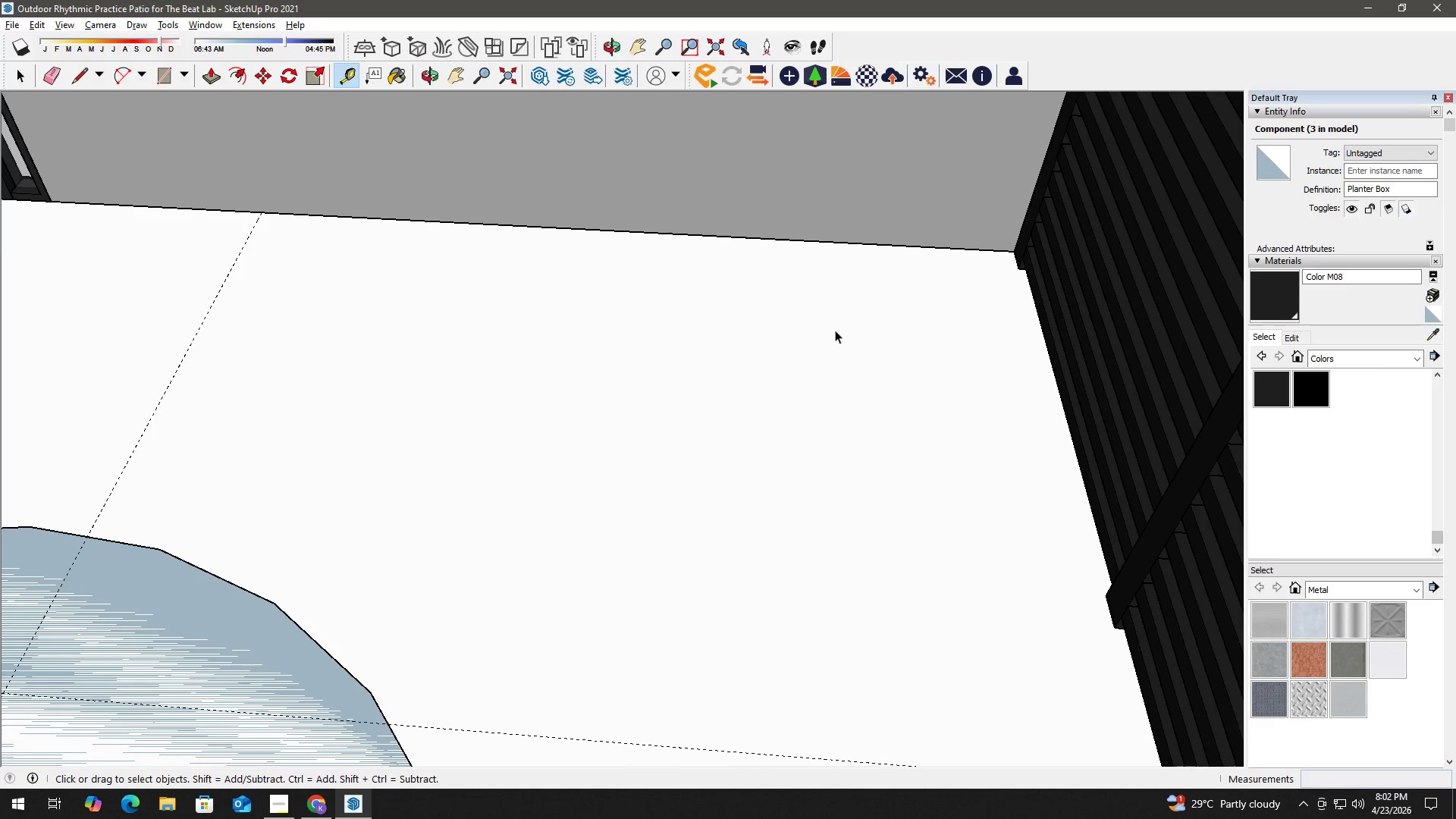 
key(H)
 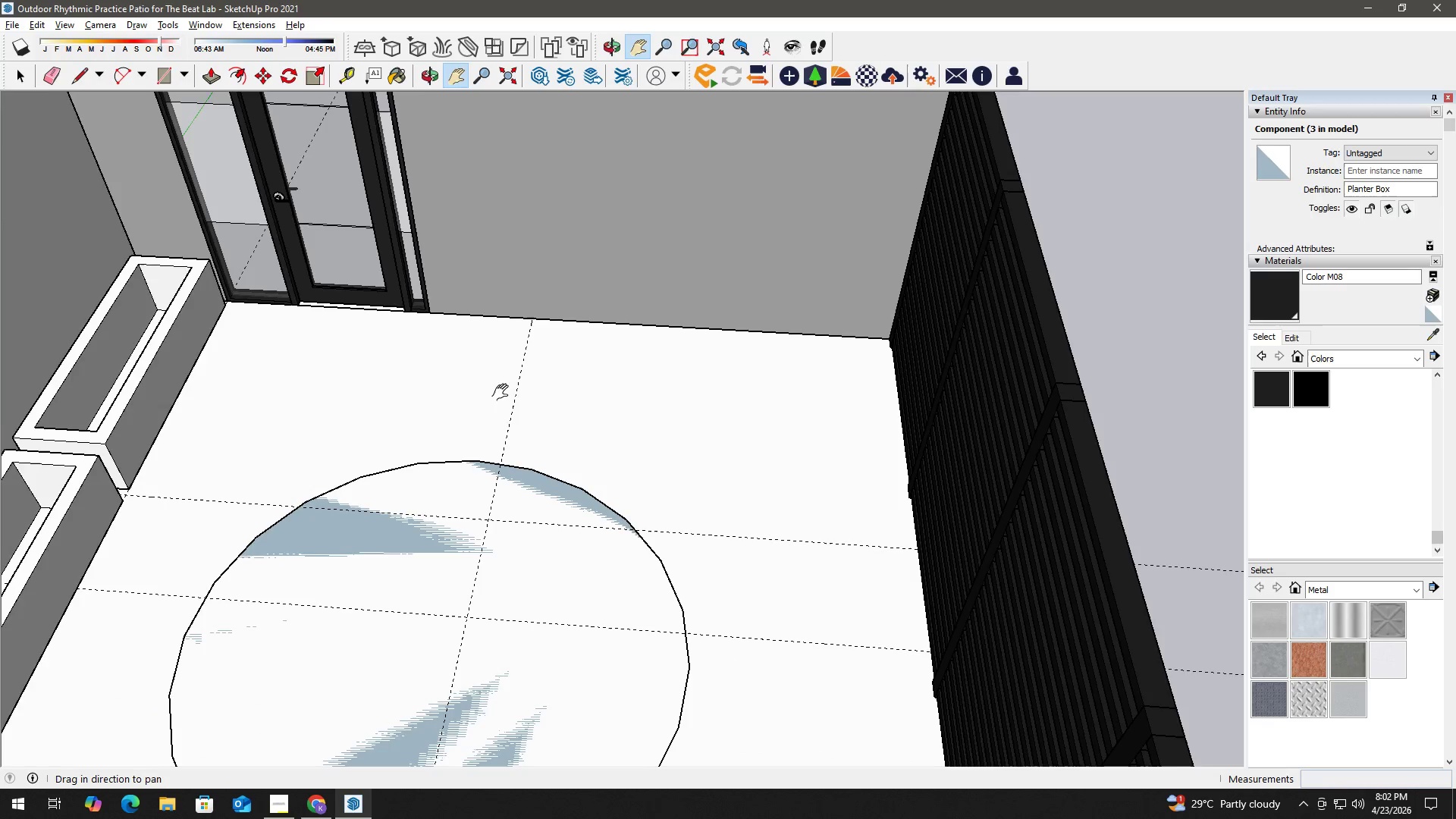 
left_click_drag(start_coordinate=[504, 393], to_coordinate=[745, 364])
 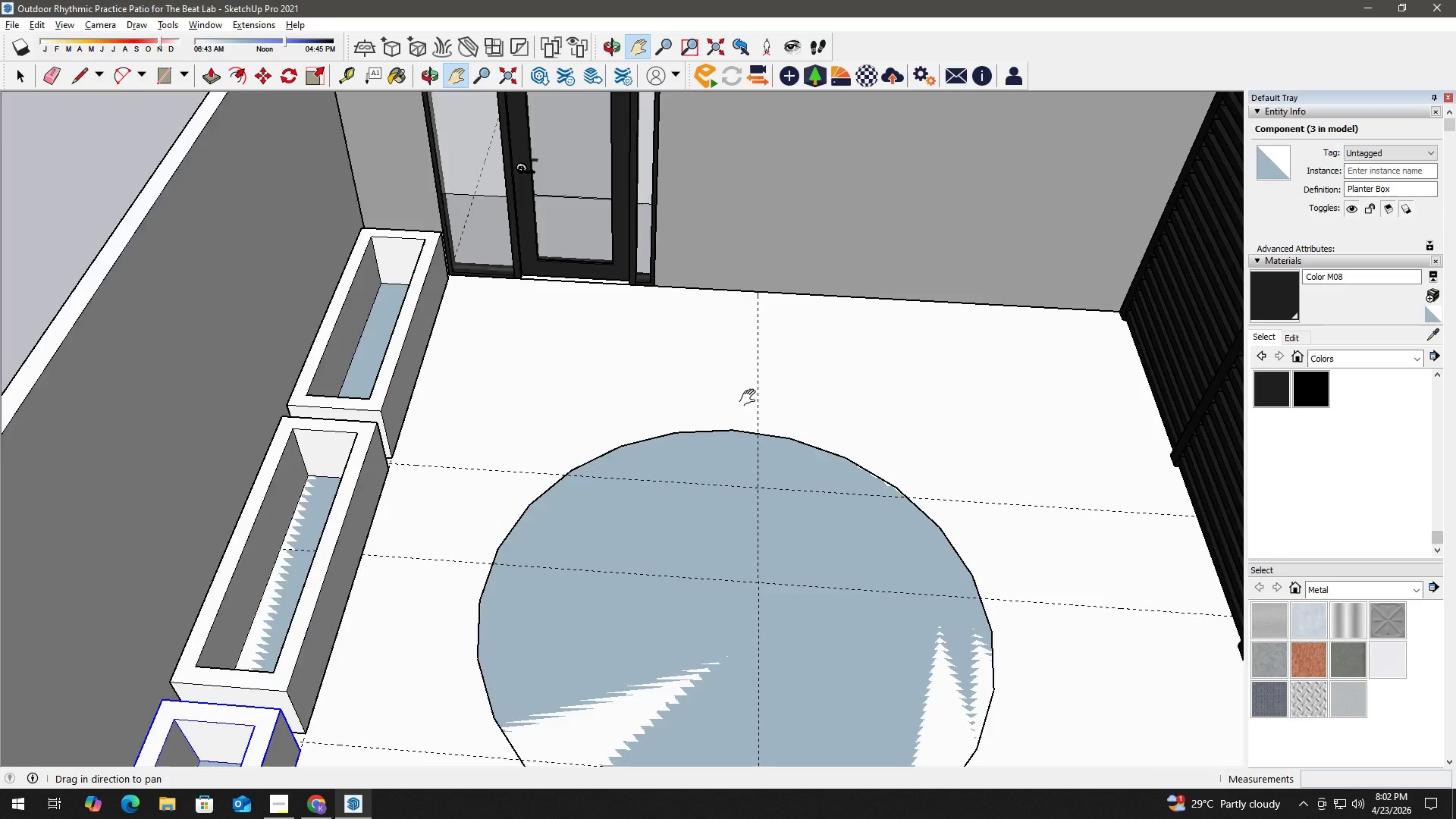 
scroll: coordinate [840, 417], scroll_direction: down, amount: 20.0
 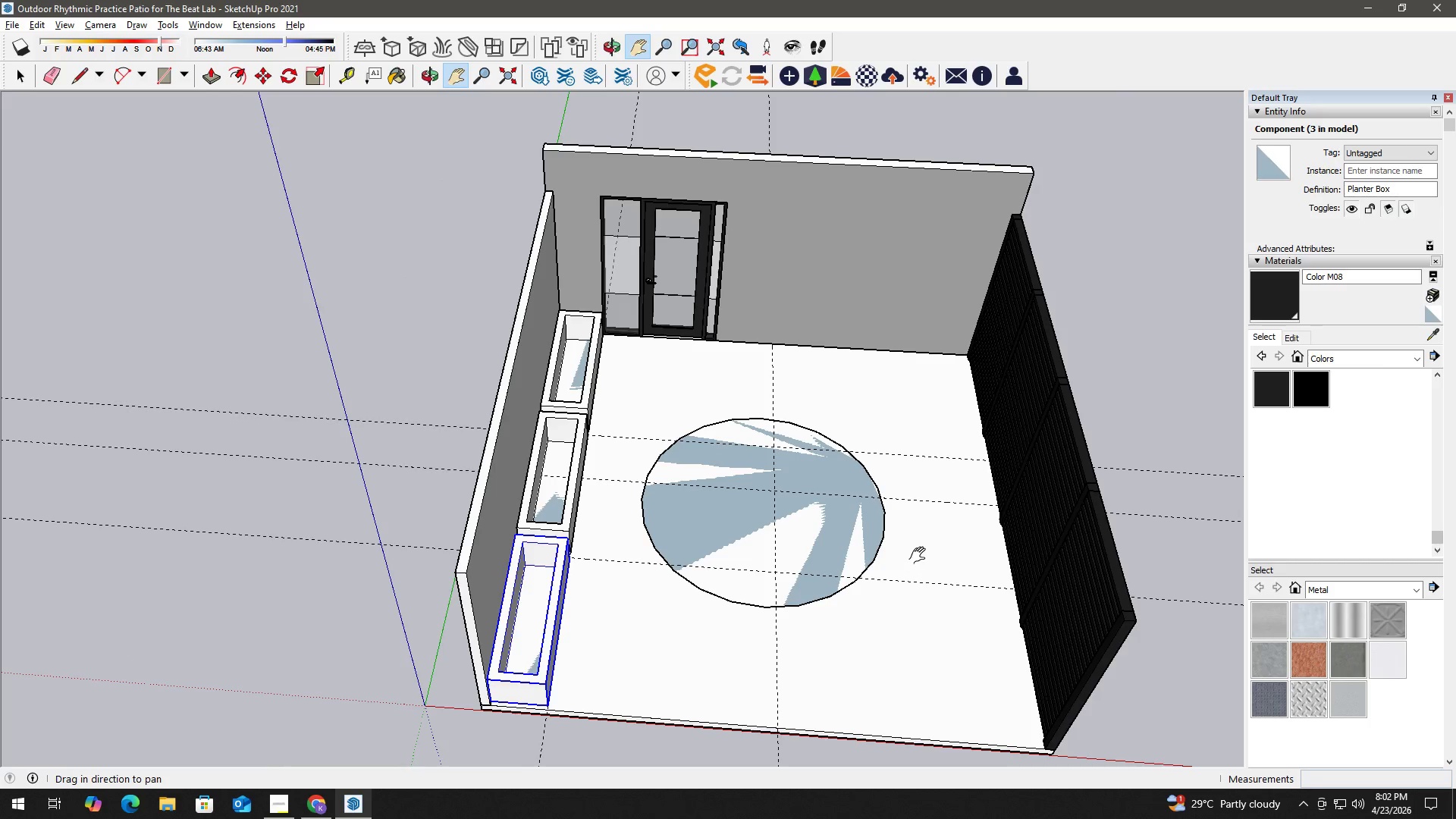 
scroll: coordinate [924, 529], scroll_direction: up, amount: 1.0
 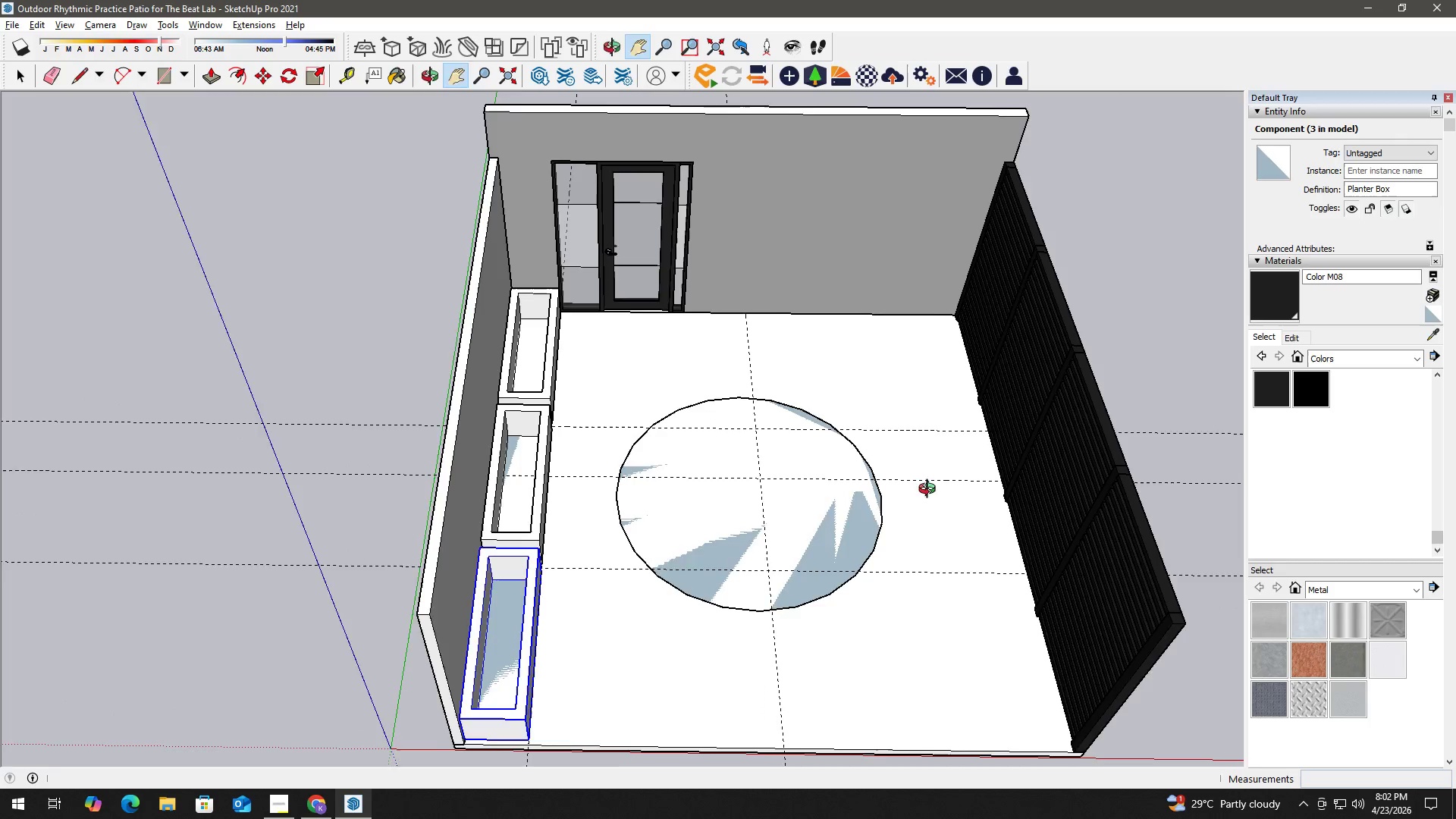 
key(T)
 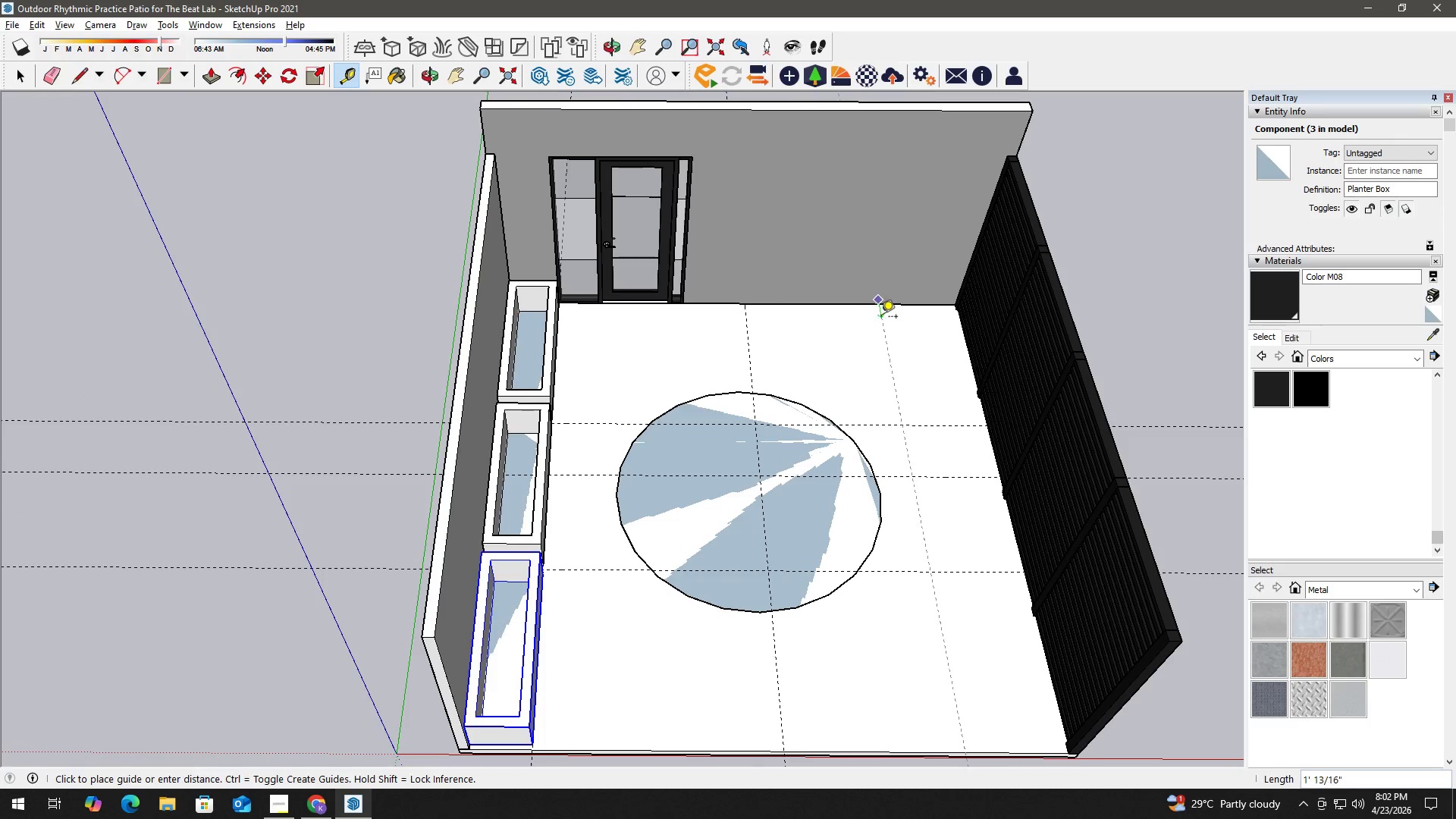 
key(Space)
 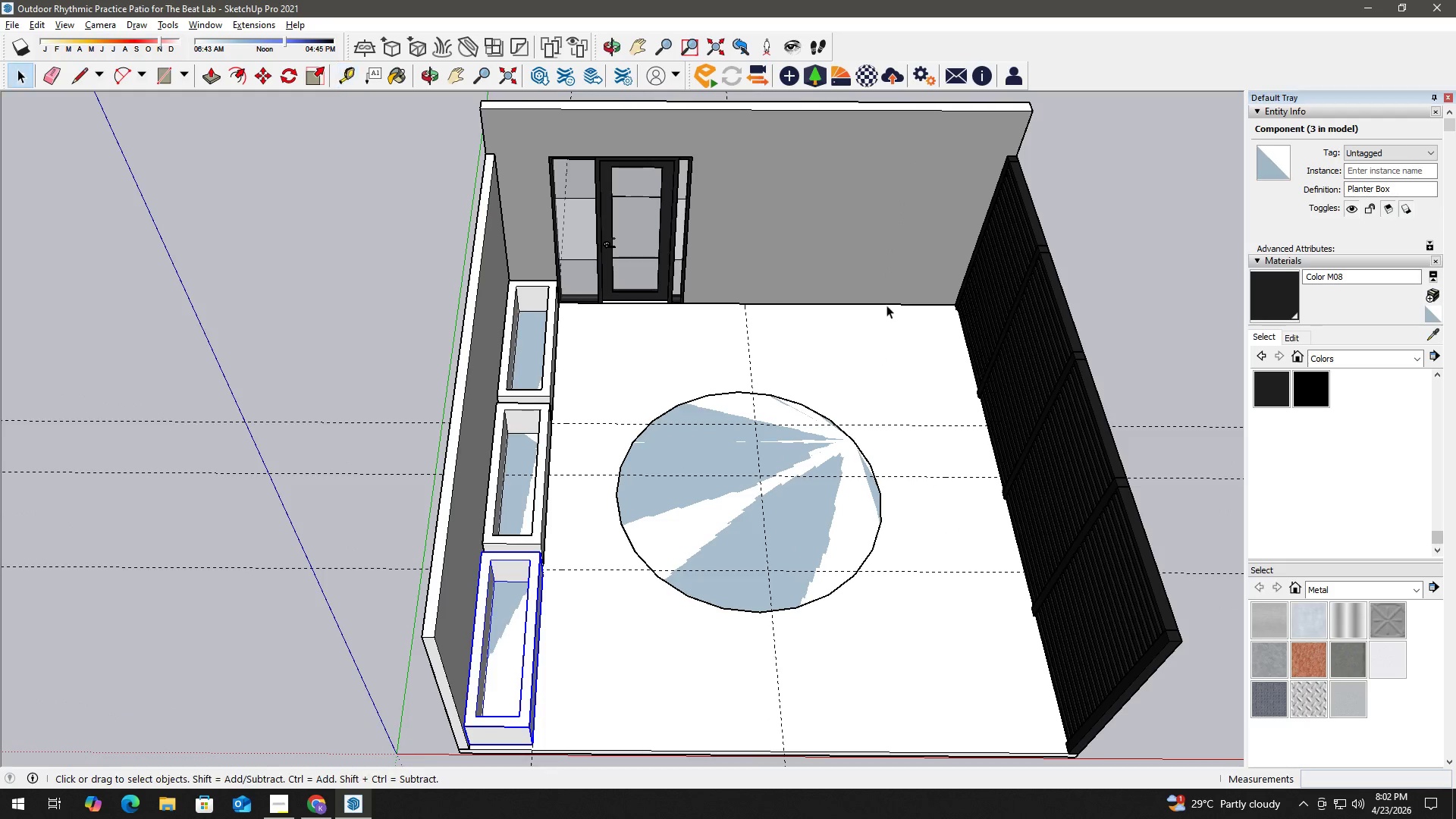 
key(T)
 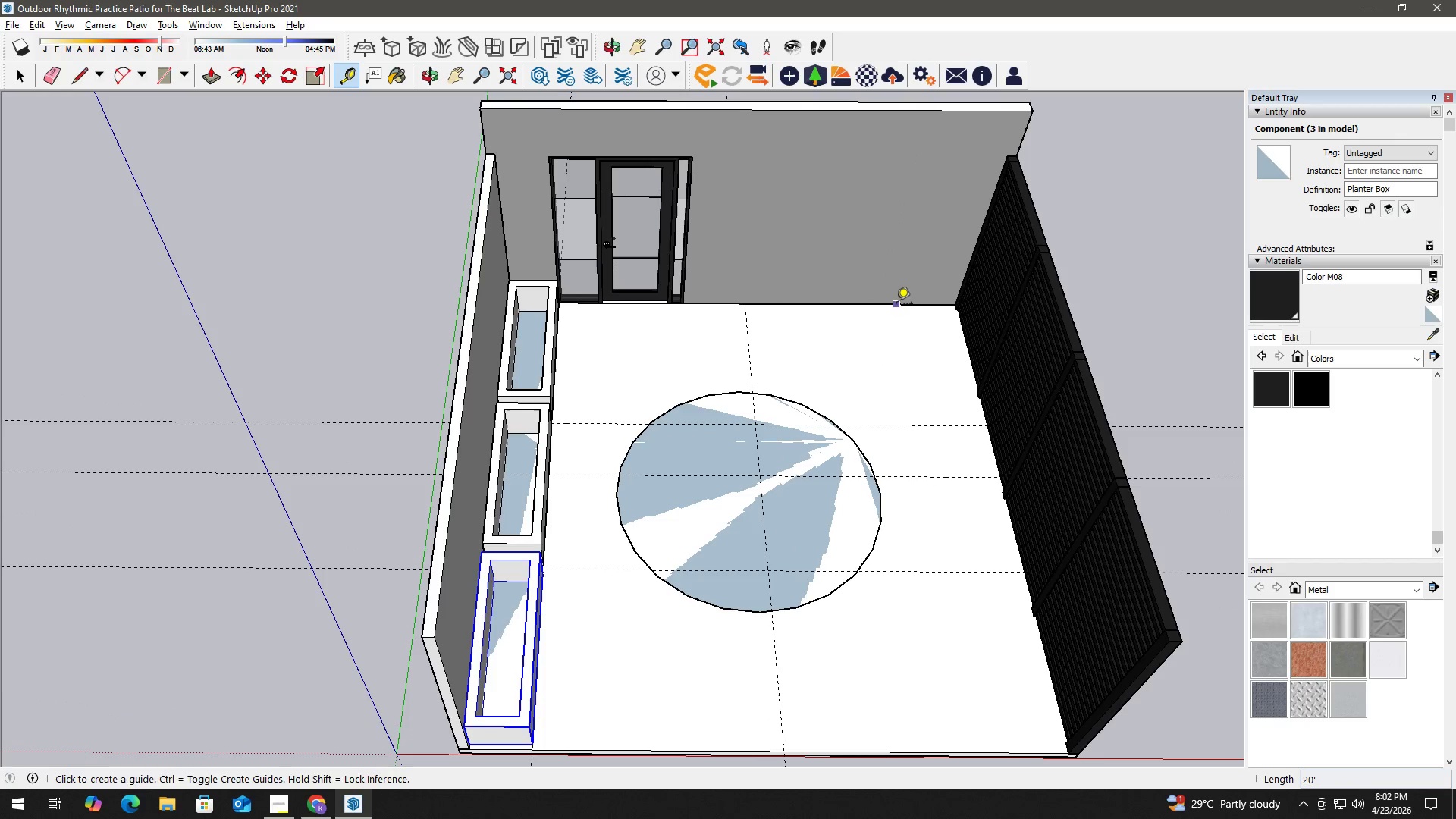 
left_click_drag(start_coordinate=[896, 305], to_coordinate=[896, 312])
 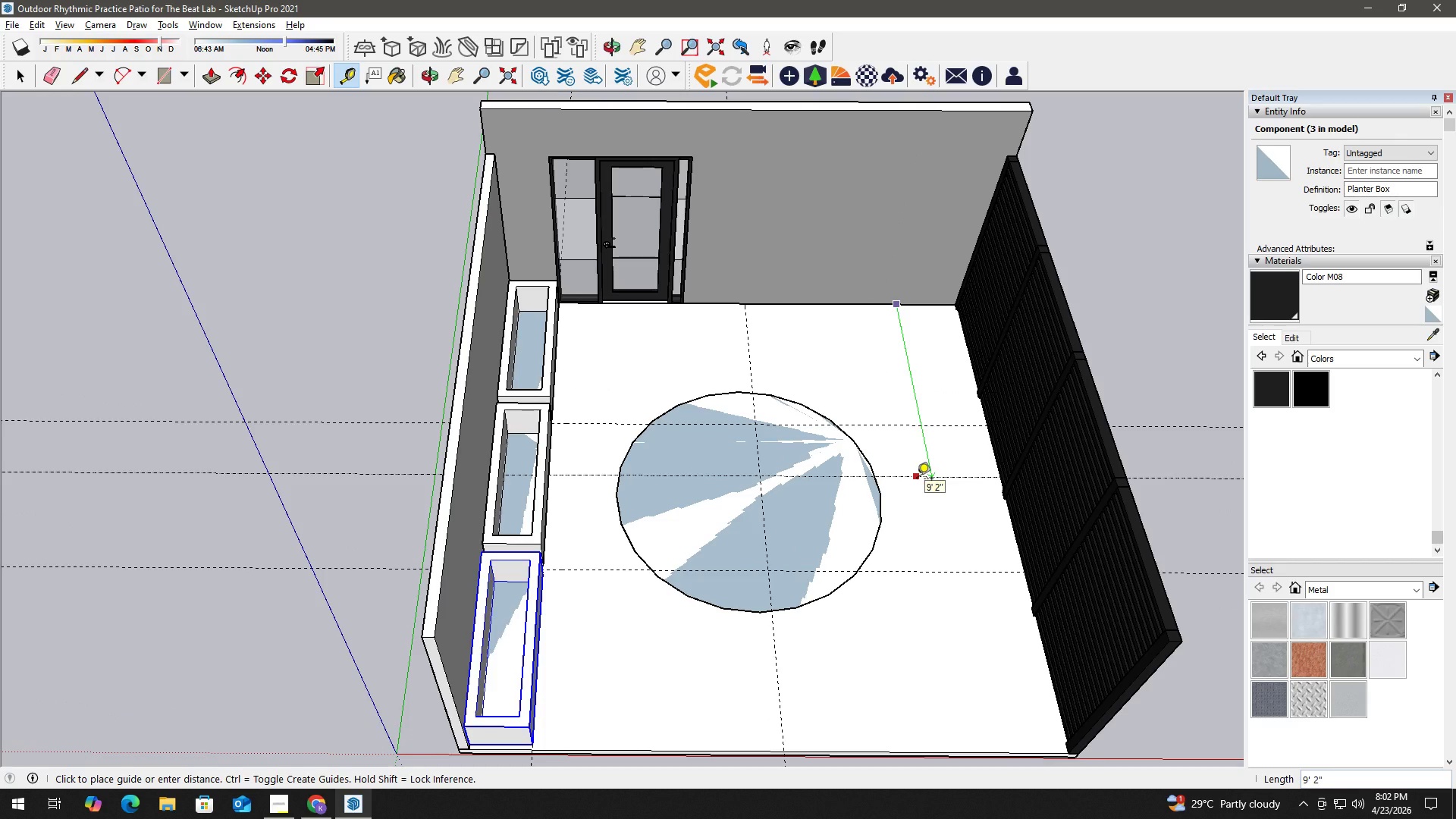 
hold_key(key=Space, duration=9.72)
 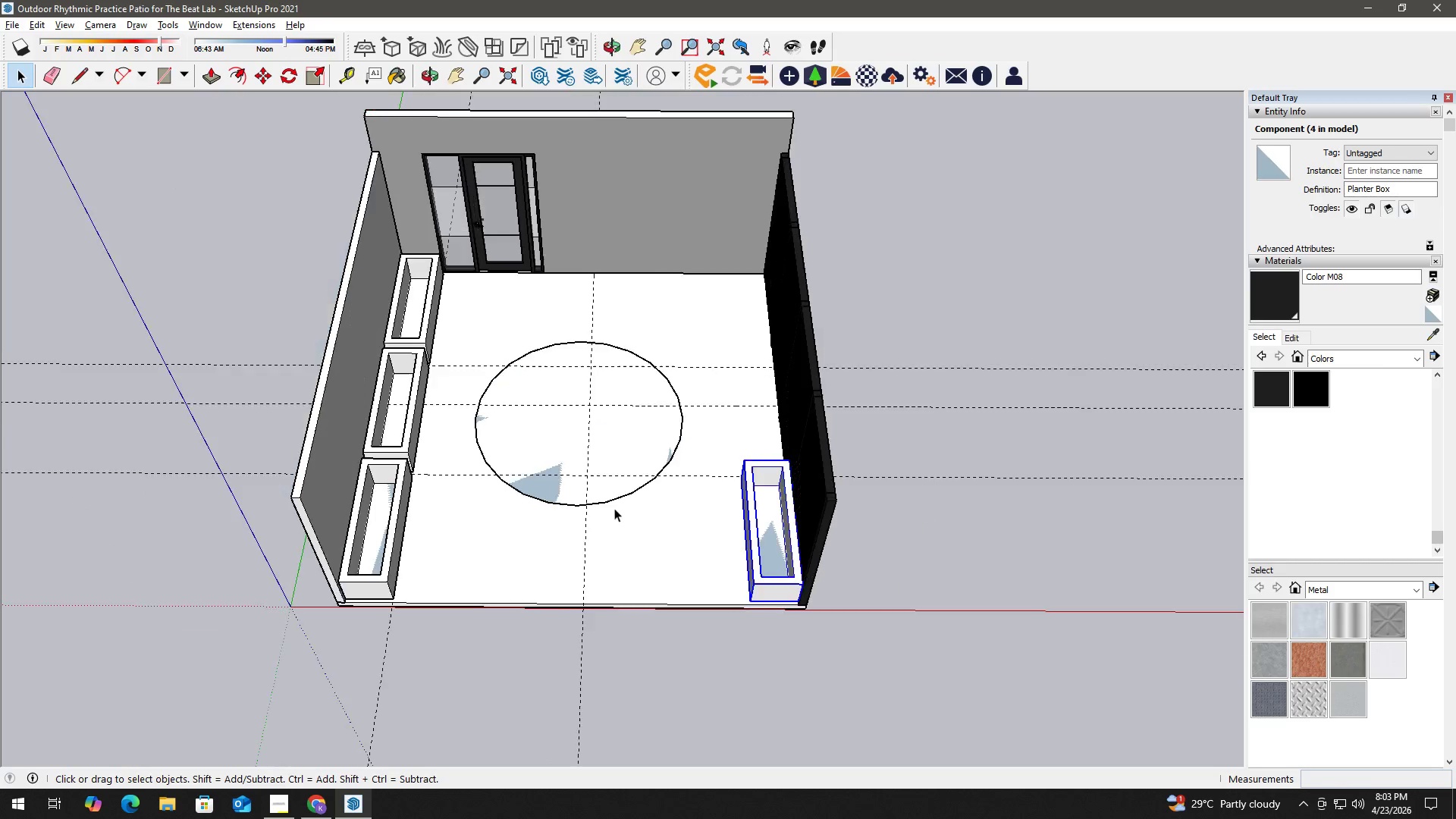 
scroll: coordinate [716, 539], scroll_direction: down, amount: 1.0
 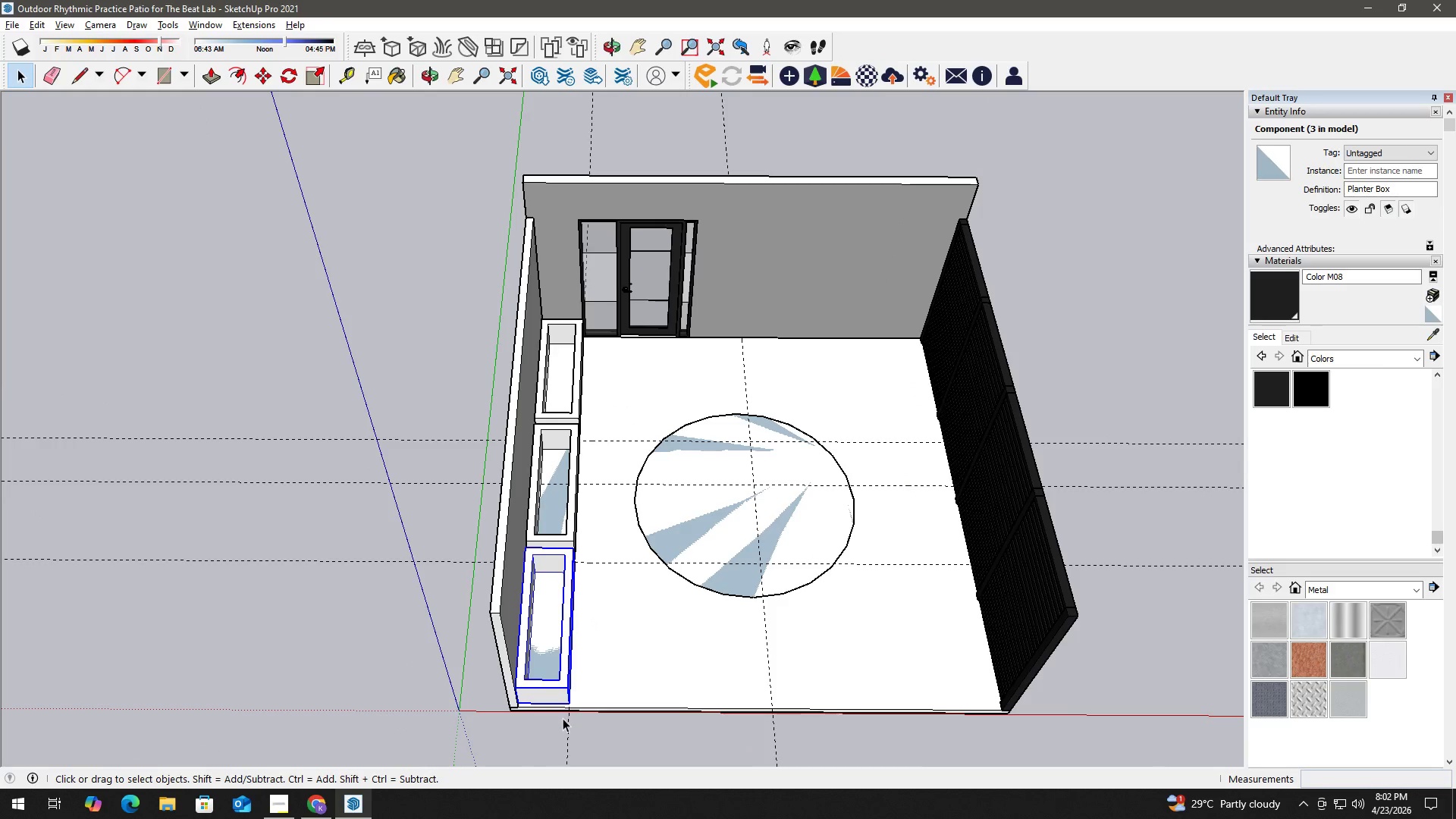 
key(M)
 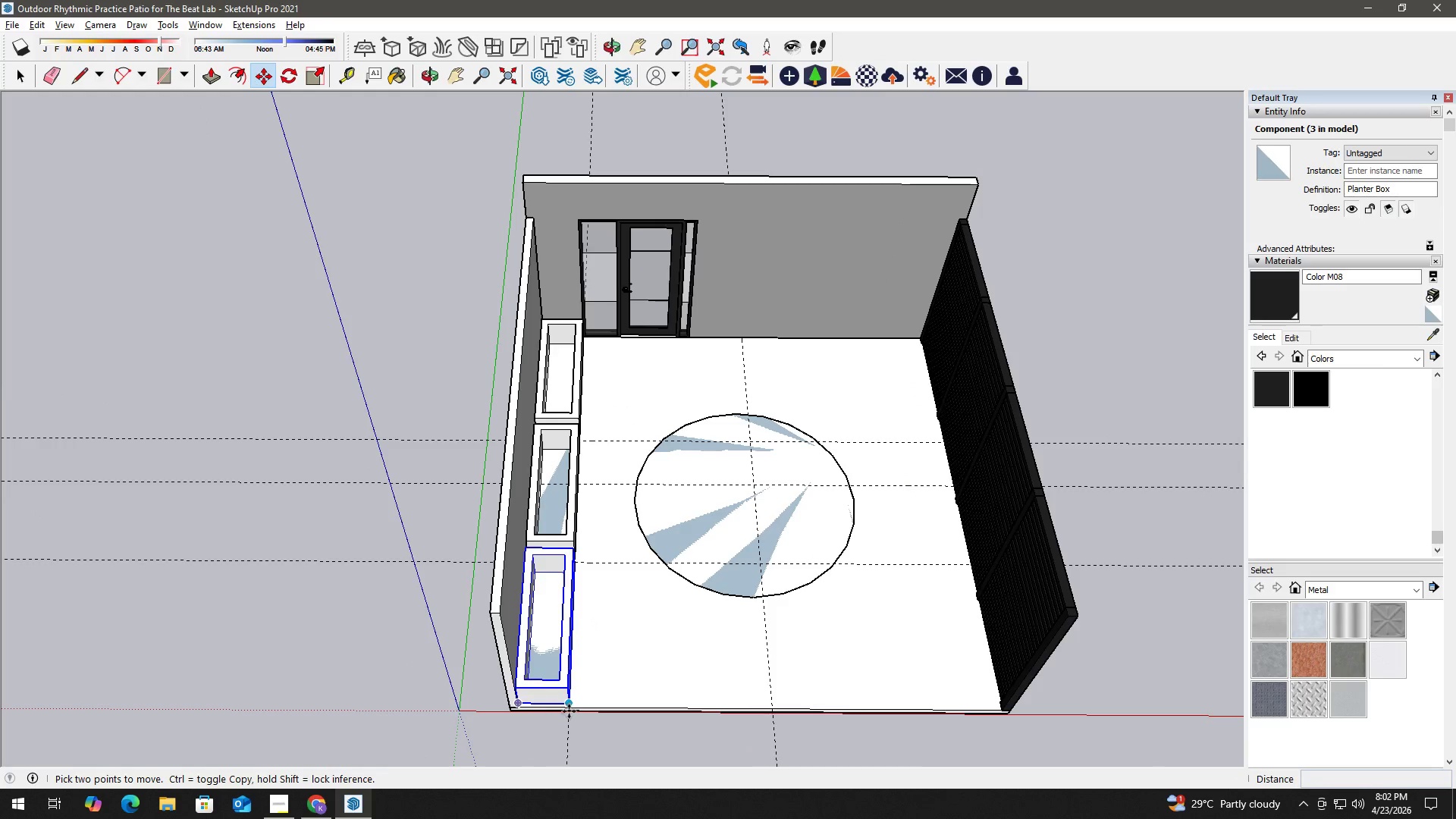 
scroll: coordinate [572, 704], scroll_direction: up, amount: 7.0
 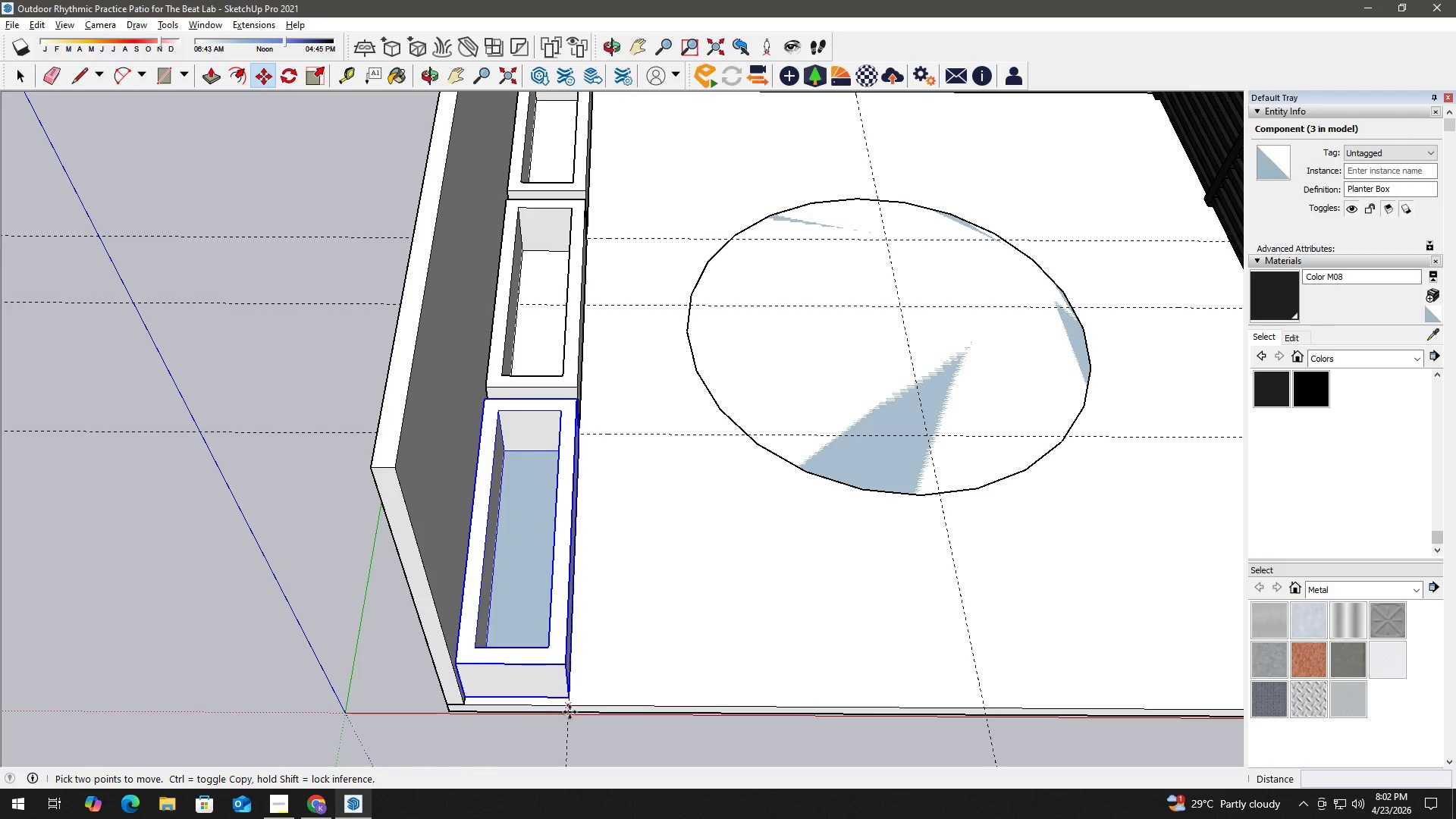 
left_click([570, 712])
 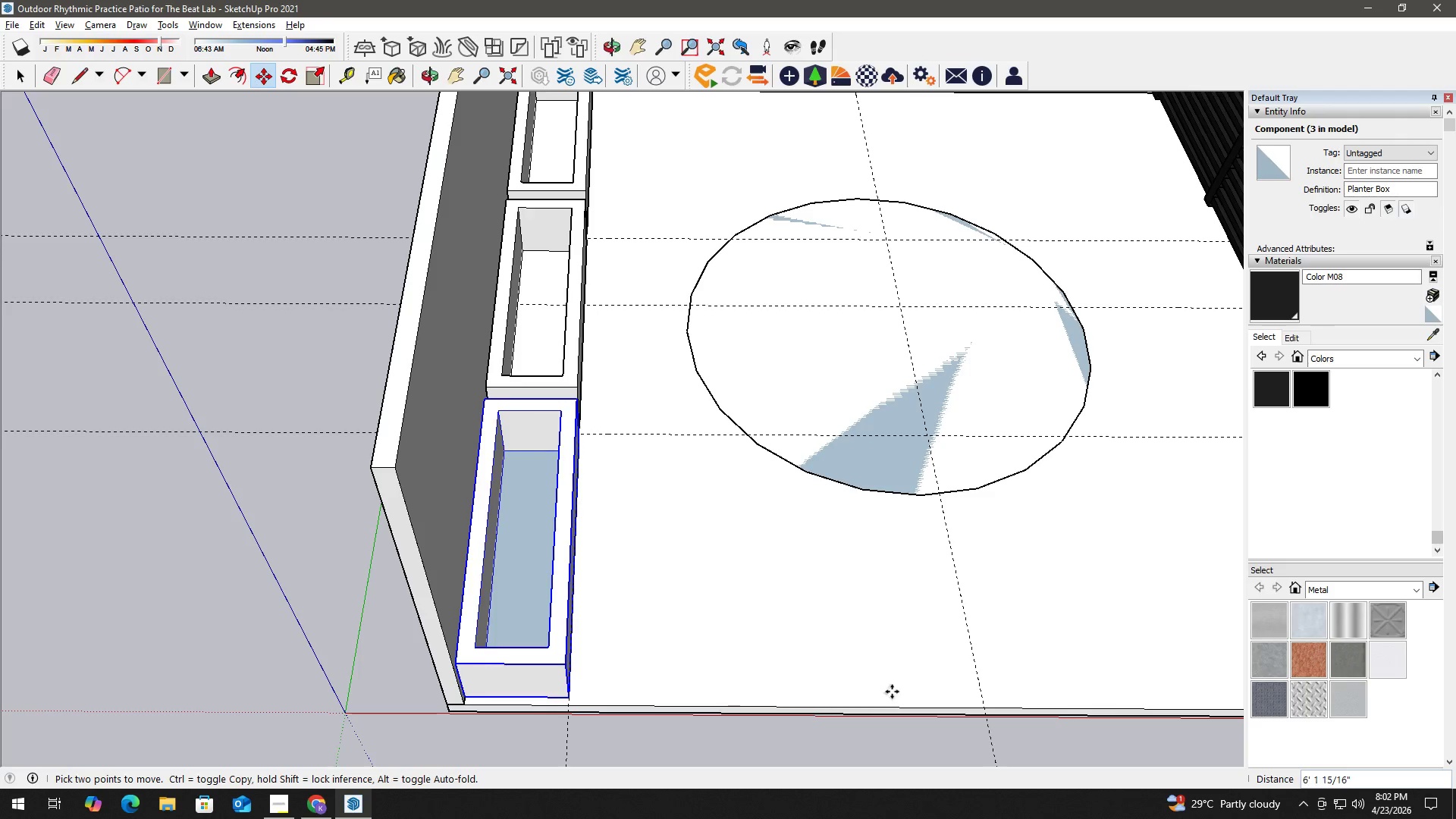 
key(Control+ControlLeft)
 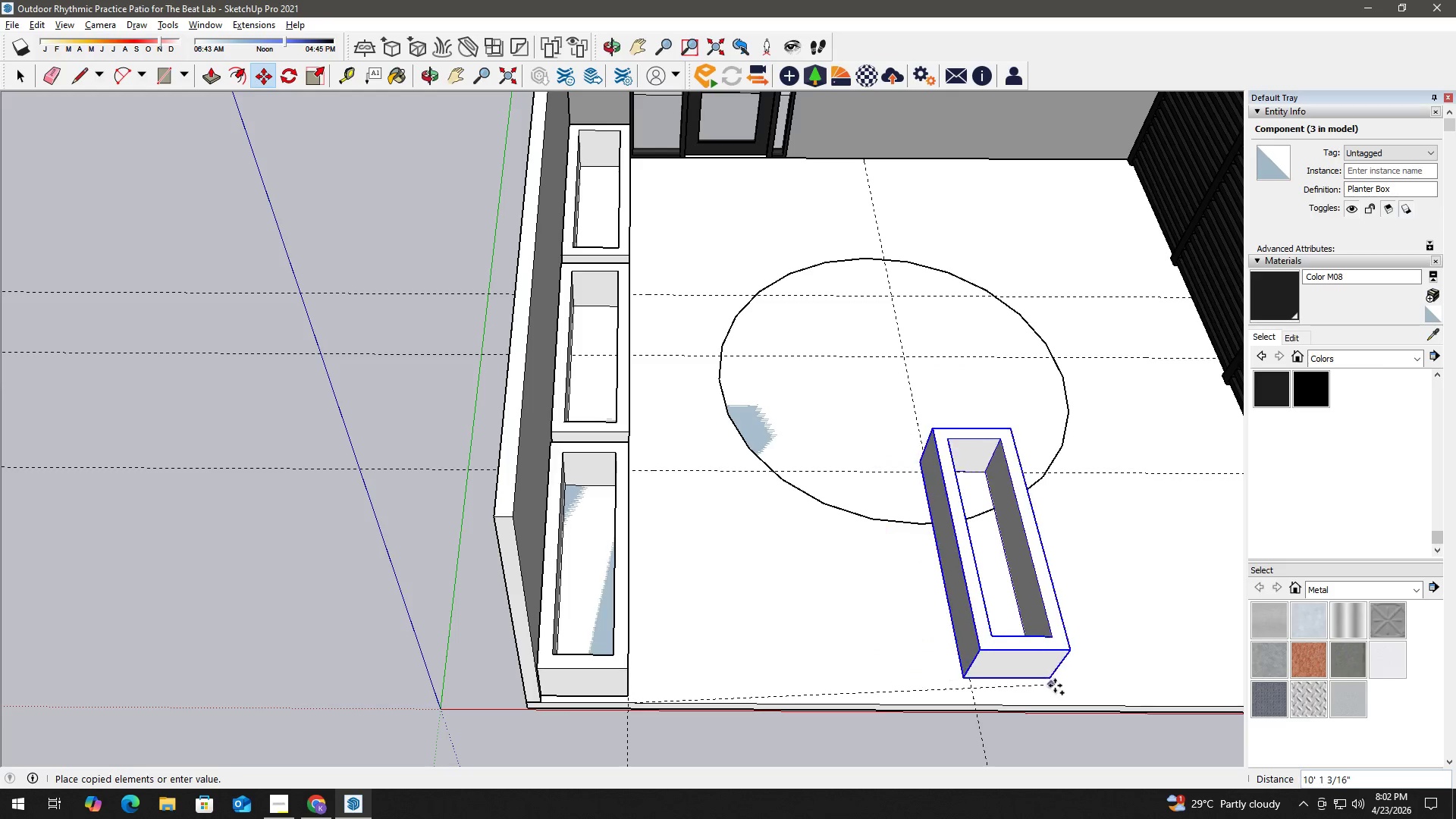 
scroll: coordinate [931, 690], scroll_direction: down, amount: 2.0
 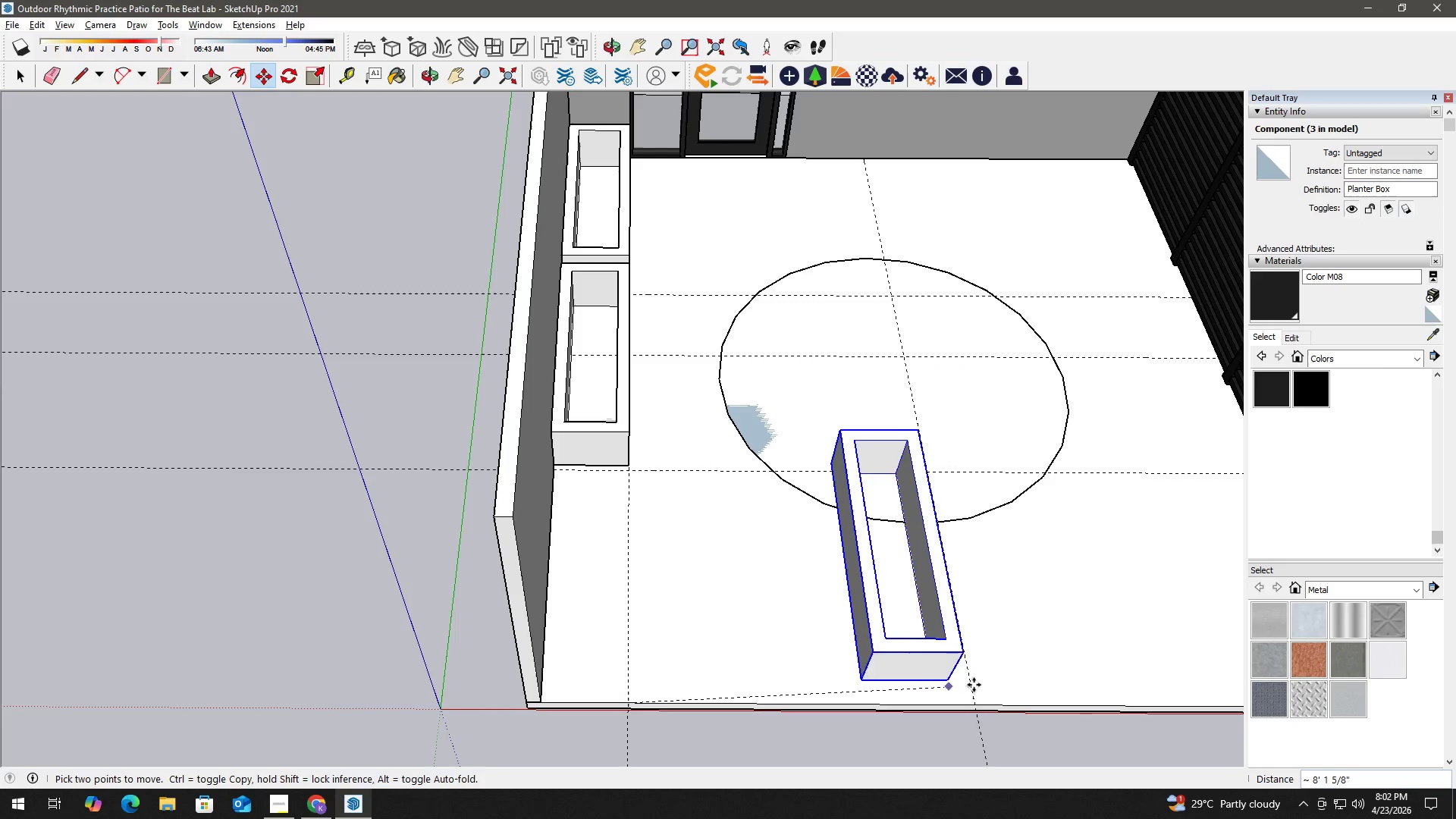 
hold_key(key=ShiftLeft, duration=0.47)
 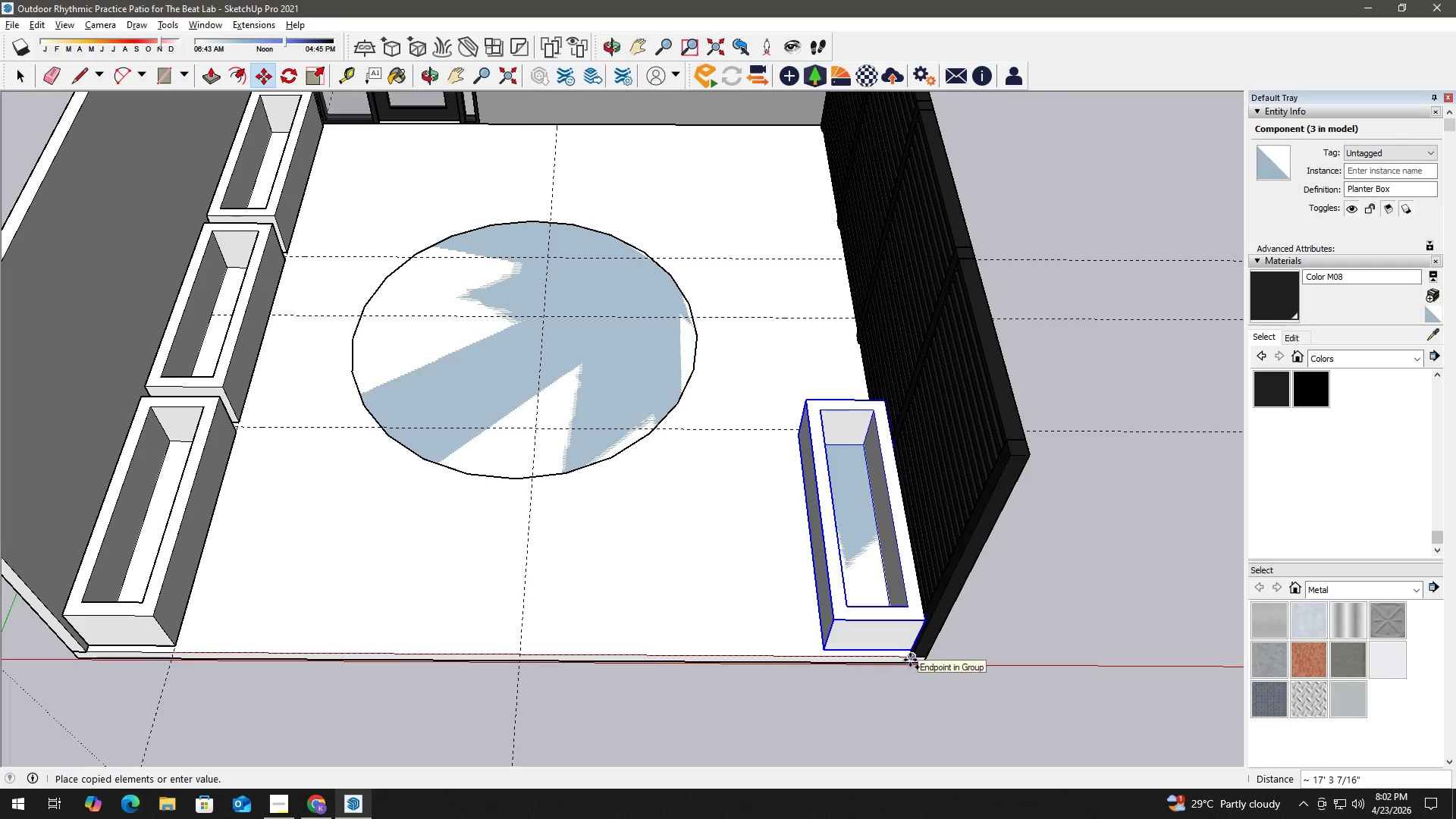 
left_click([910, 659])
 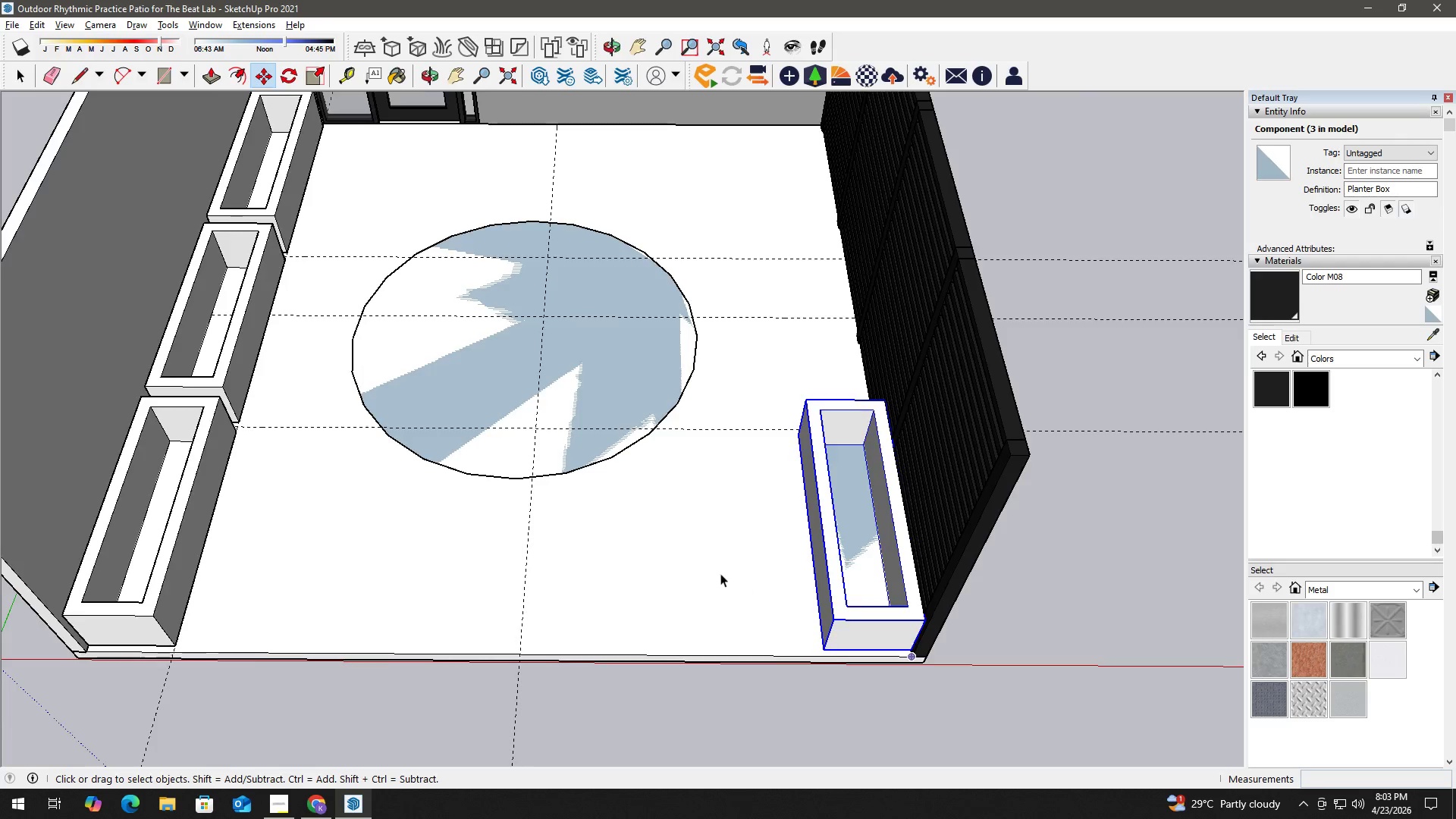 
key(Space)
 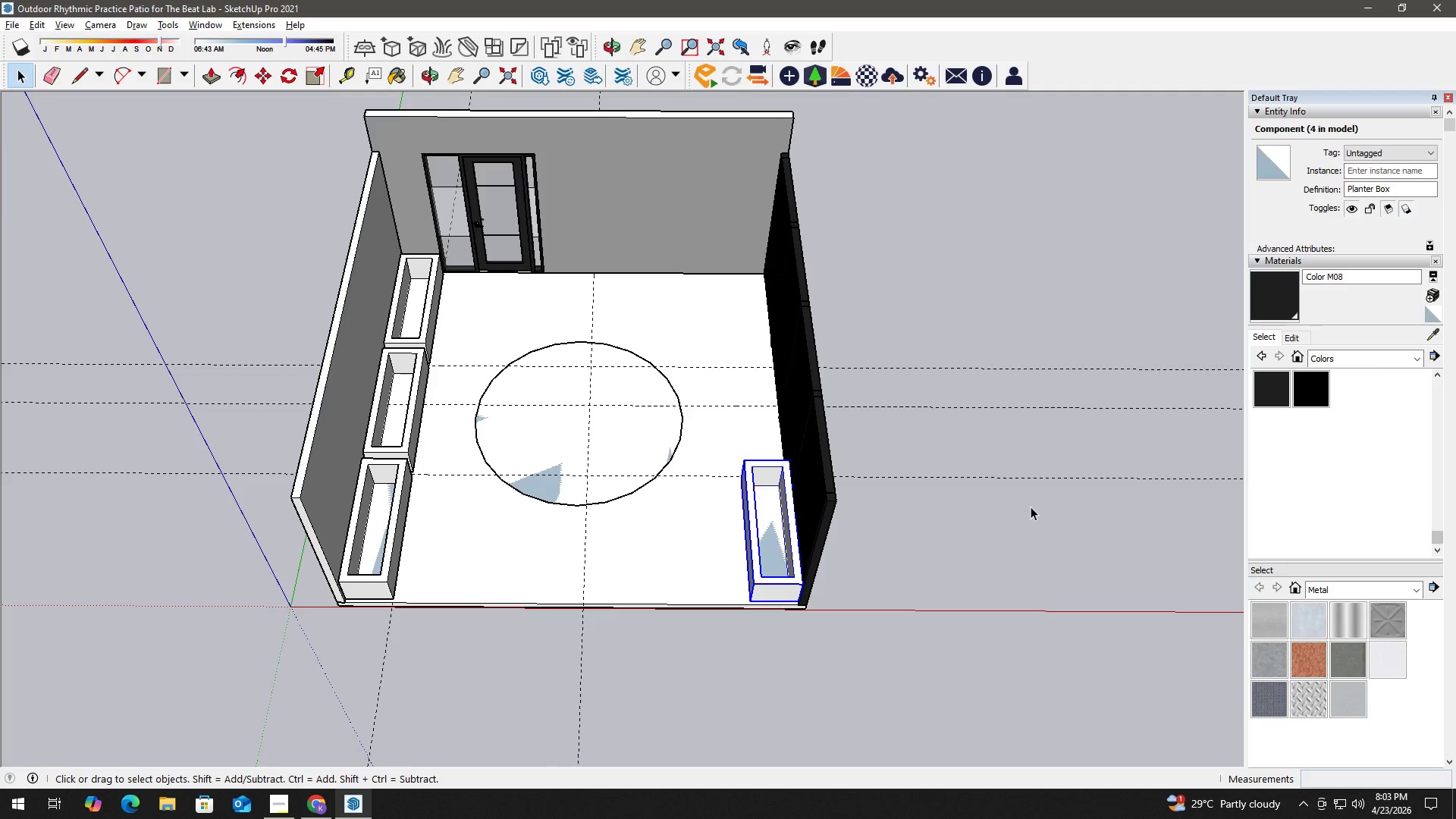 
scroll: coordinate [617, 516], scroll_direction: down, amount: 6.0
 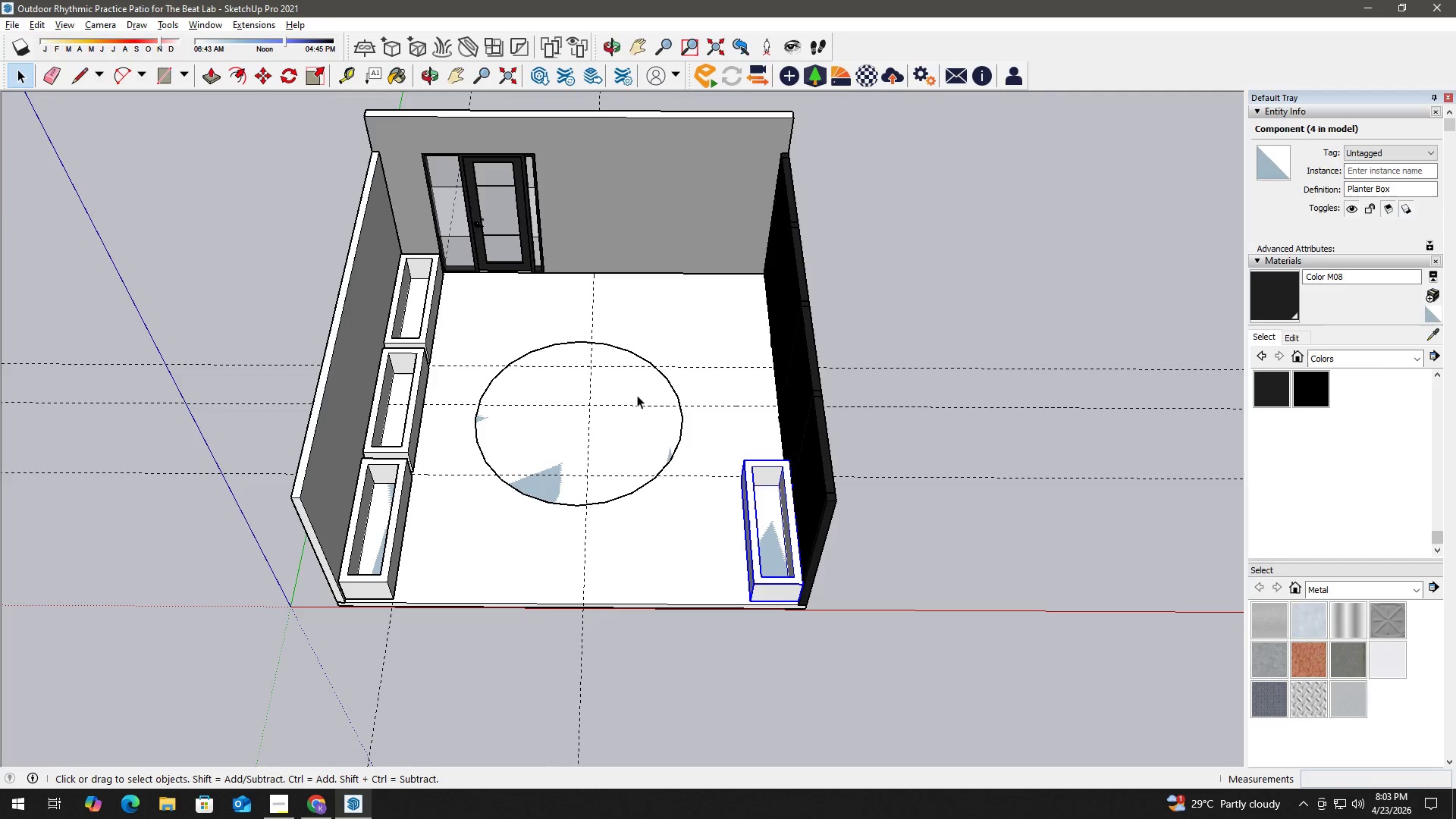 
left_click([1031, 507])
 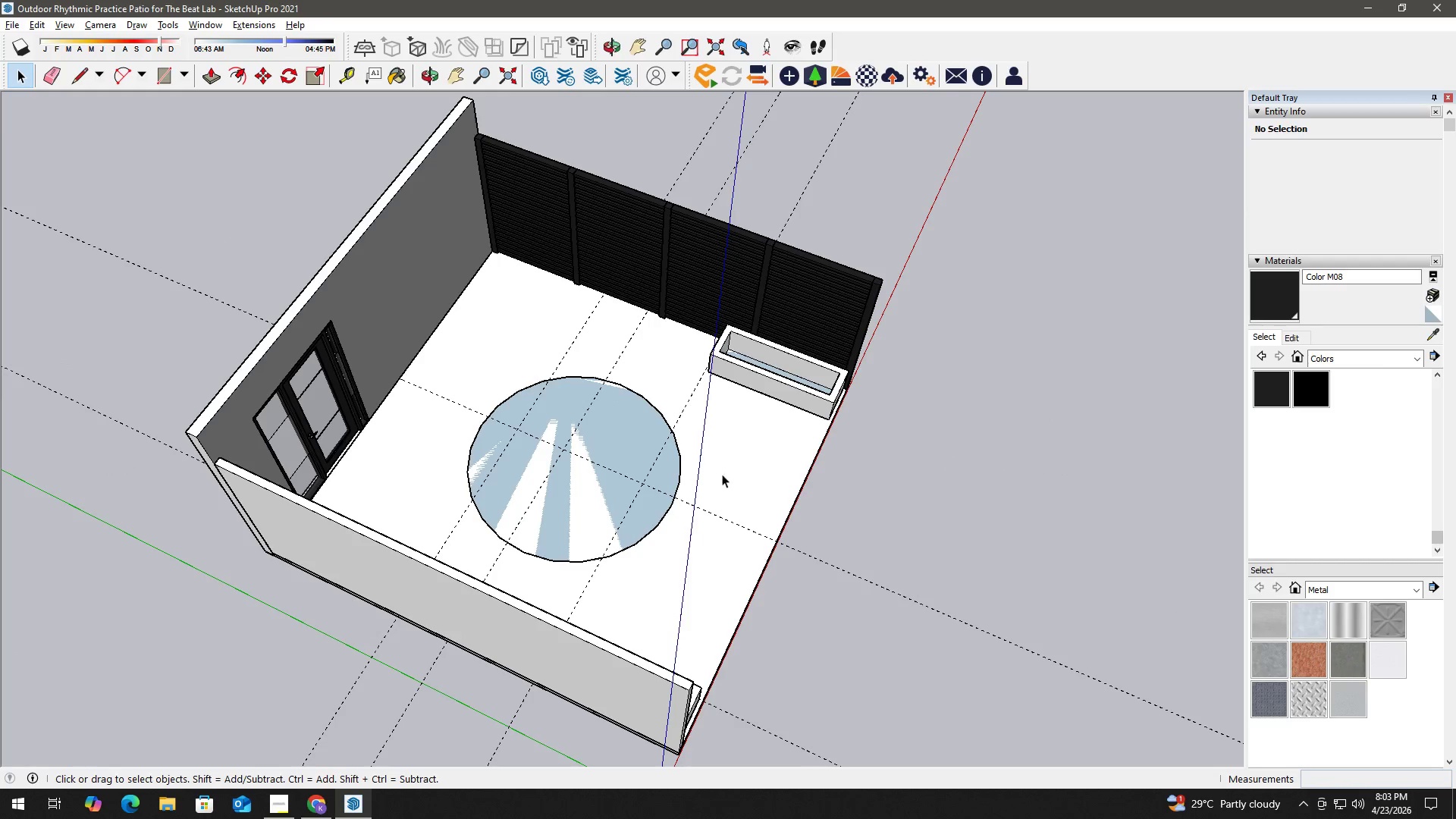 
scroll: coordinate [640, 416], scroll_direction: down, amount: 2.0
 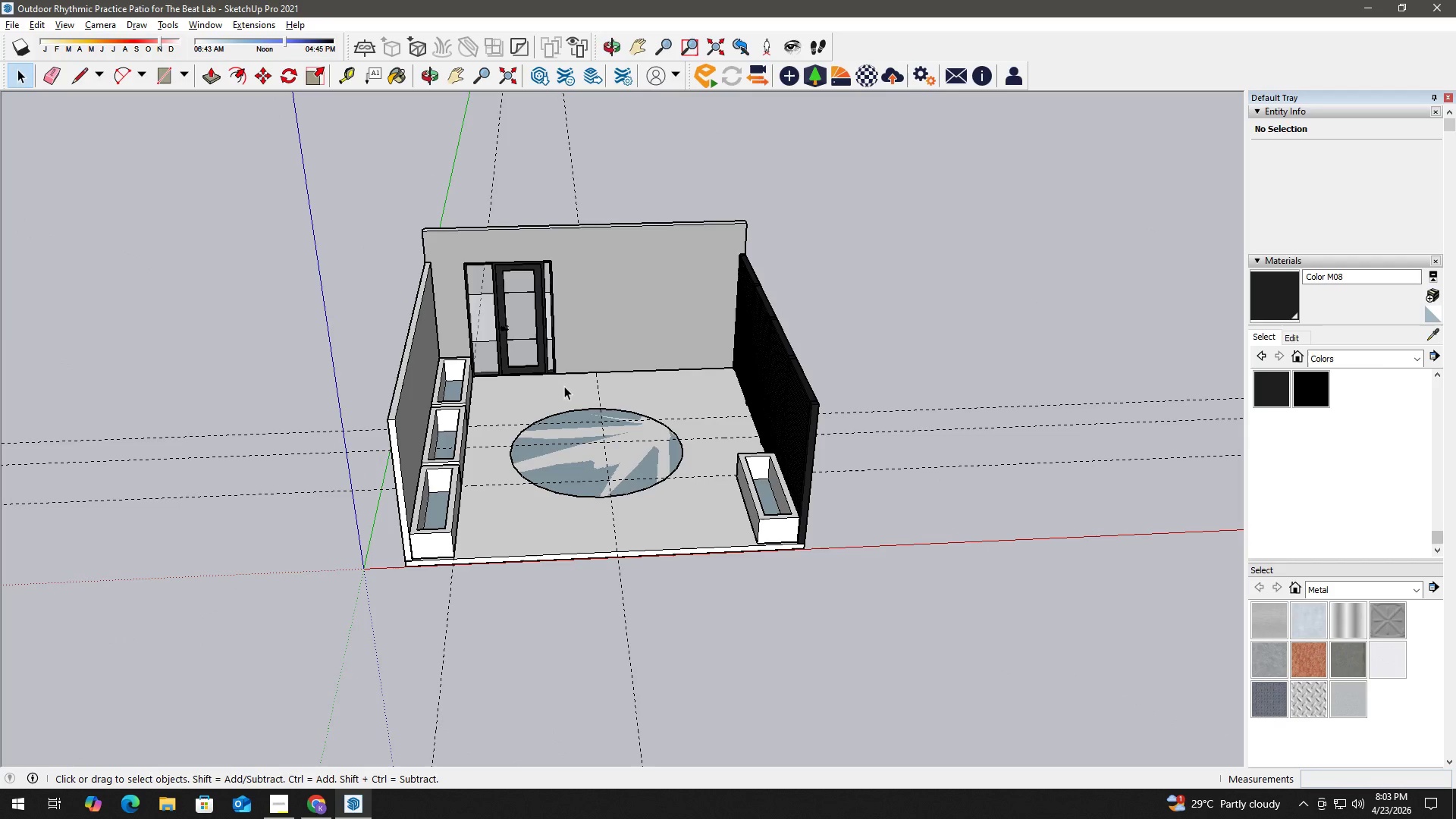 
scroll: coordinate [726, 455], scroll_direction: up, amount: 2.0
 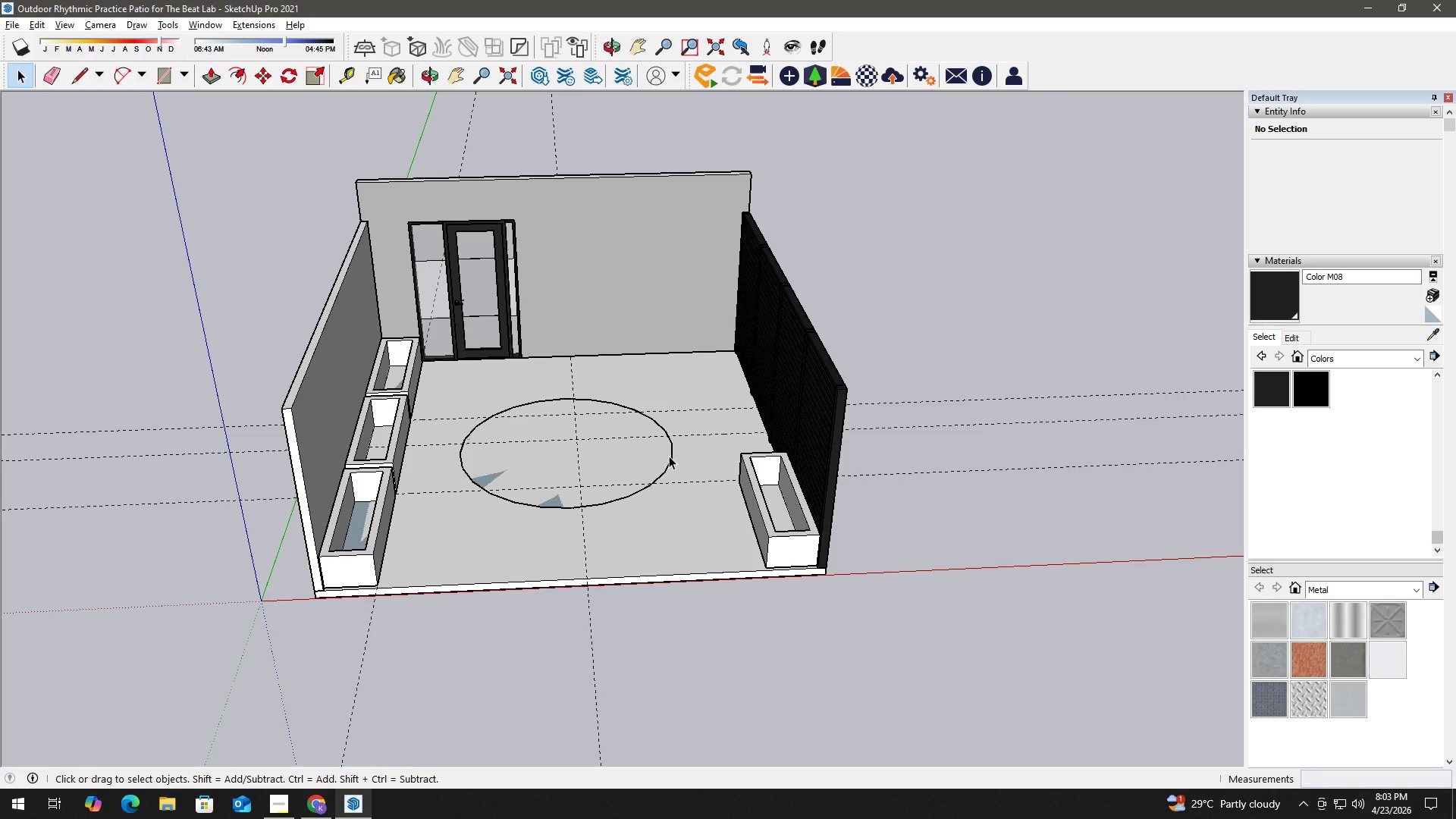 
wait(16.33)
 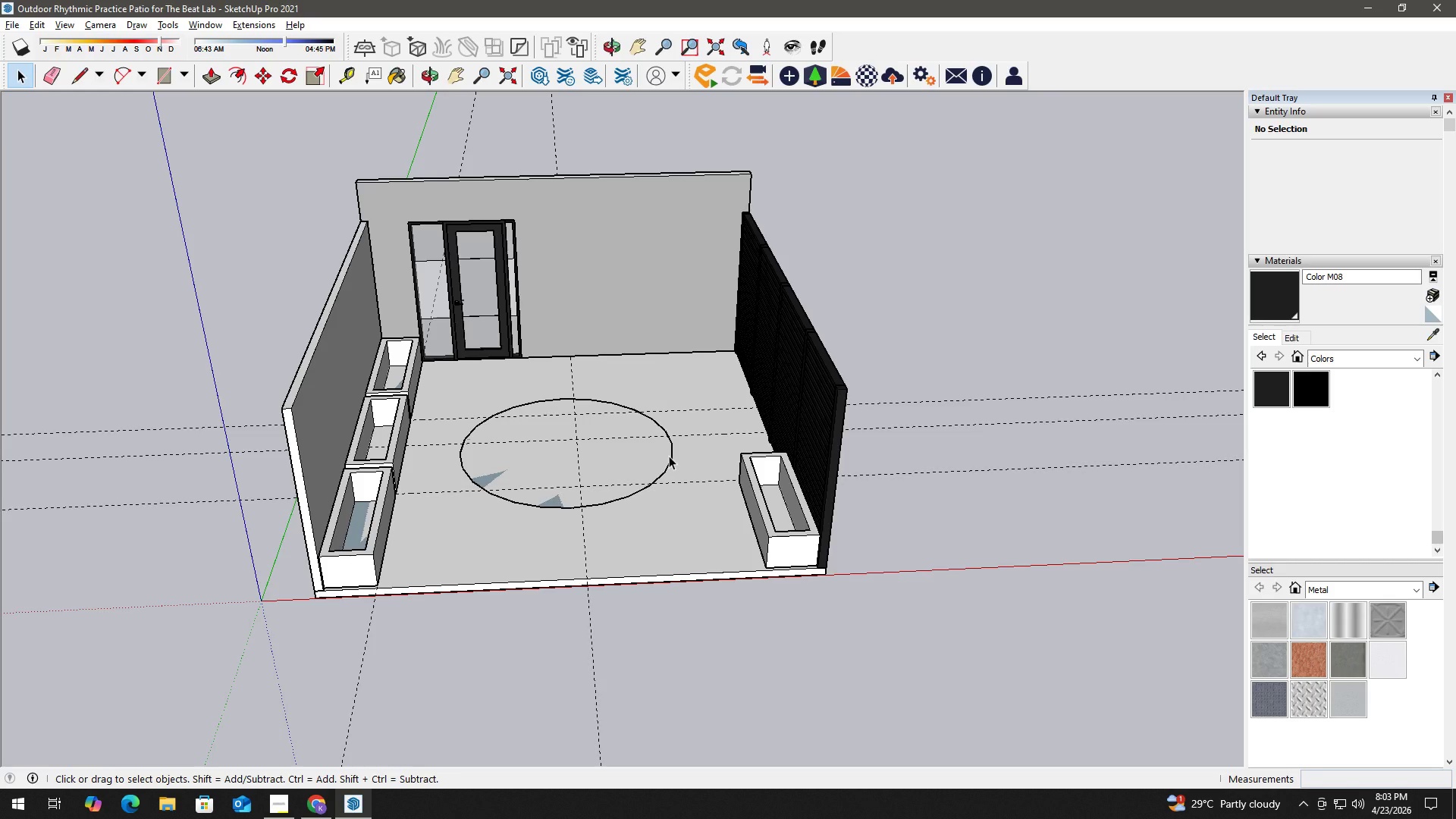 
scroll: coordinate [346, 519], scroll_direction: up, amount: 8.0
 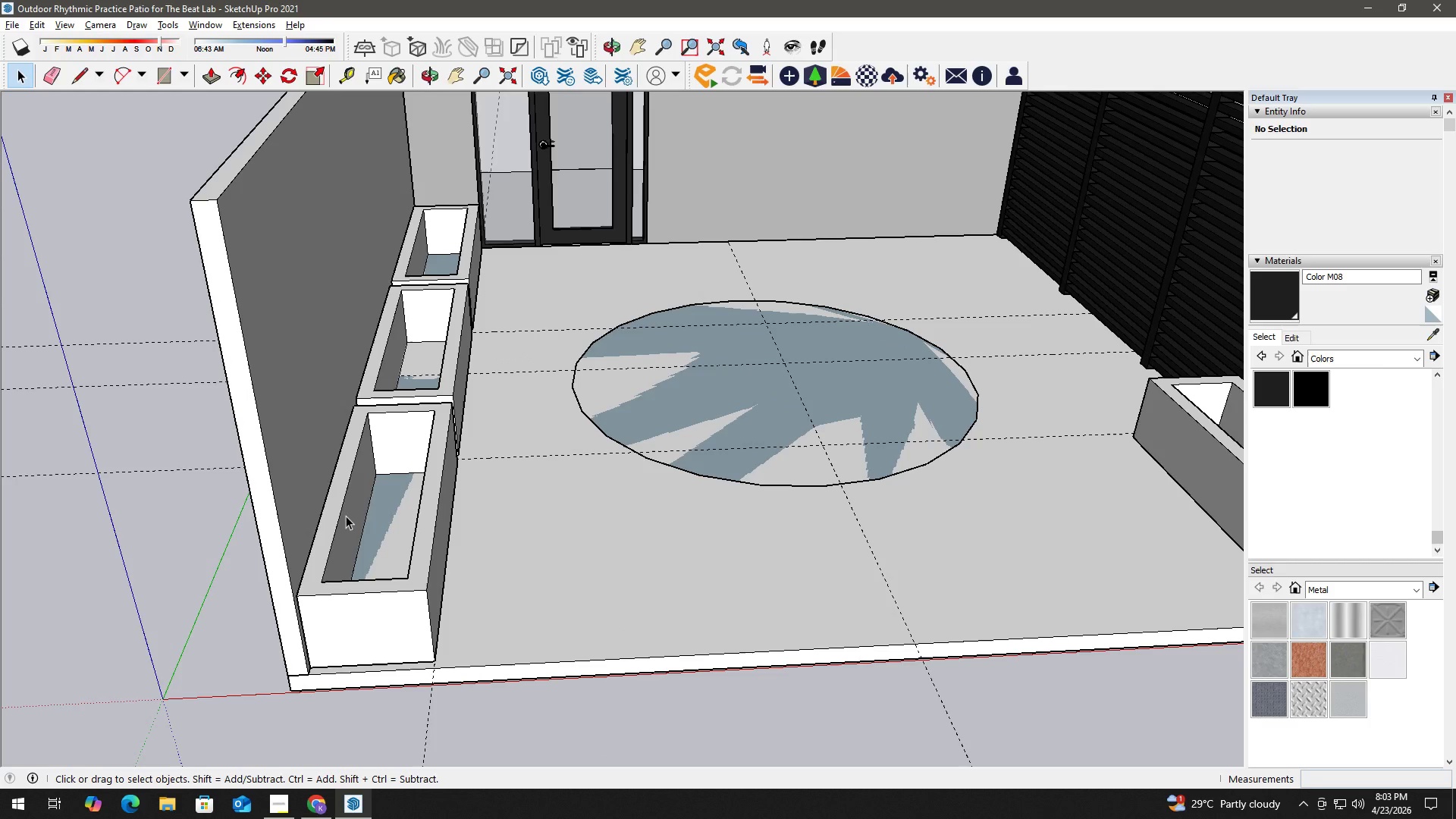 
left_click([346, 516])
 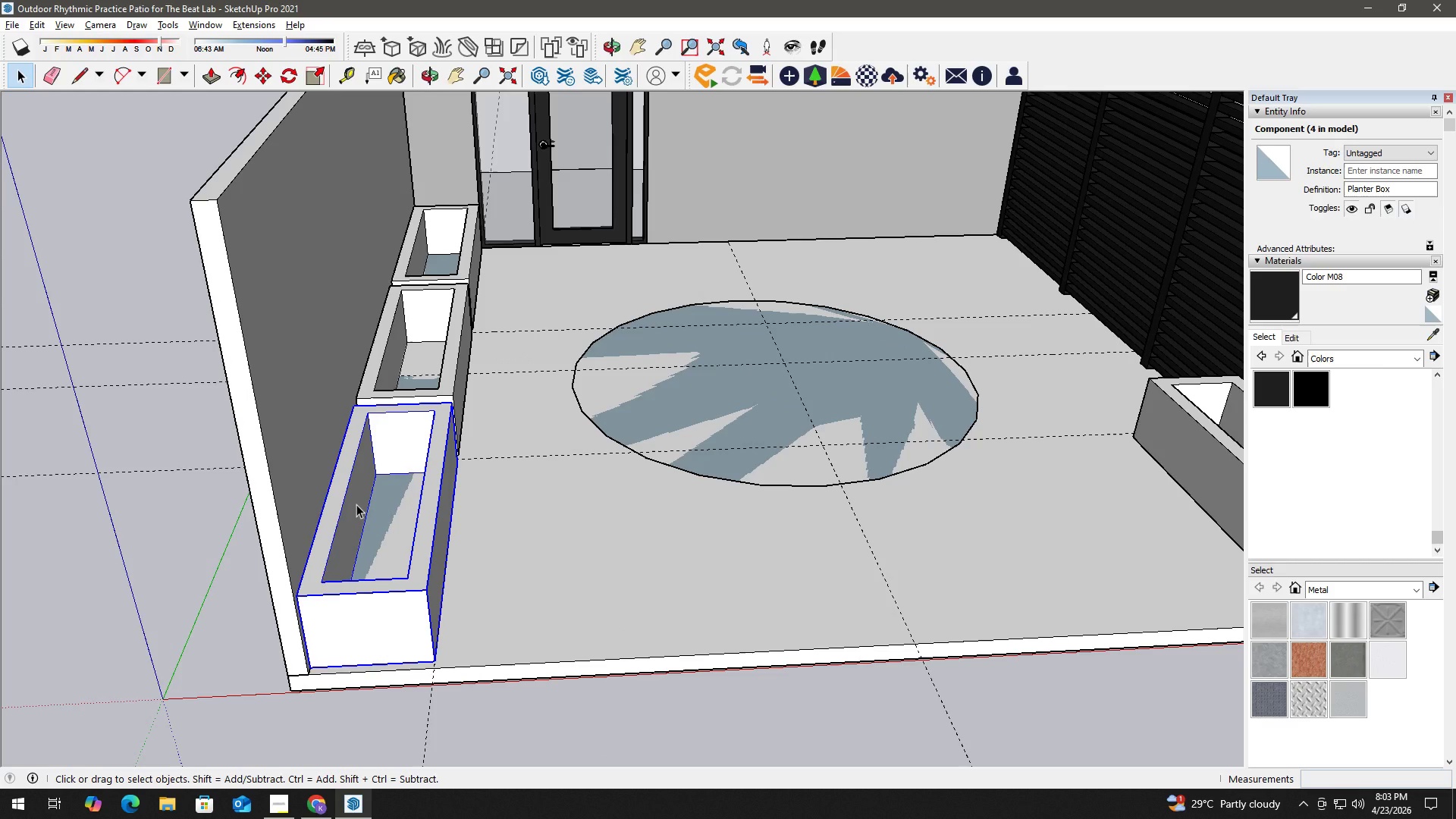 
wait(8.22)
 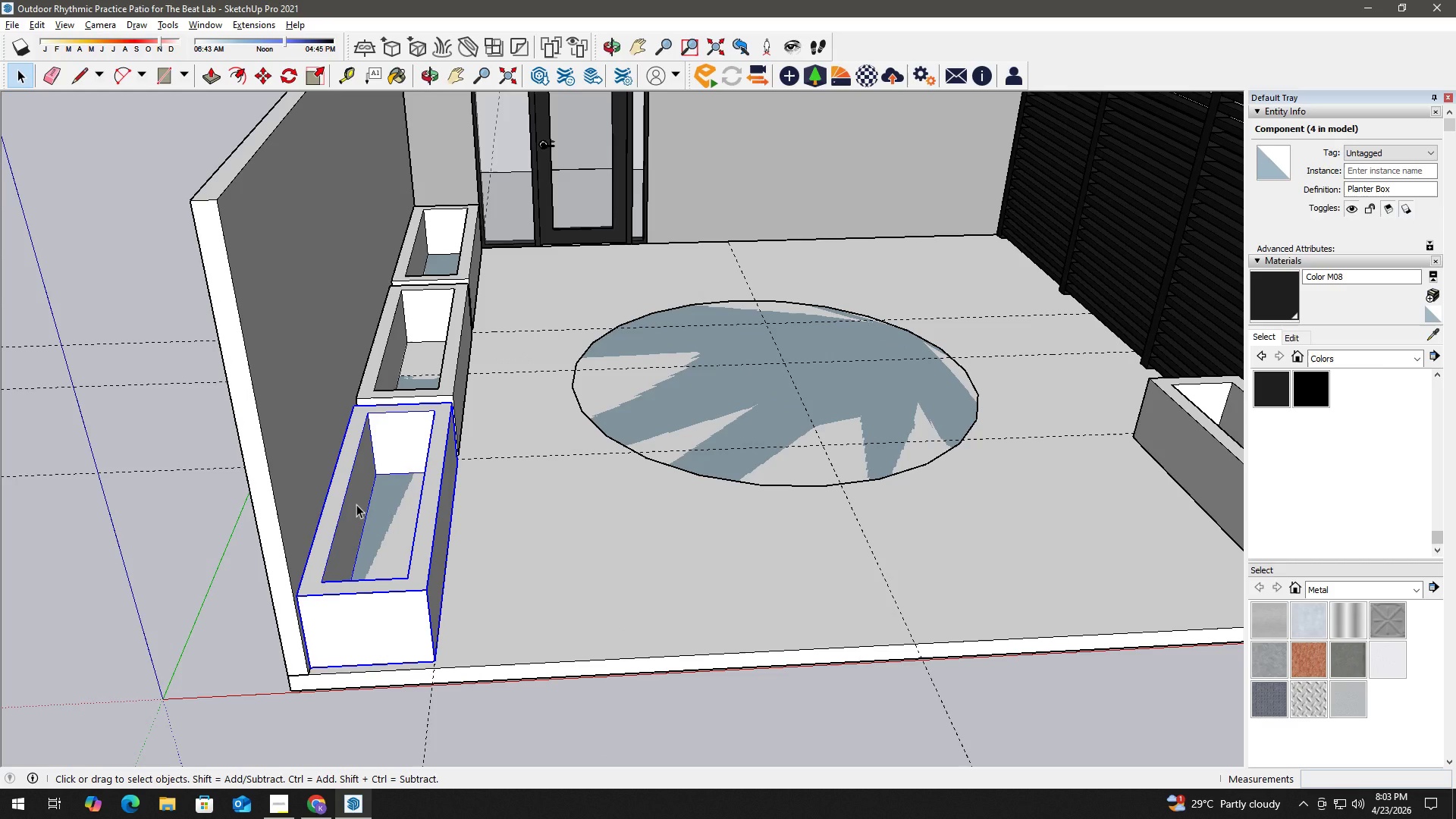 
double_click([438, 517])
 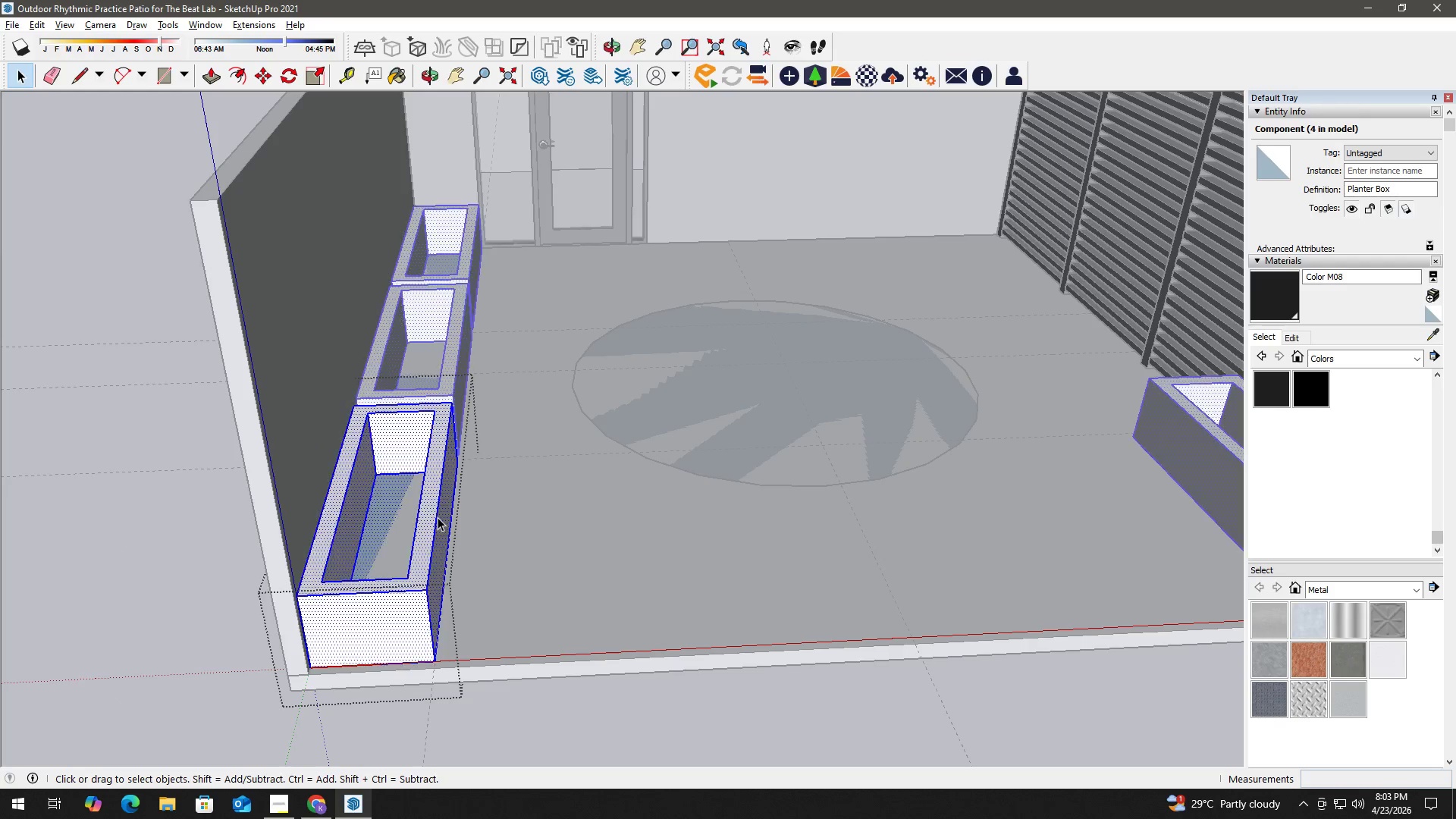 
triple_click([438, 517])
 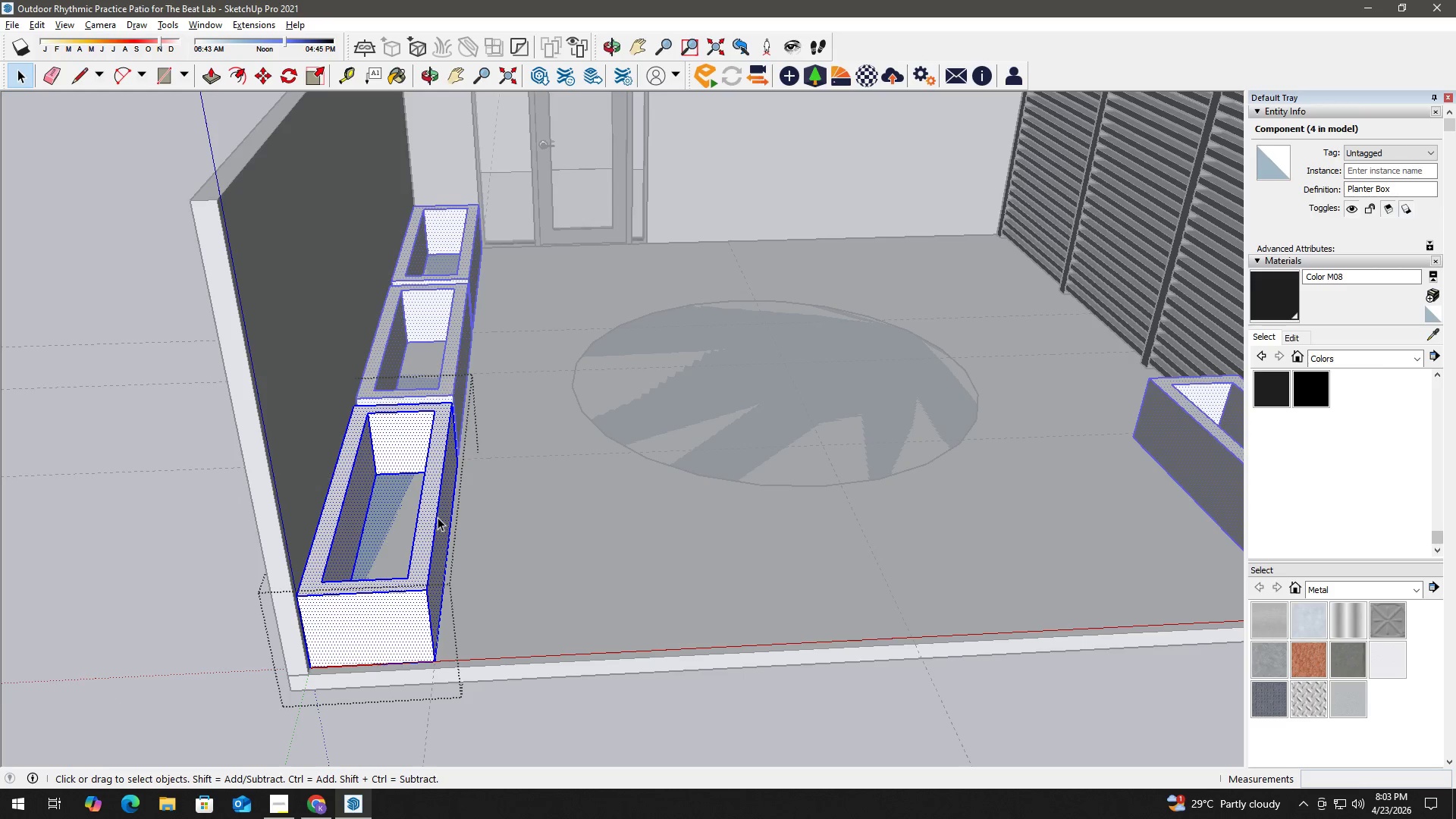 
triple_click([438, 517])
 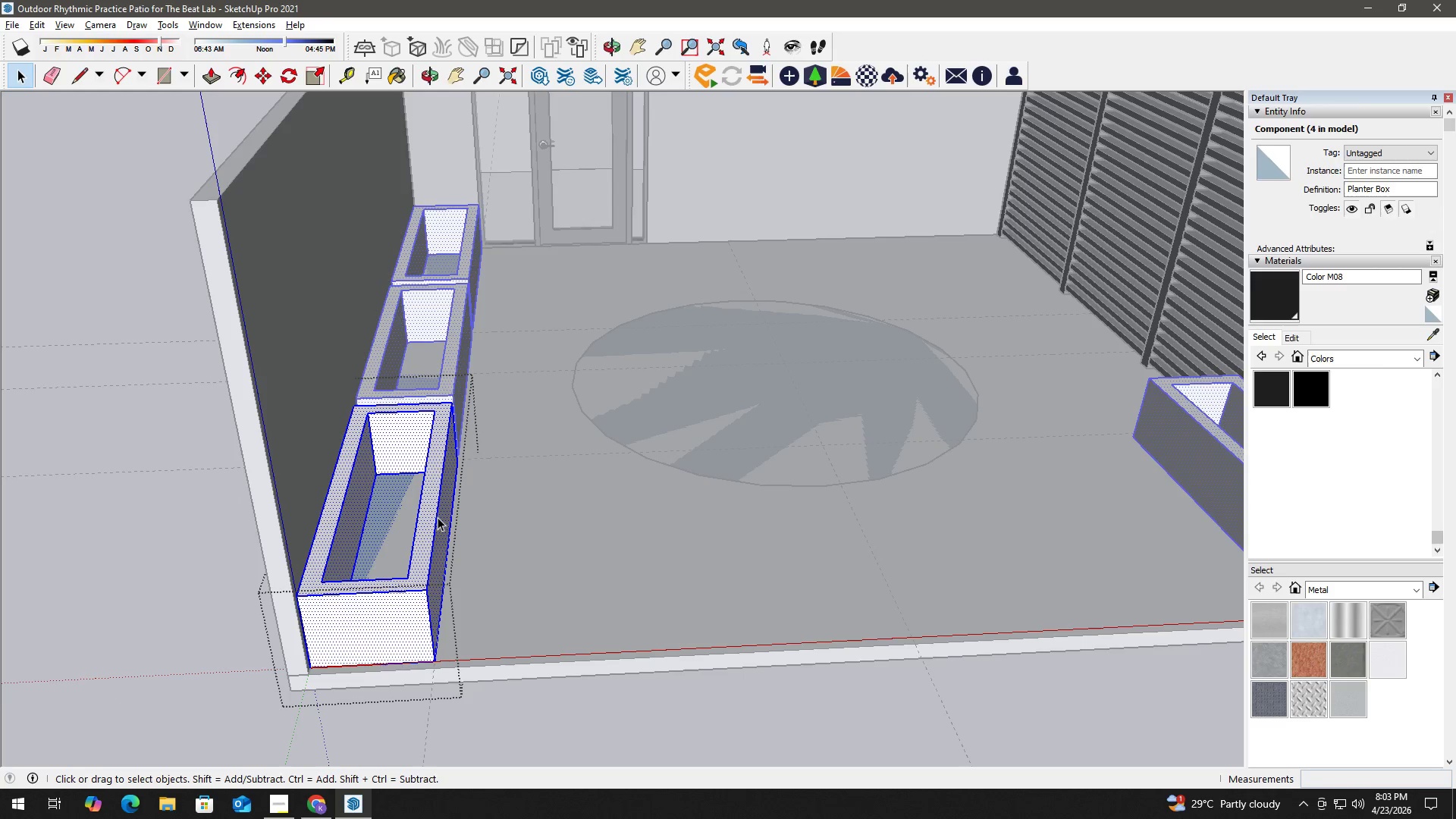 
triple_click([438, 517])
 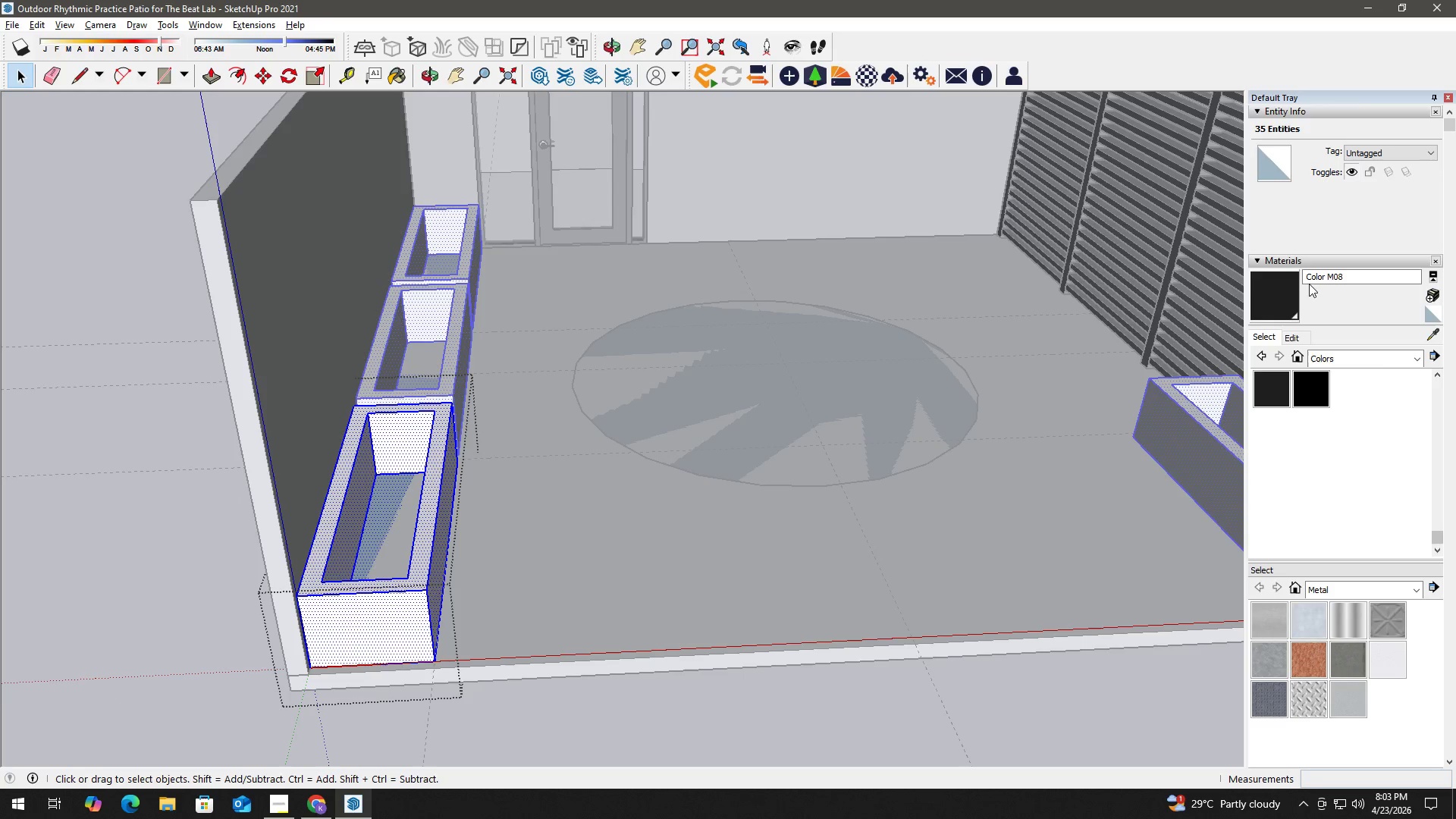 
key(B)
 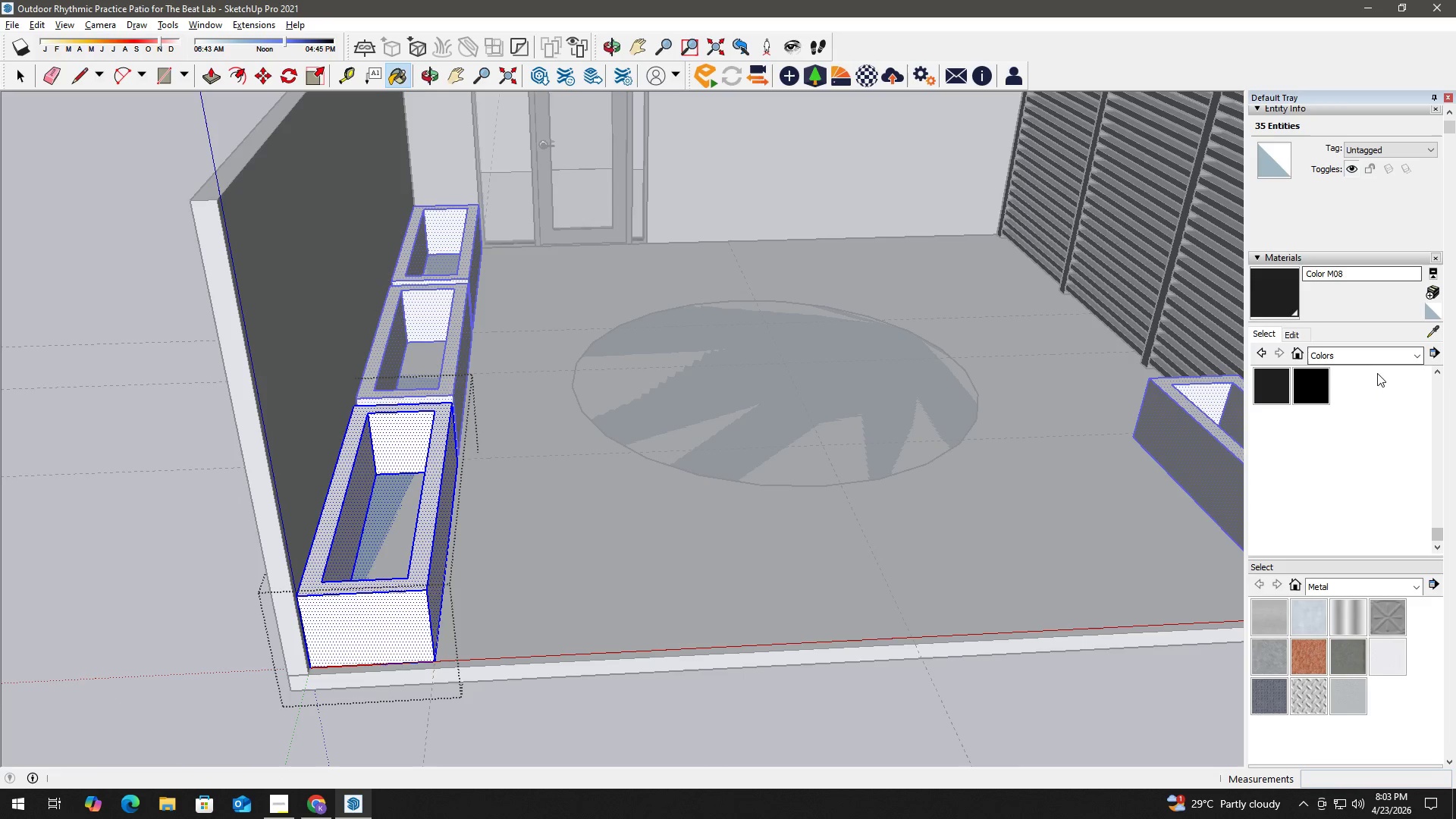 
left_click([1387, 356])
 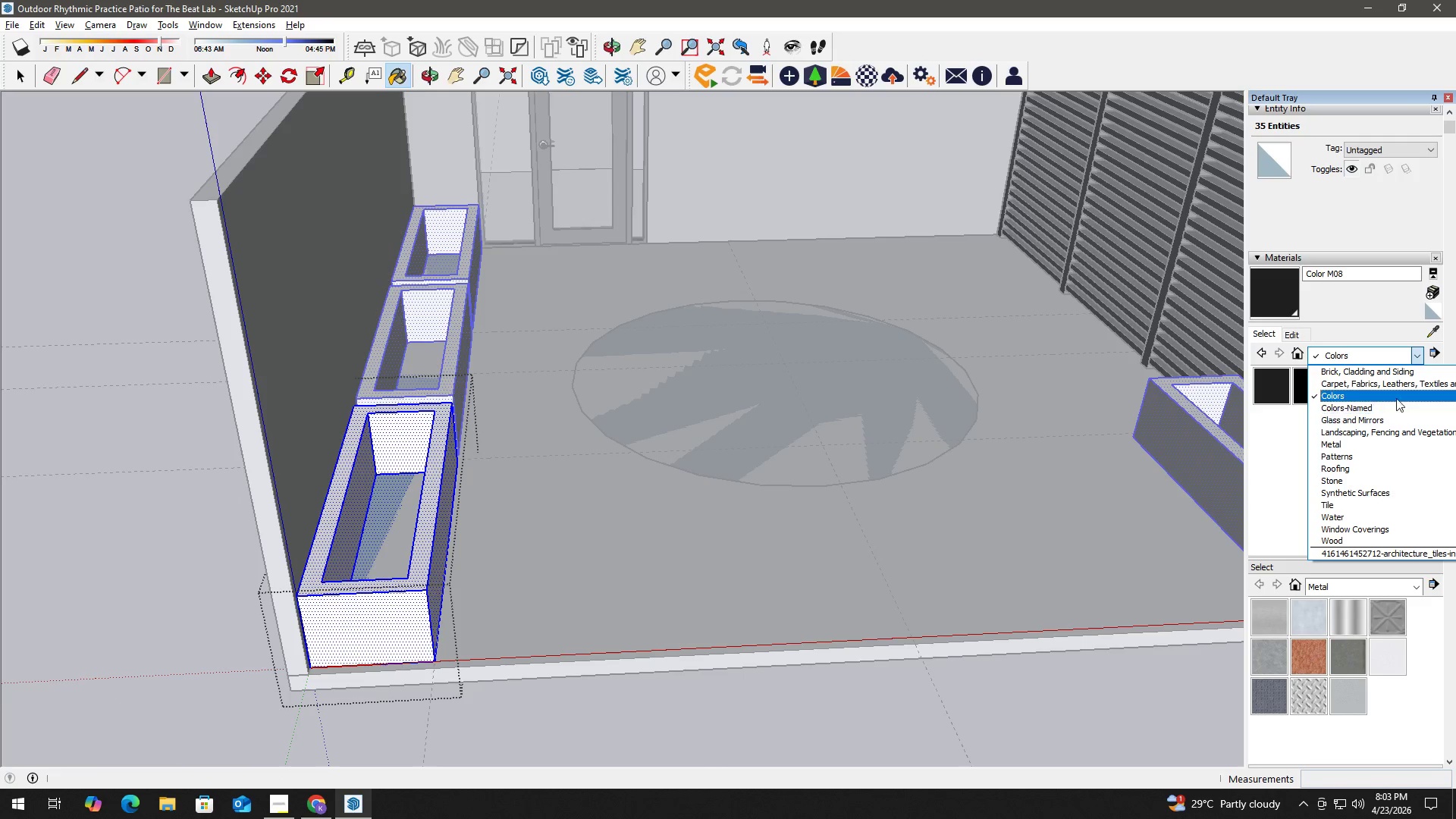 
left_click_drag(start_coordinate=[1400, 384], to_coordinate=[1398, 375])
 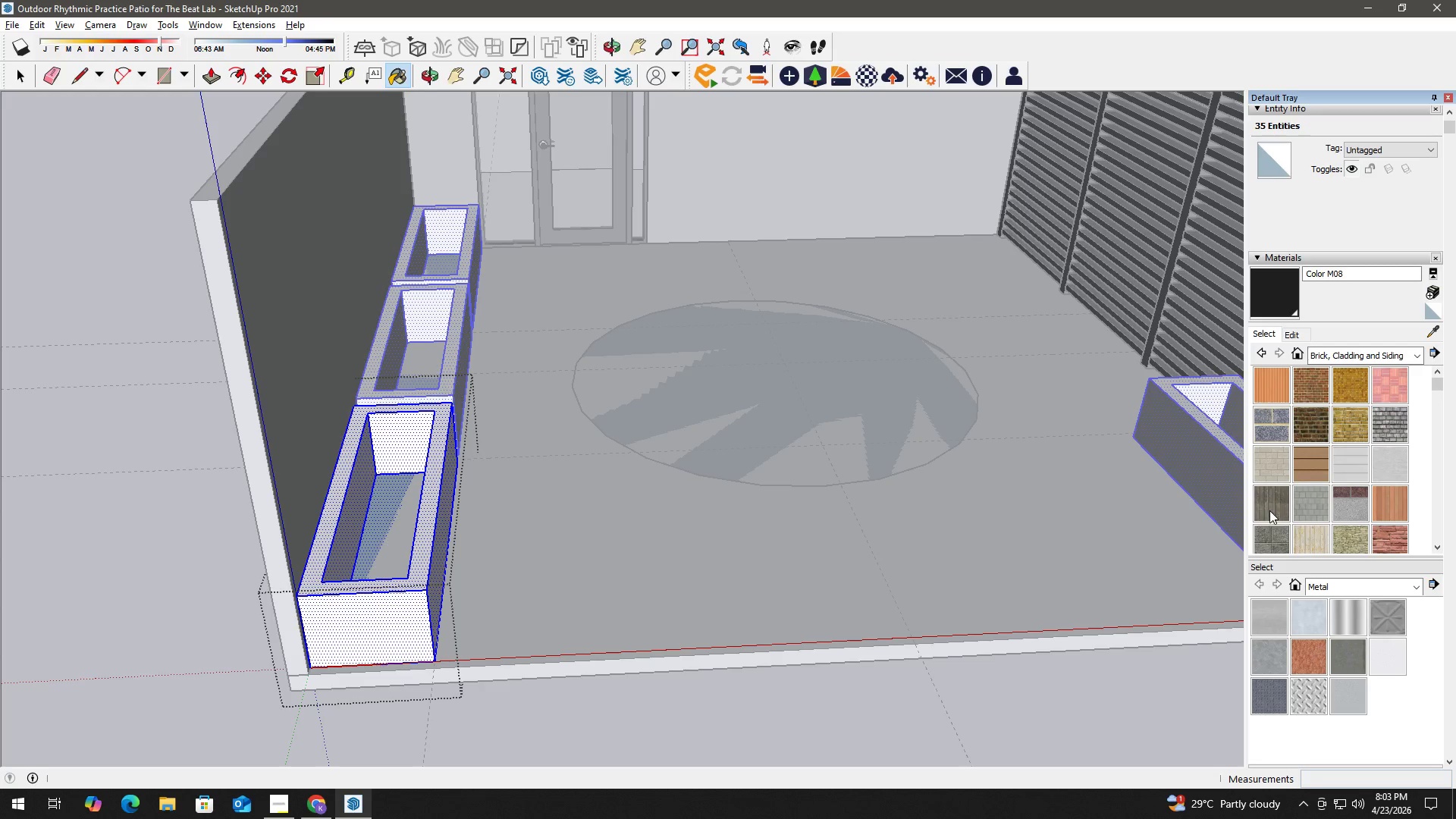 
scroll: coordinate [1270, 525], scroll_direction: down, amount: 1.0
 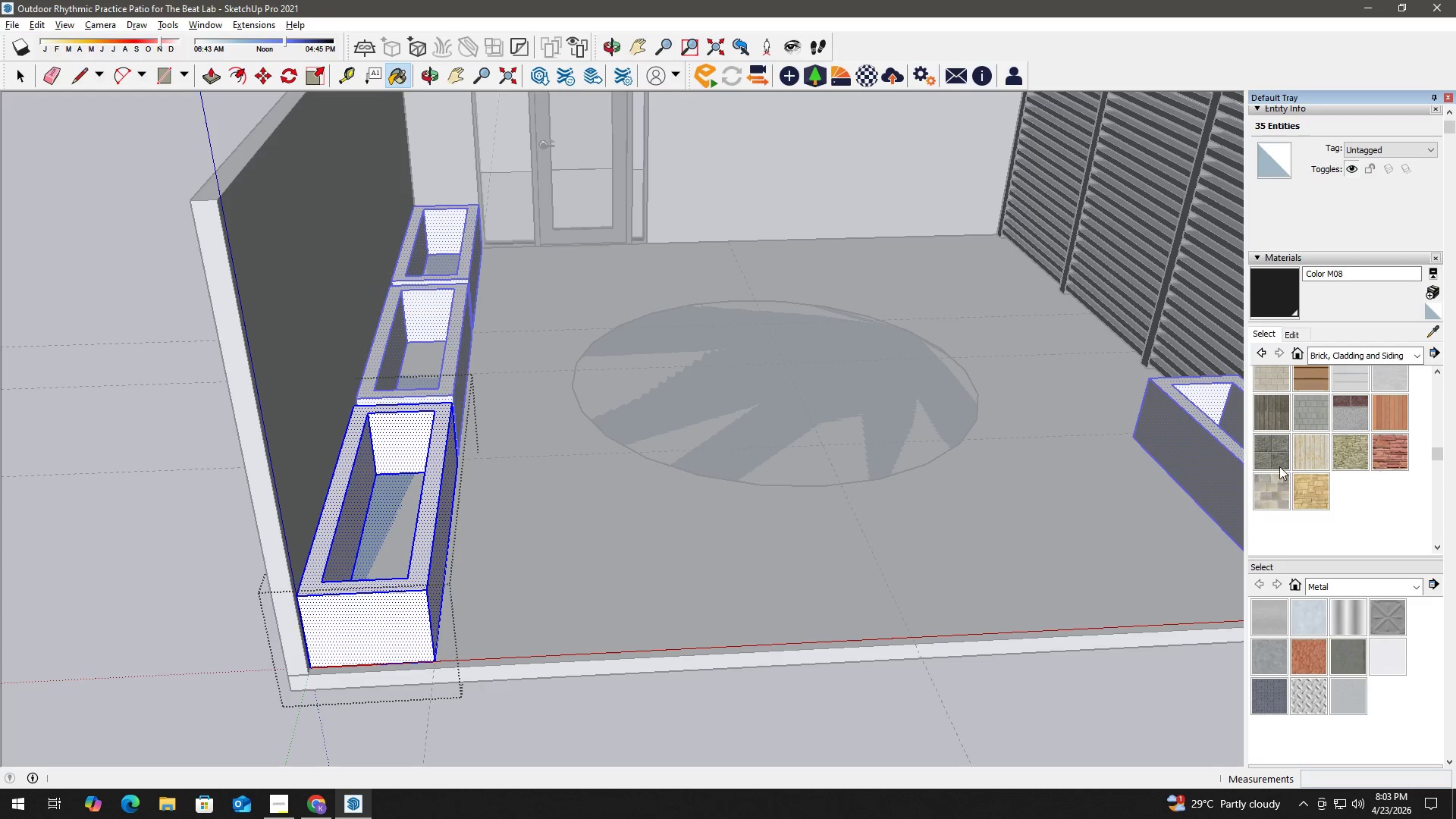 
mouse_move([1291, 429])
 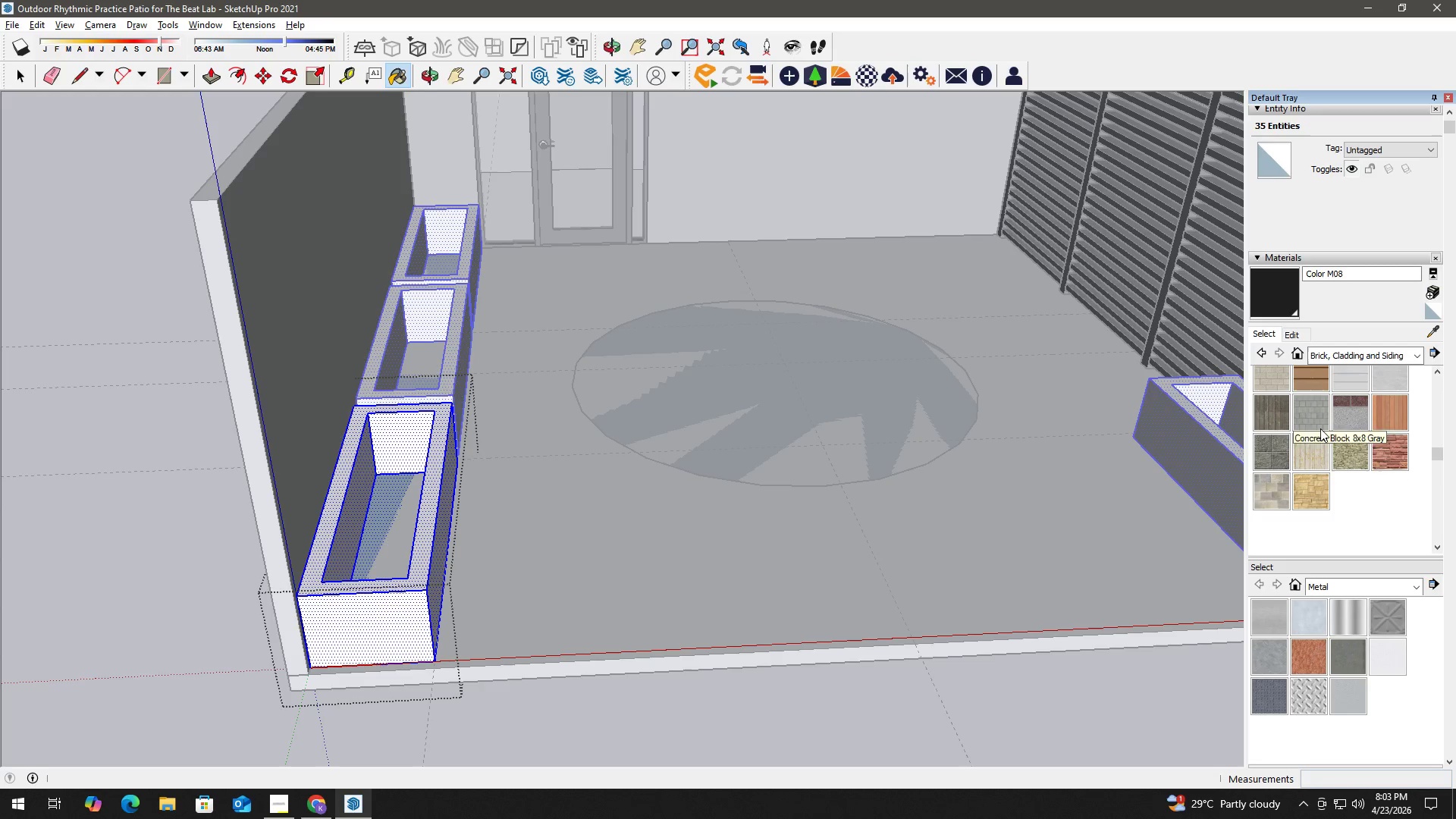 
scroll: coordinate [1313, 427], scroll_direction: up, amount: 1.0
 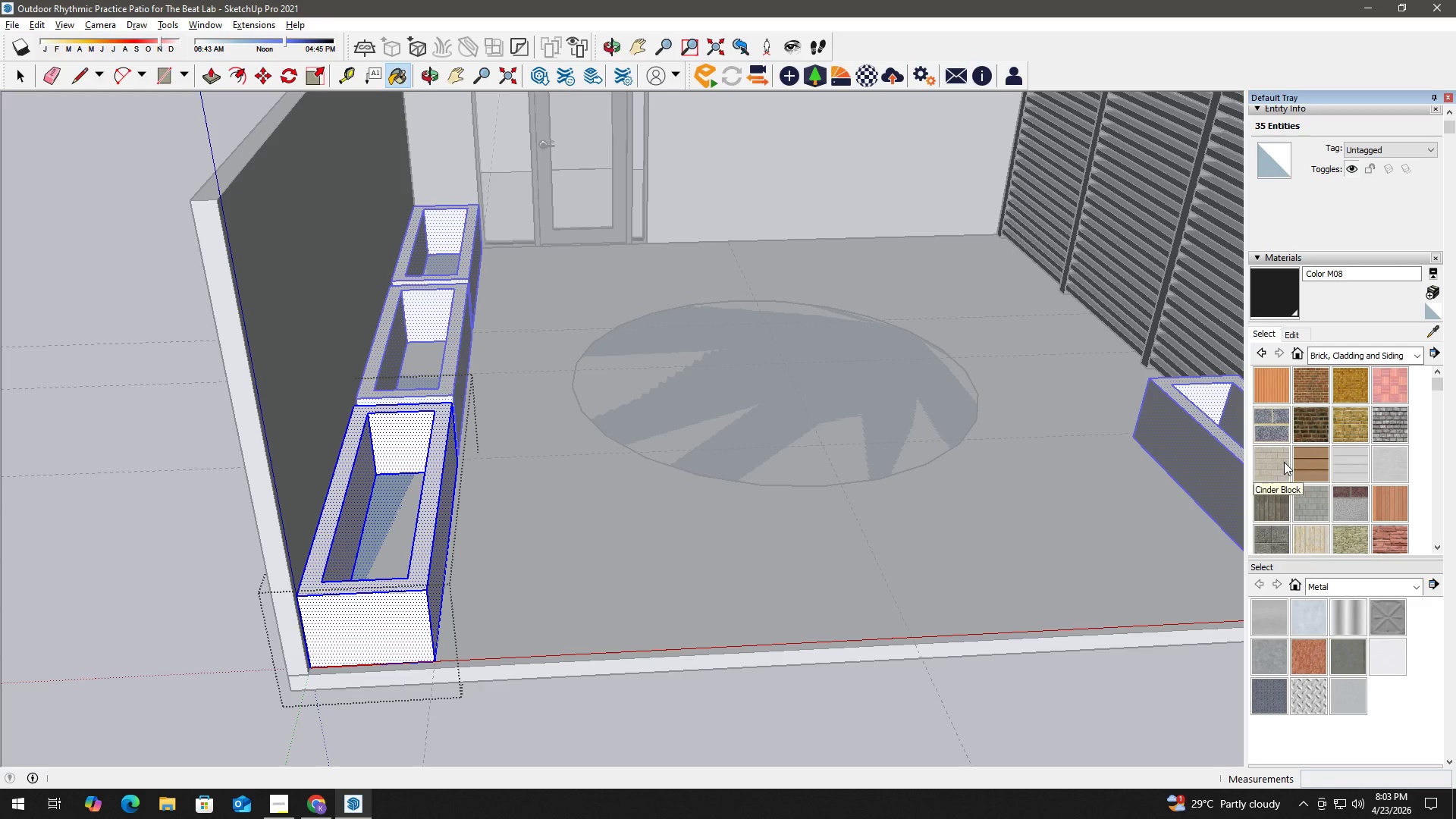 
left_click([1284, 462])
 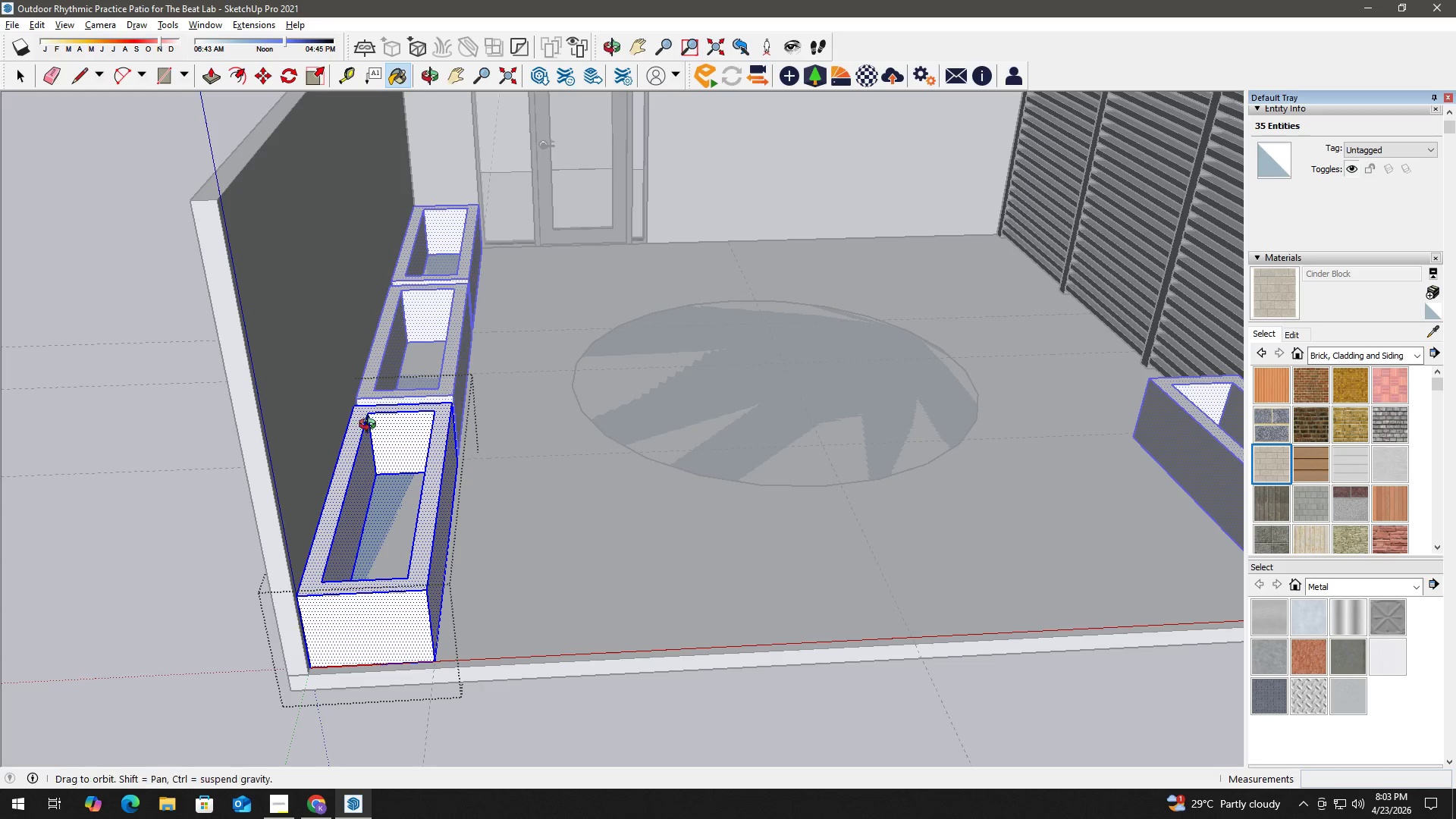 
left_click([275, 392])
 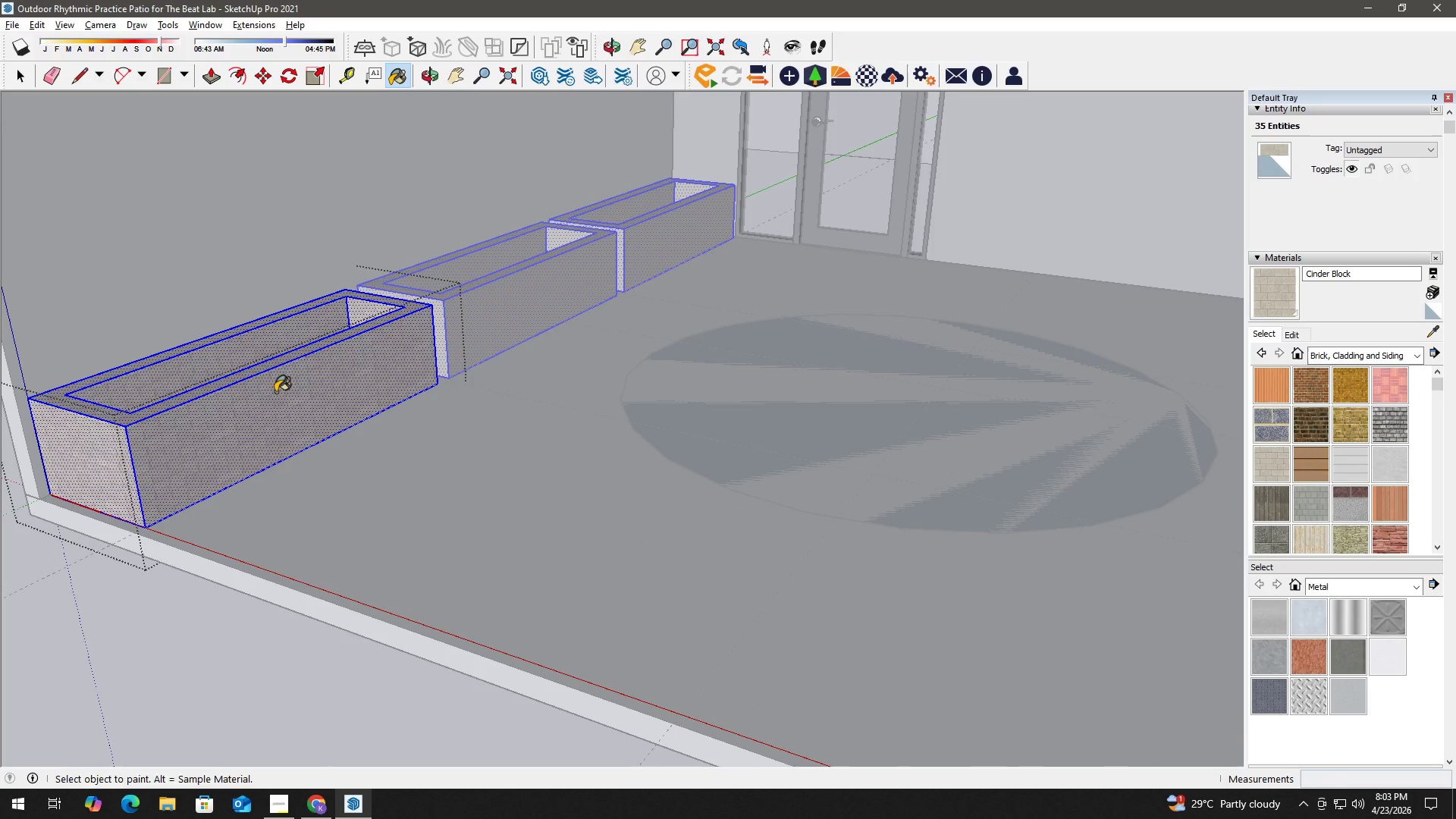 
scroll: coordinate [344, 451], scroll_direction: up, amount: 3.0
 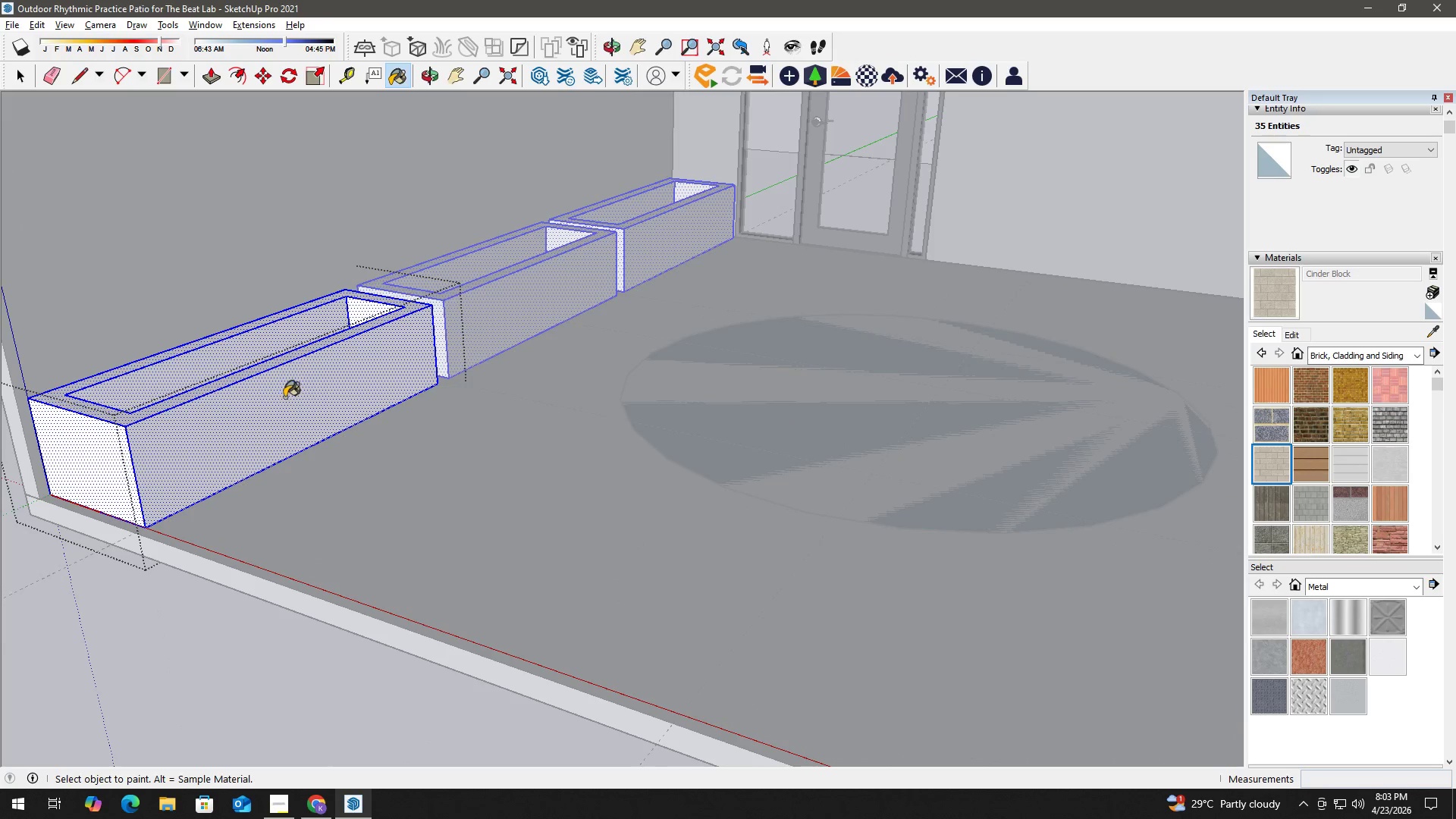 
key(Space)
 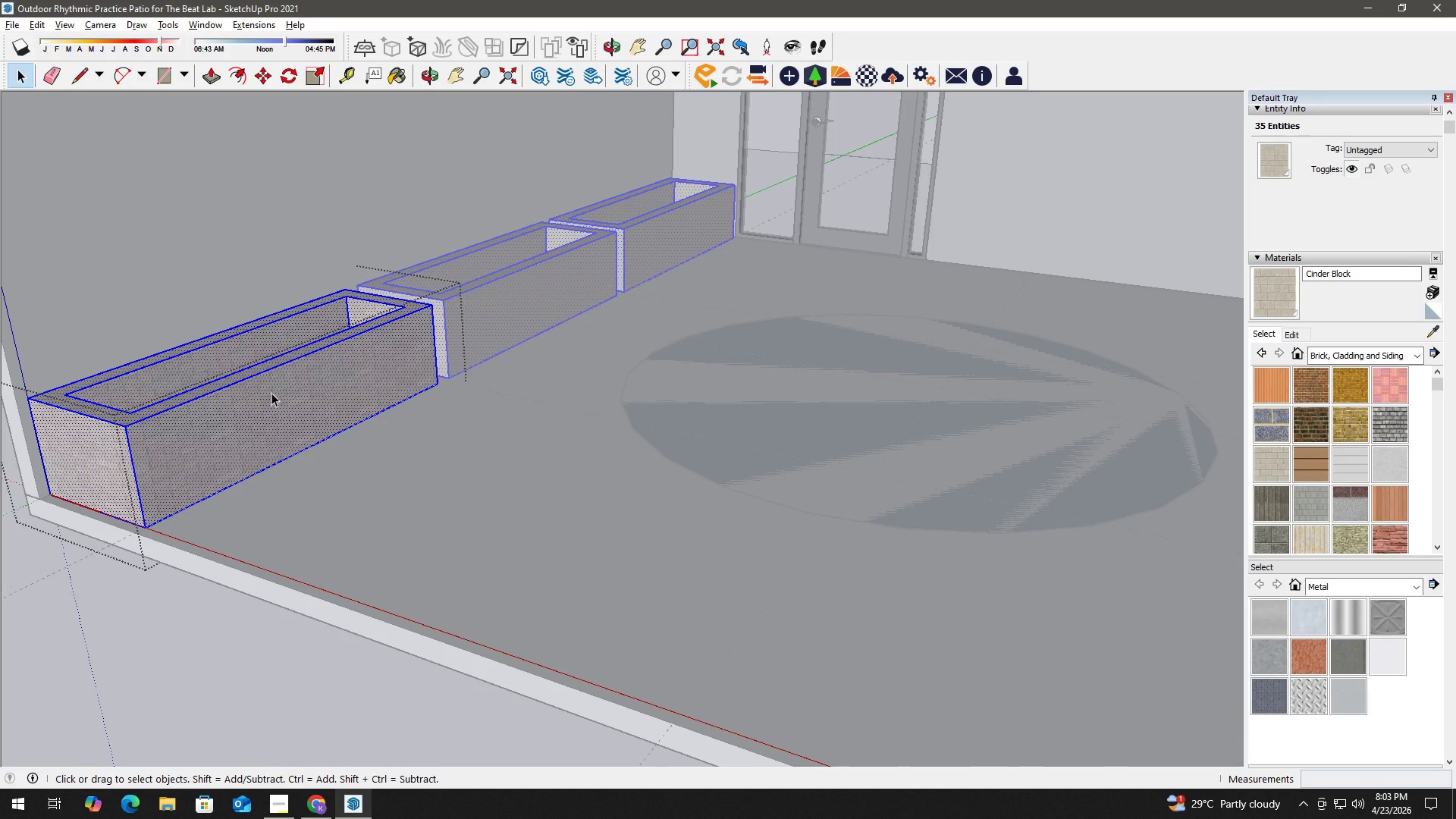 
scroll: coordinate [275, 408], scroll_direction: down, amount: 4.0
 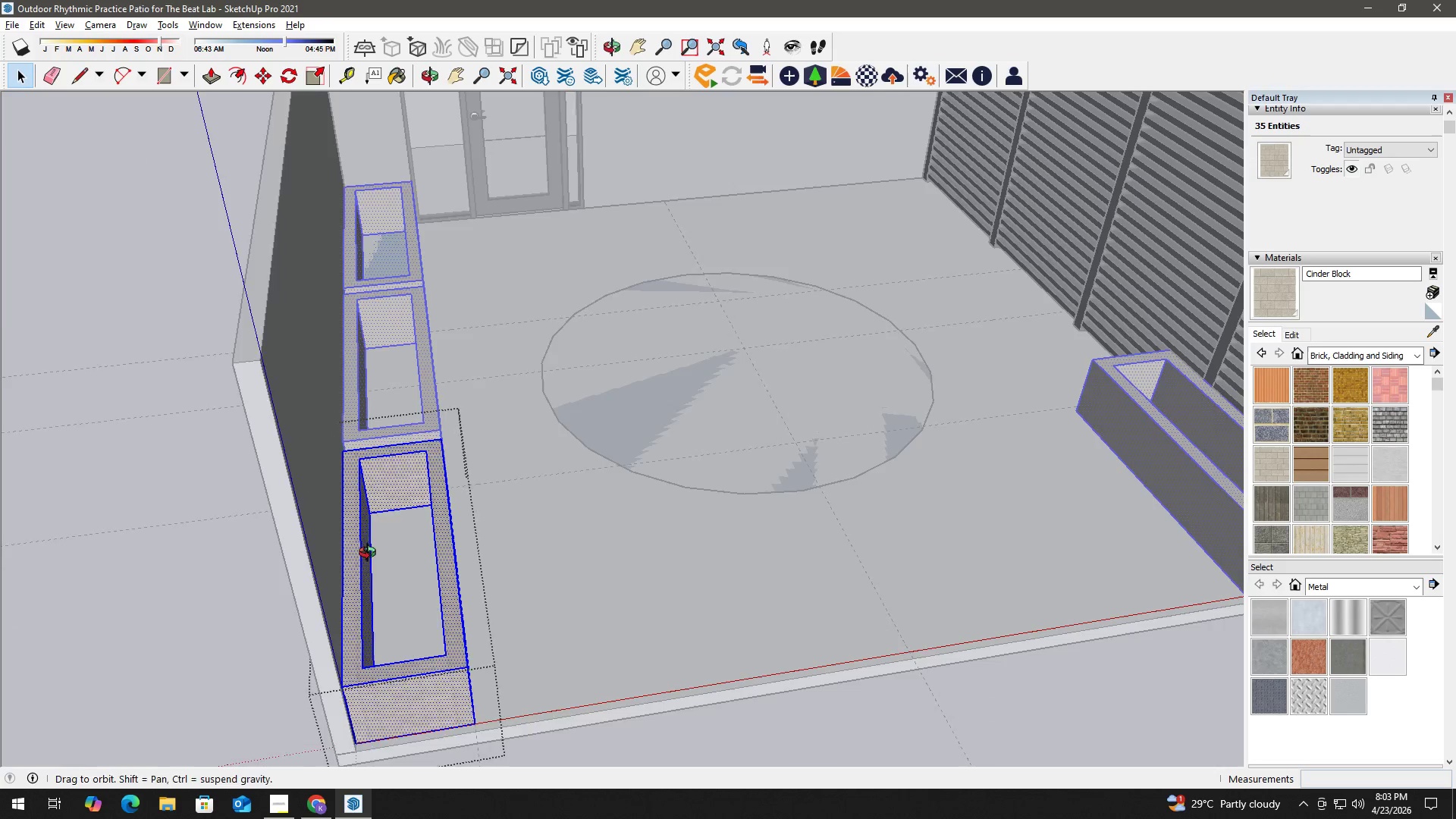 
left_click([413, 576])
 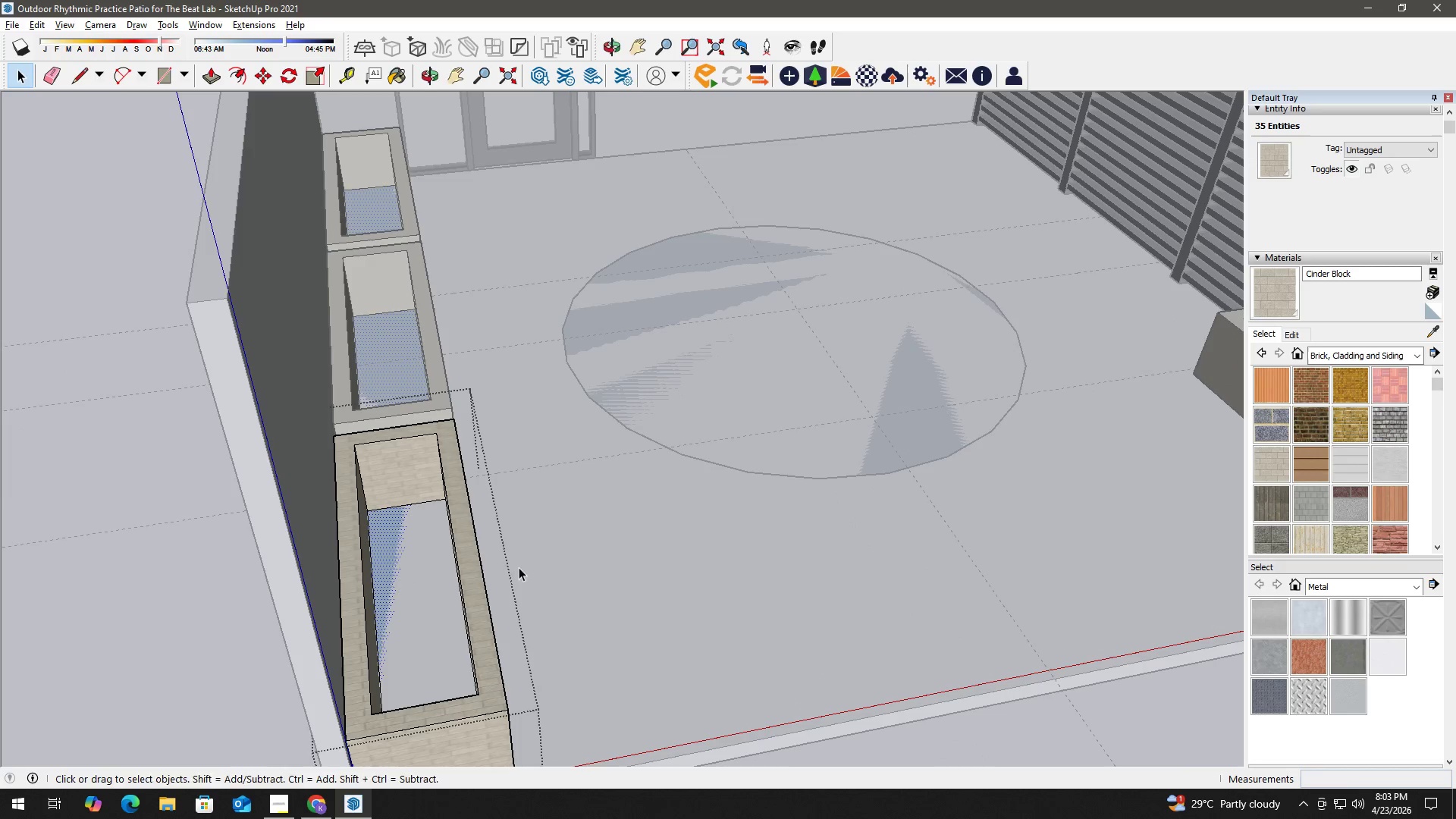 
scroll: coordinate [414, 569], scroll_direction: up, amount: 2.0
 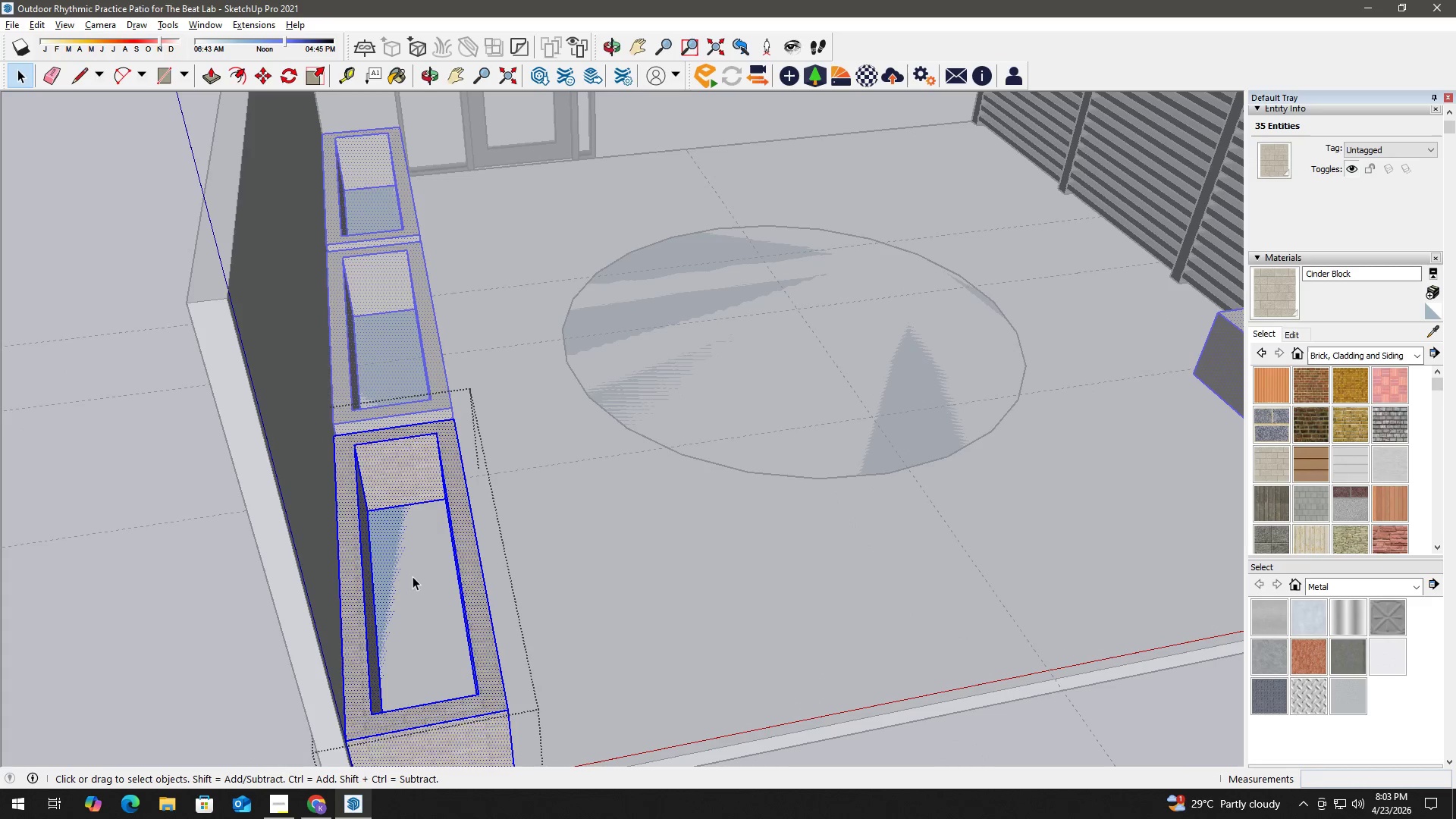 
key(B)
 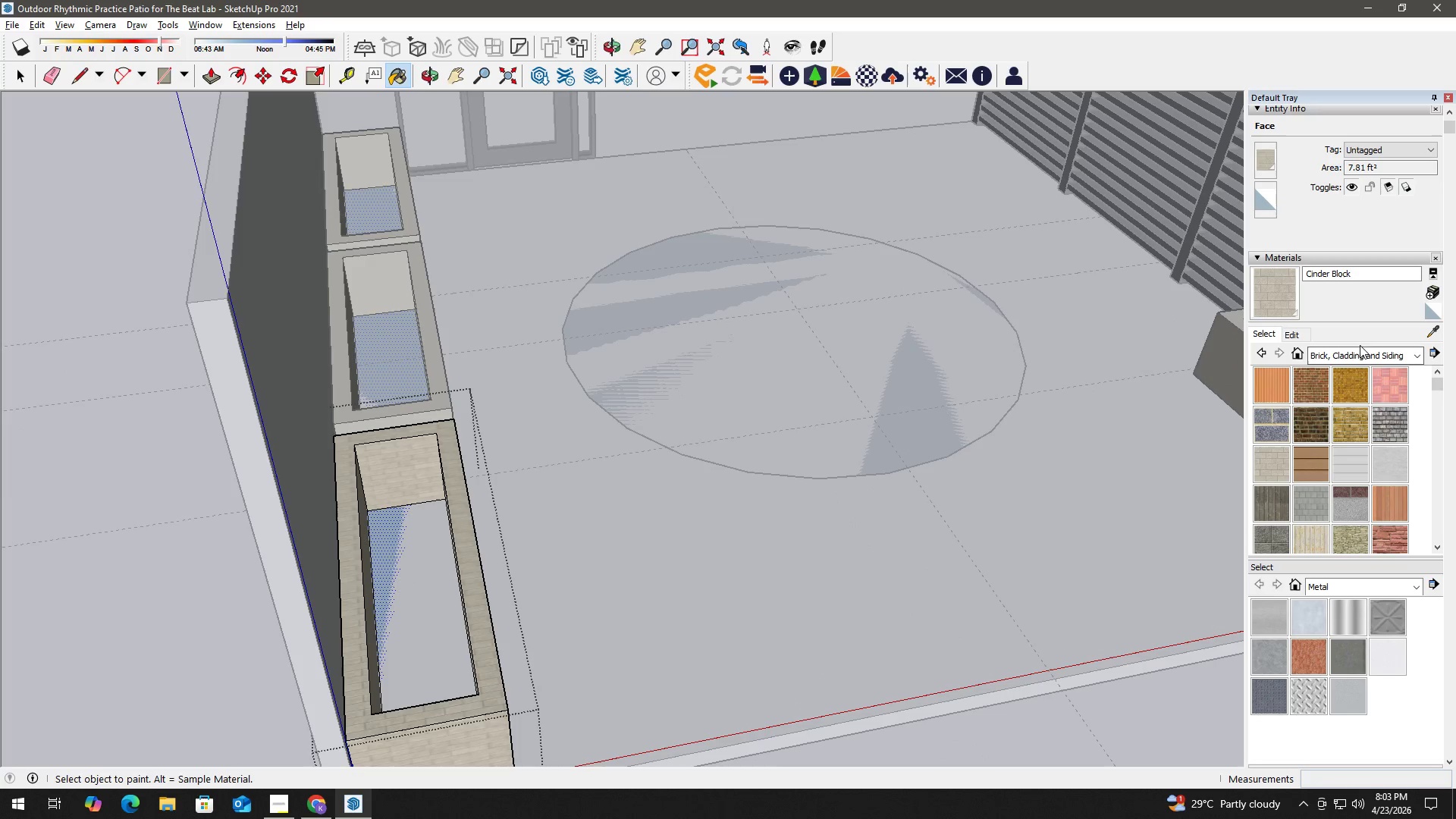 
left_click([1361, 356])
 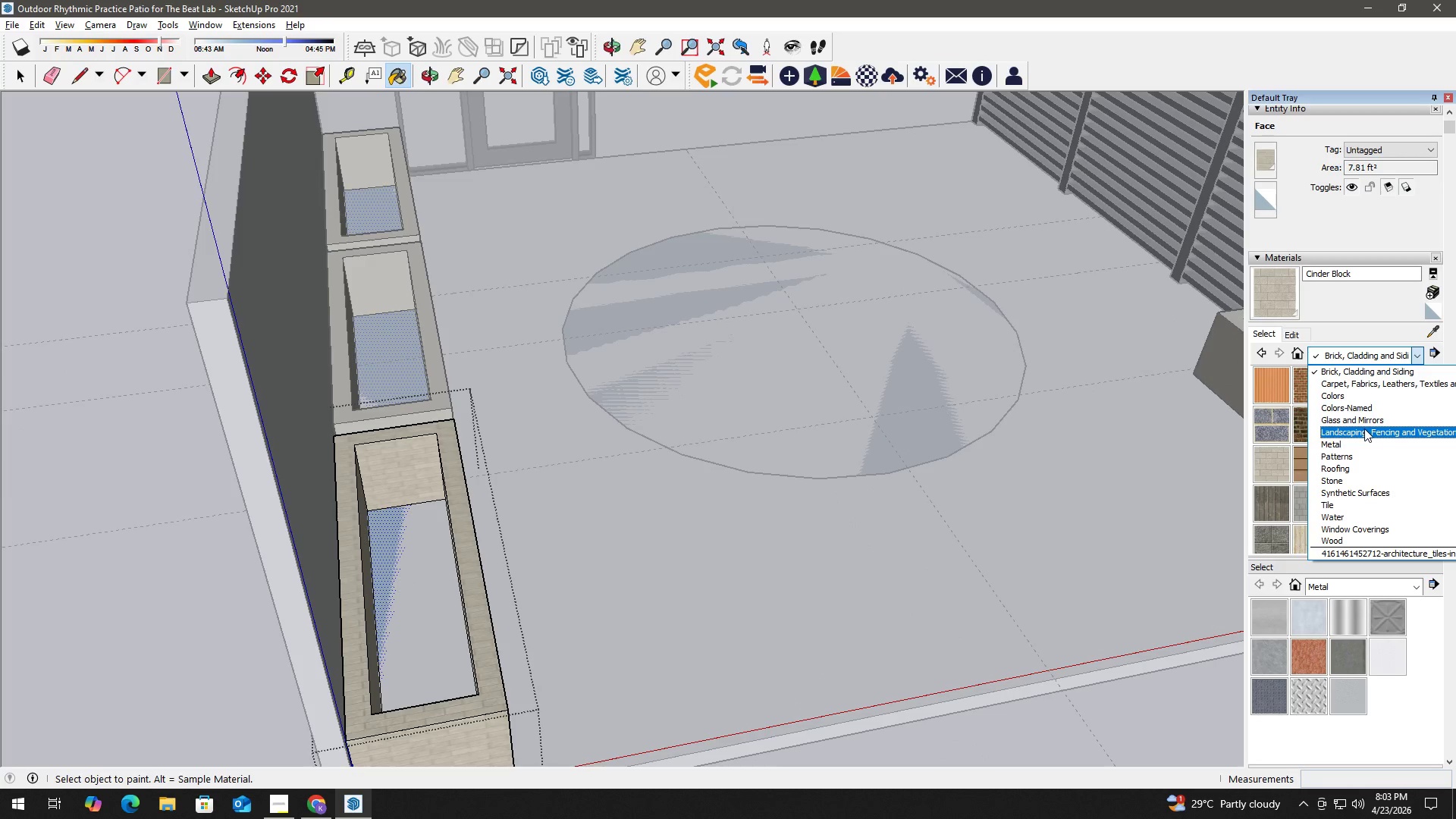 
left_click([1365, 428])
 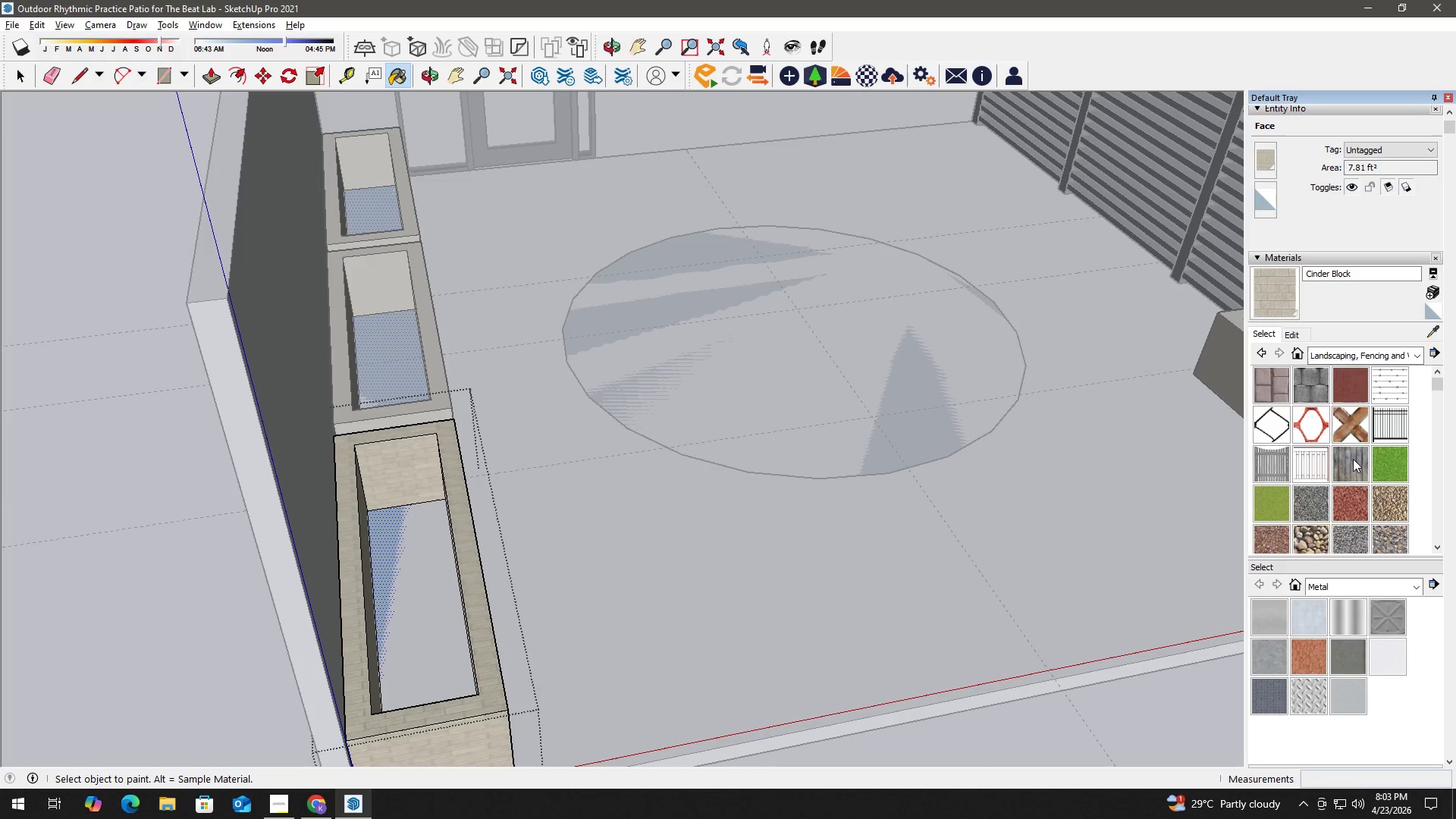 
scroll: coordinate [1354, 463], scroll_direction: down, amount: 2.0
 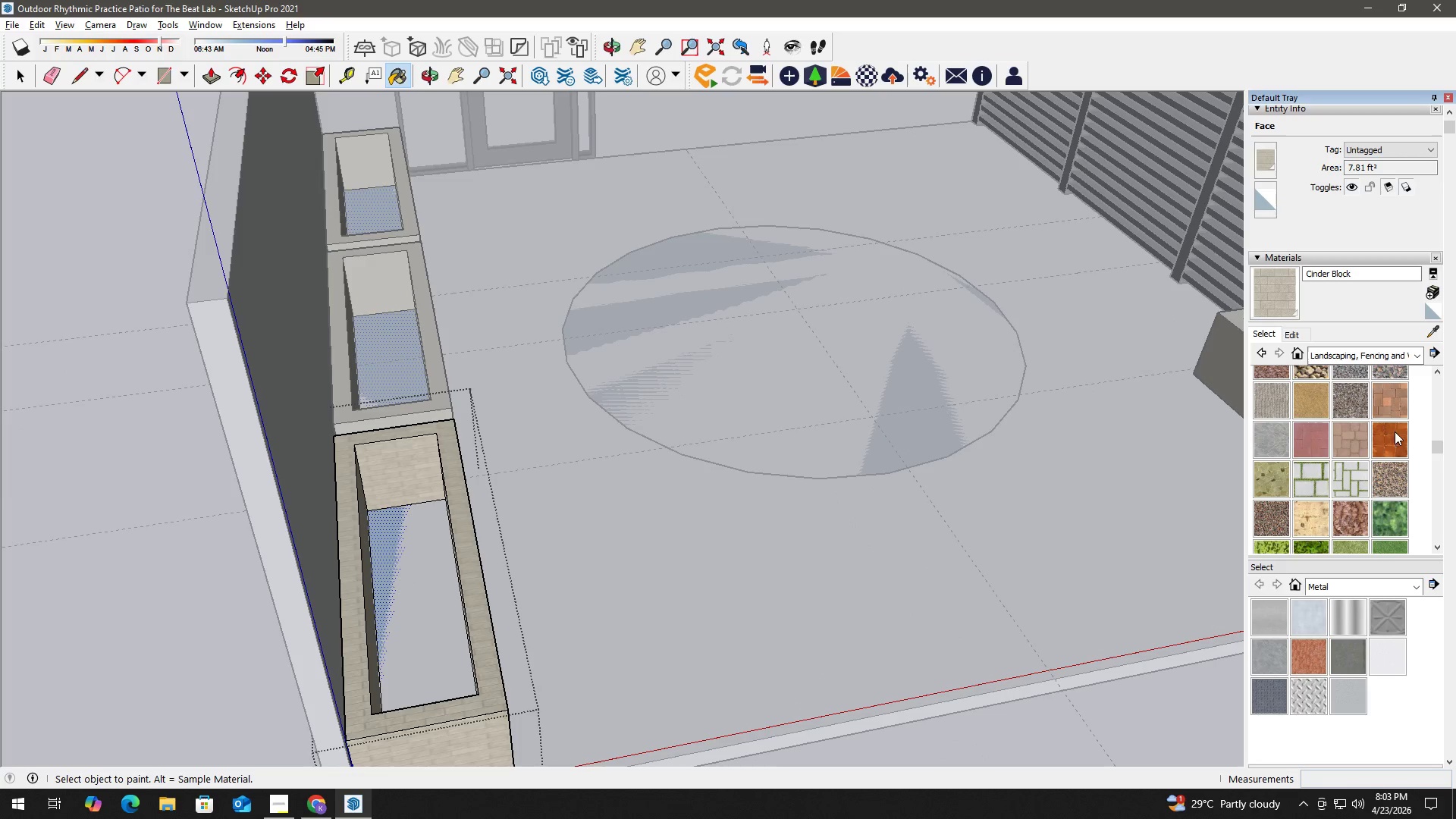 
scroll: coordinate [1373, 438], scroll_direction: up, amount: 1.0
 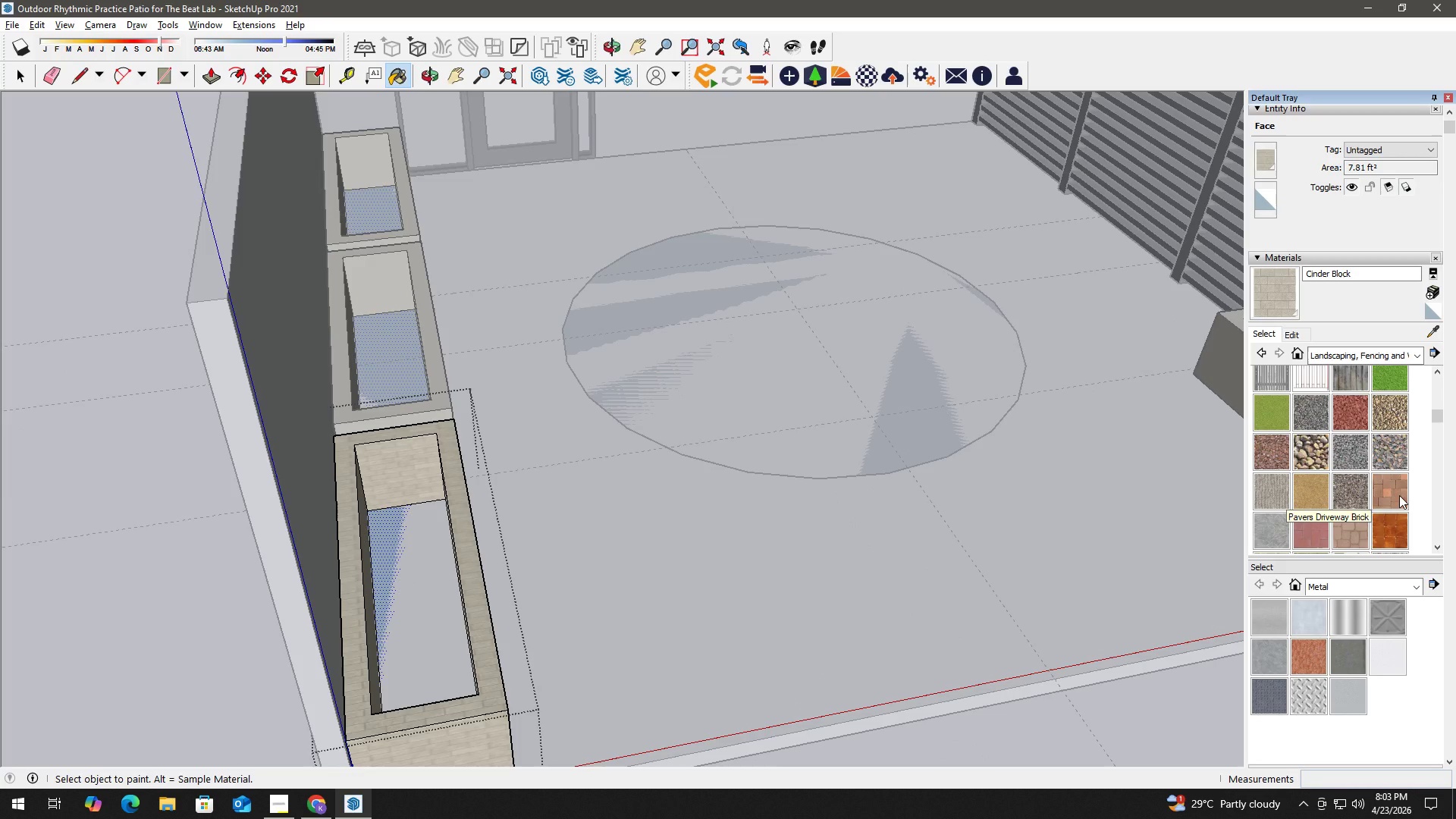 
scroll: coordinate [1347, 437], scroll_direction: down, amount: 2.0
 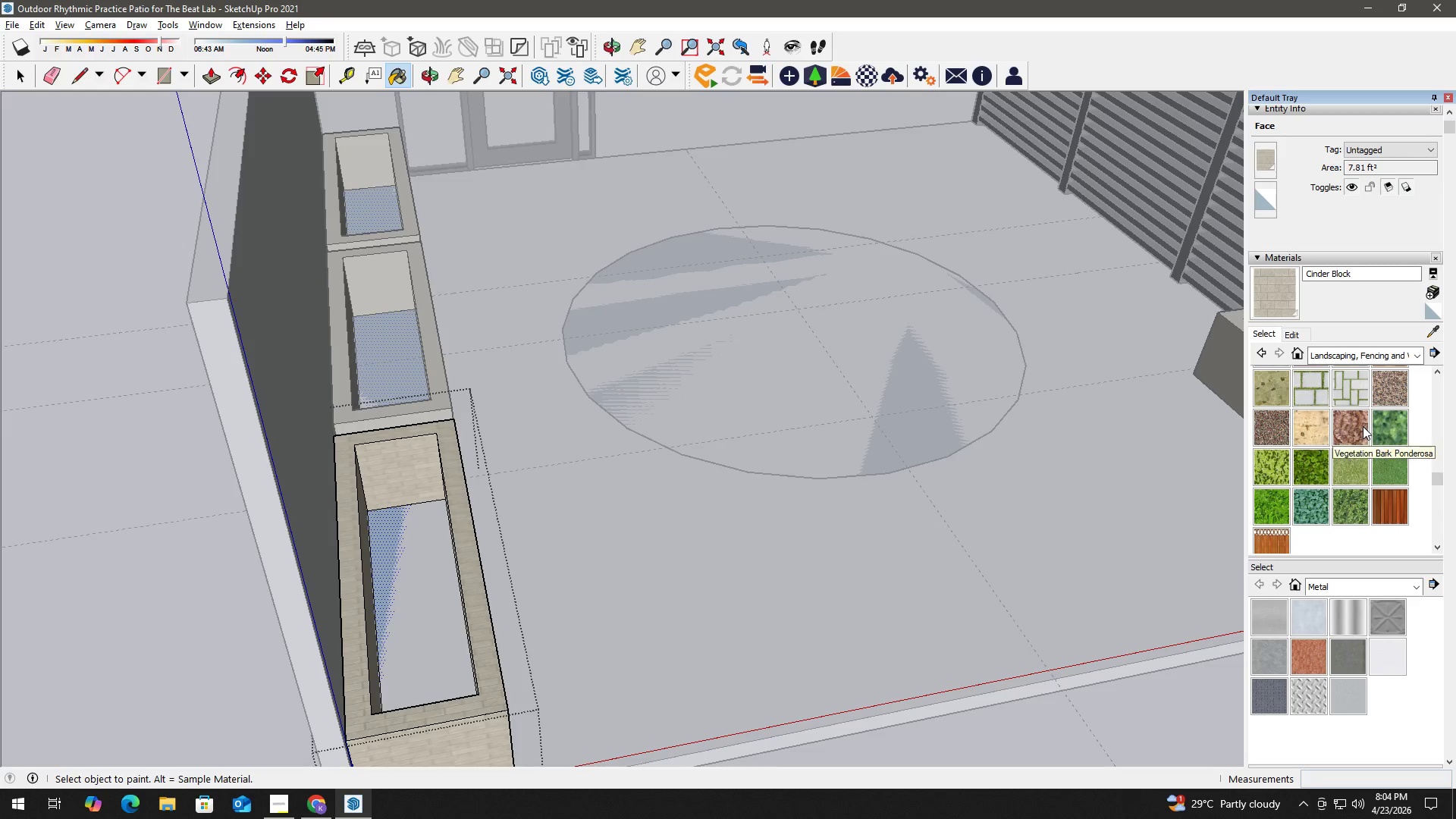 
scroll: coordinate [1360, 461], scroll_direction: up, amount: 4.0
 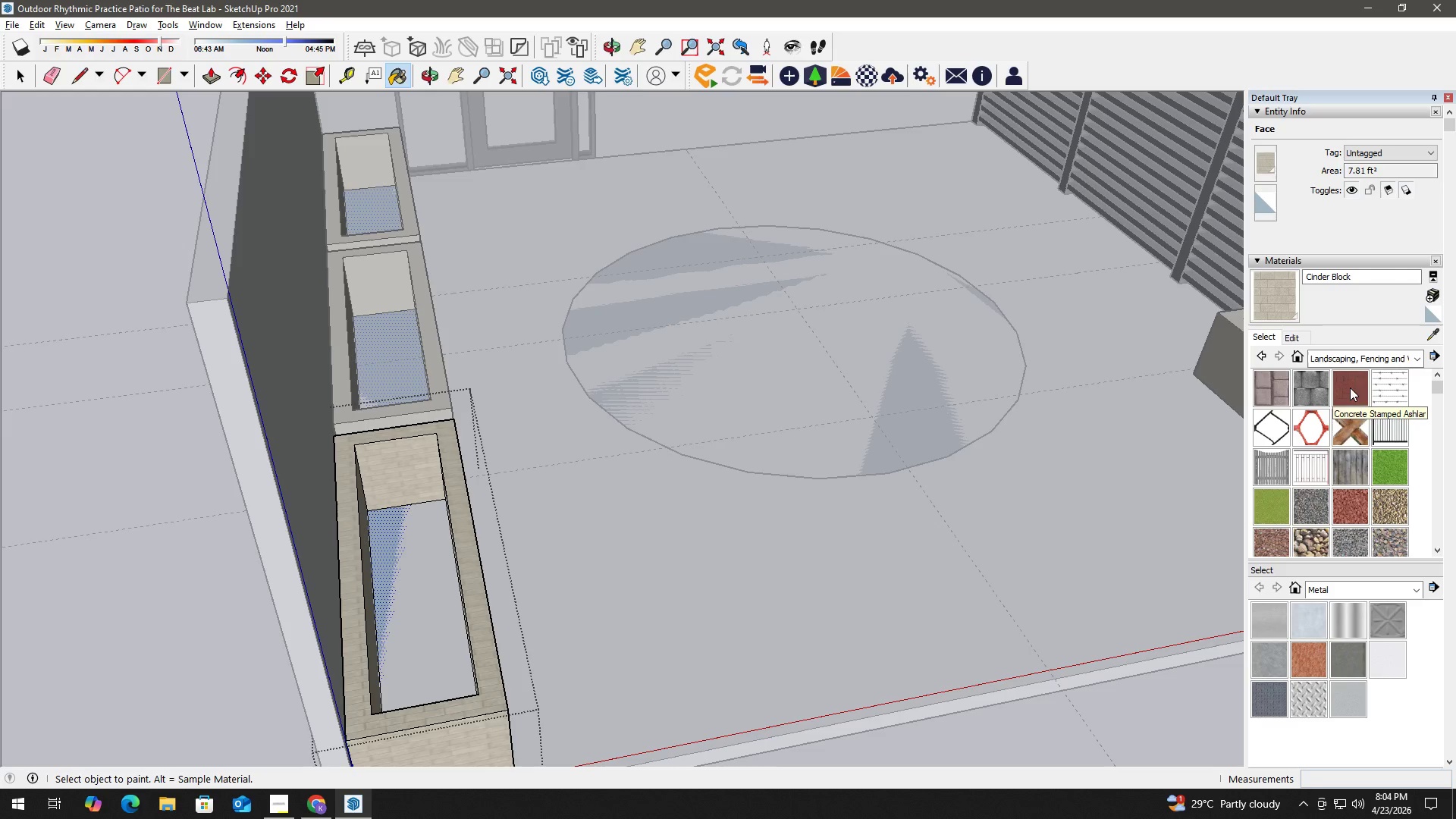 
scroll: coordinate [1344, 469], scroll_direction: down, amount: 5.0
 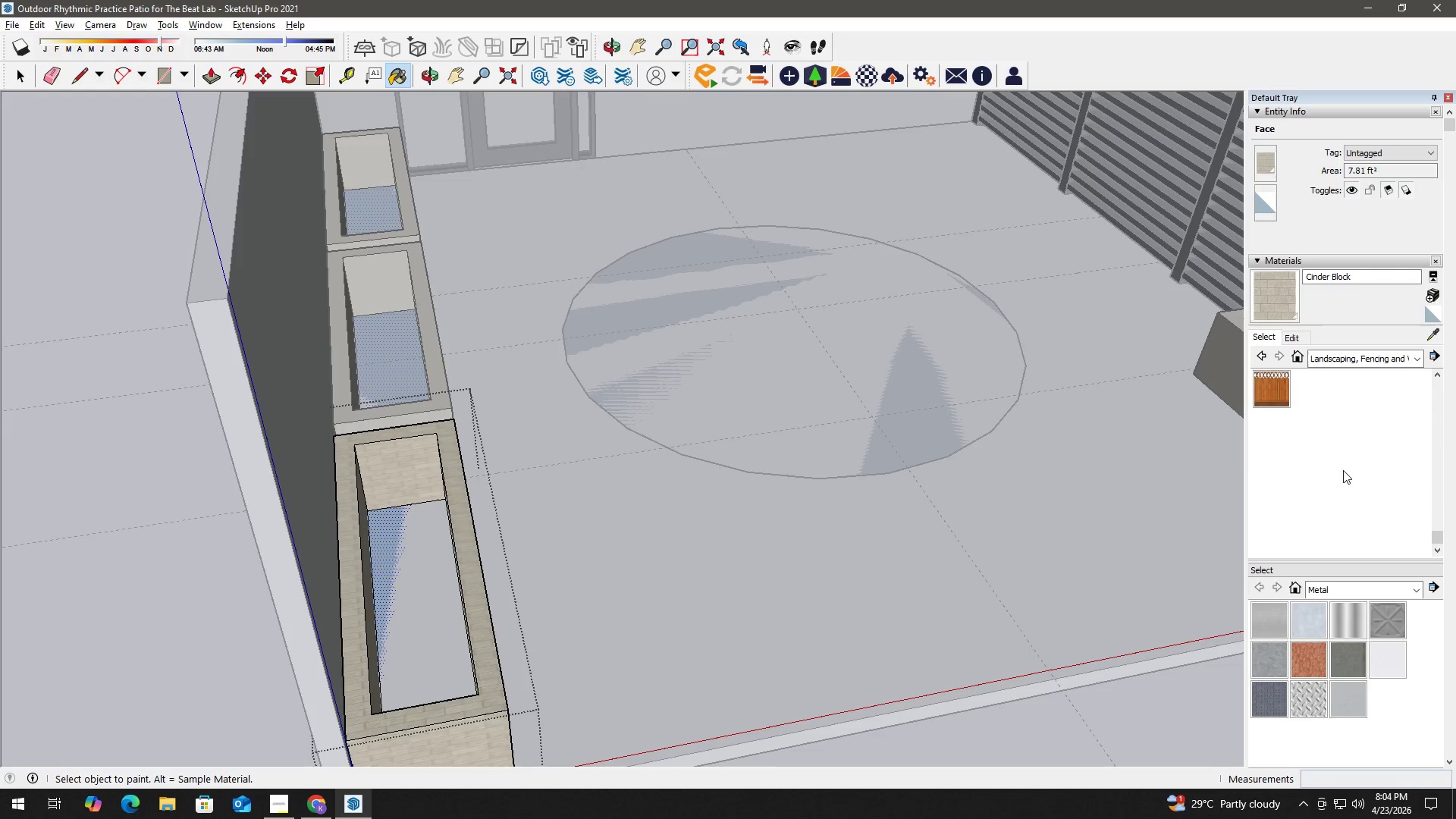 
scroll: coordinate [1343, 470], scroll_direction: up, amount: 2.0
 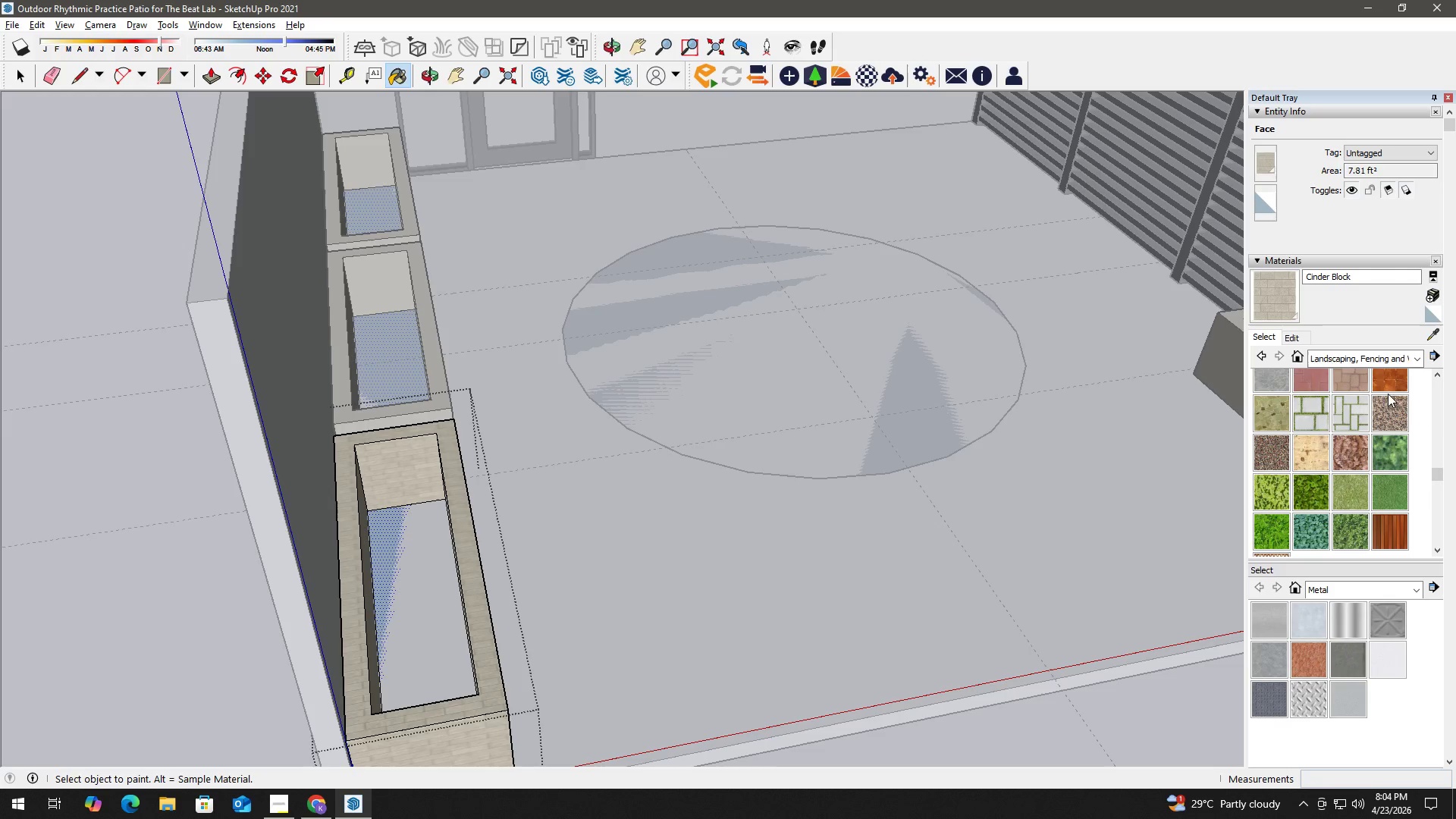 
left_click([1375, 356])
 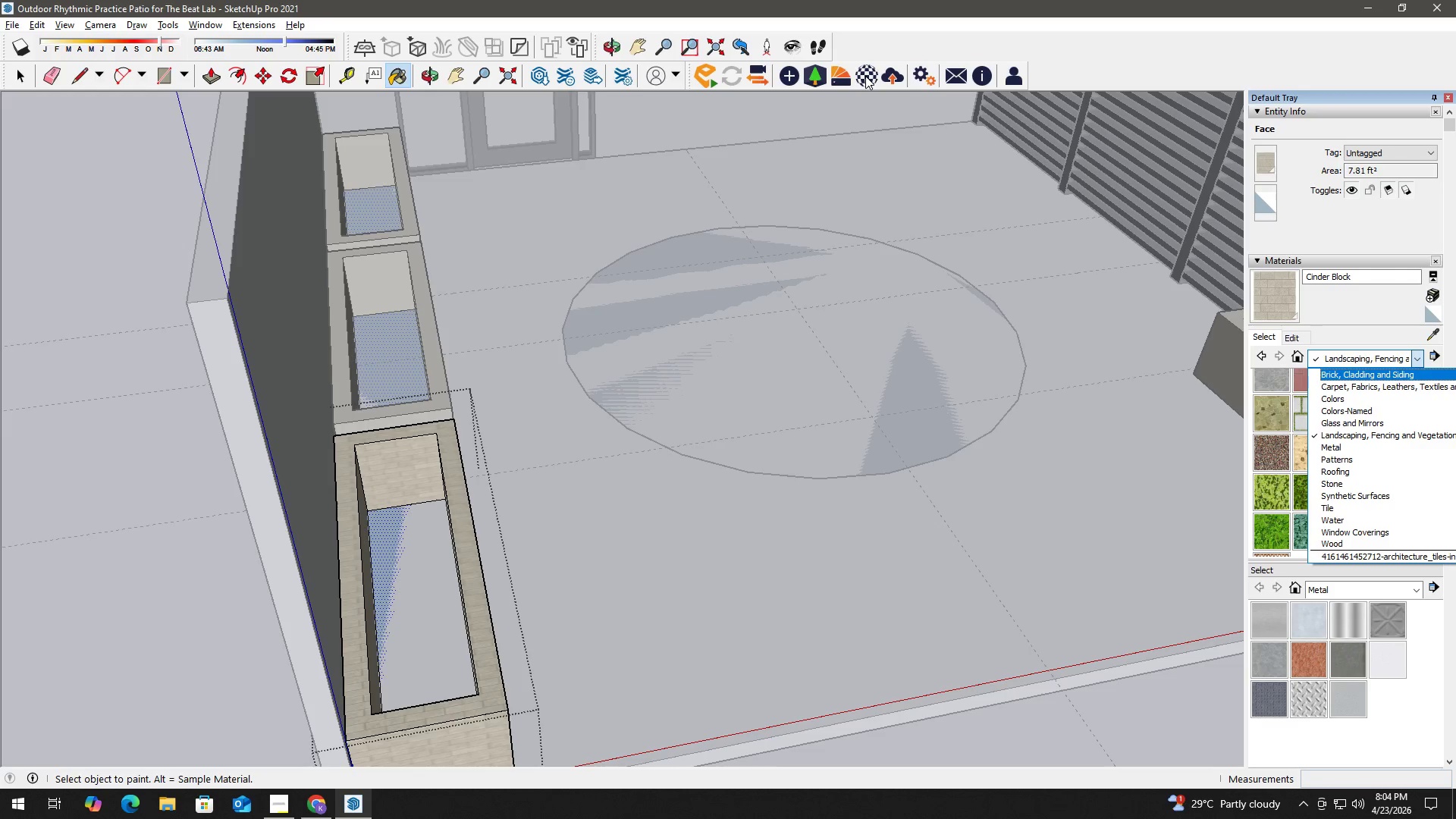 
left_click([836, 75])
 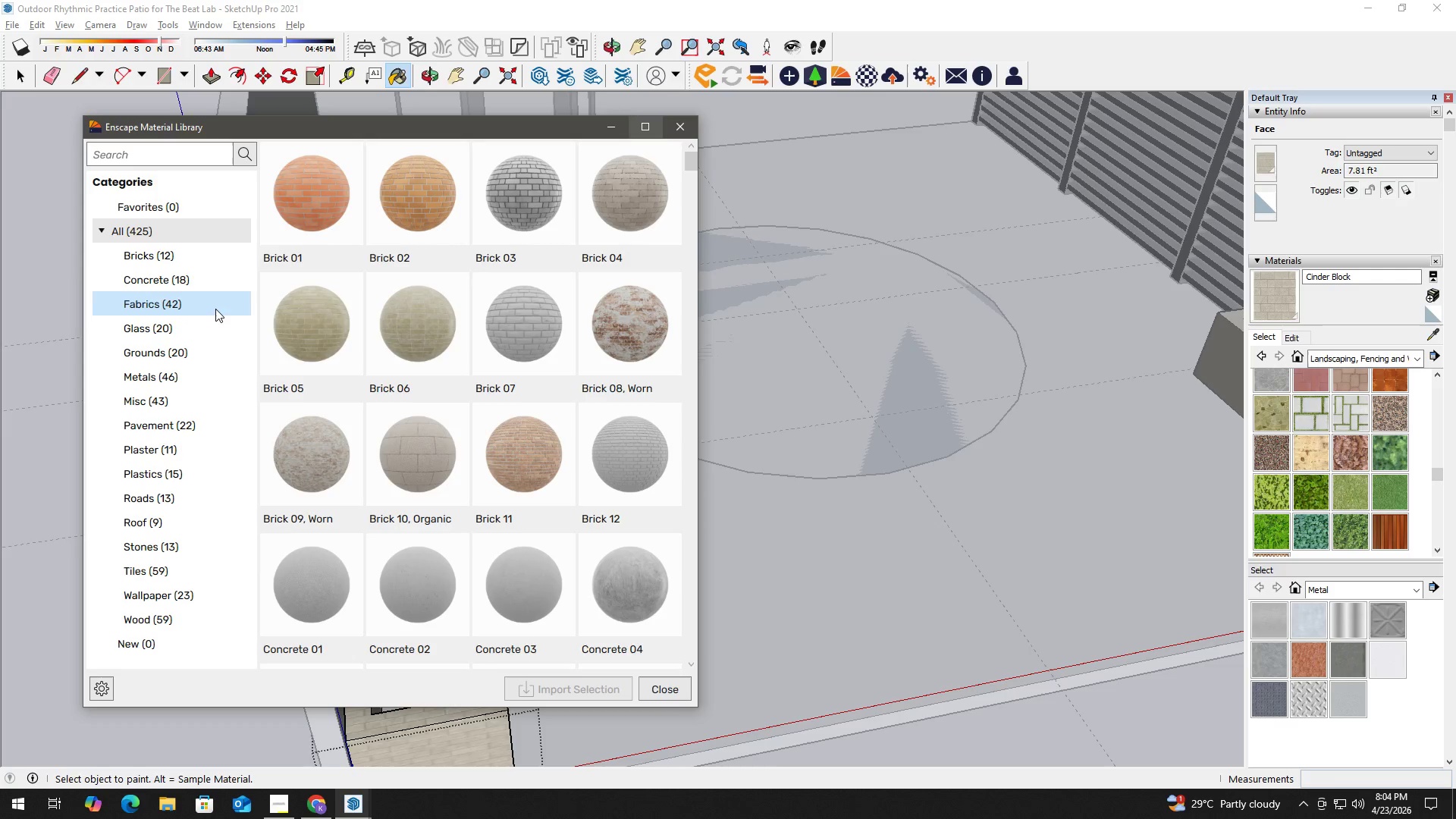 
left_click([687, 124])
 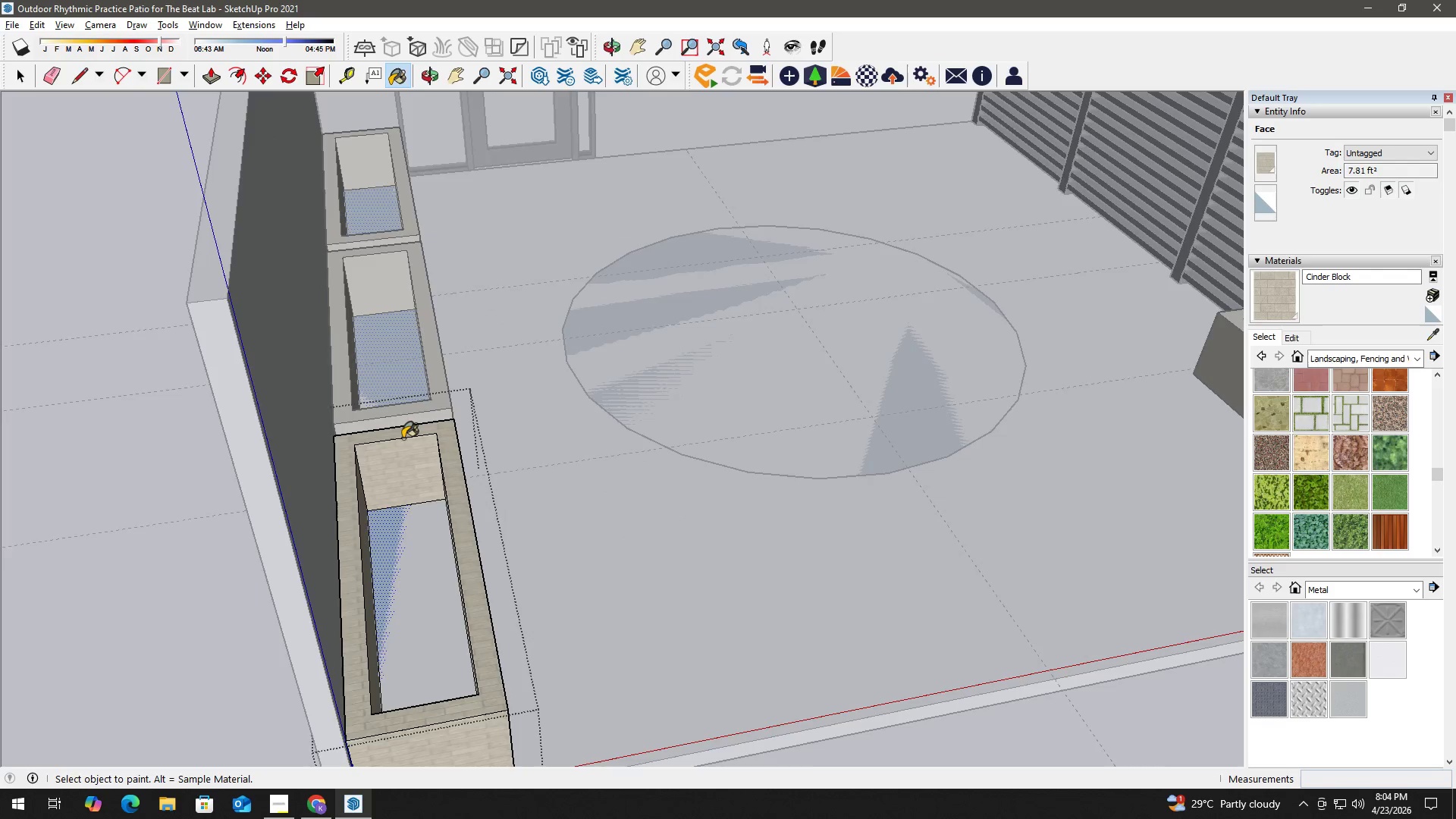 
key(Space)
 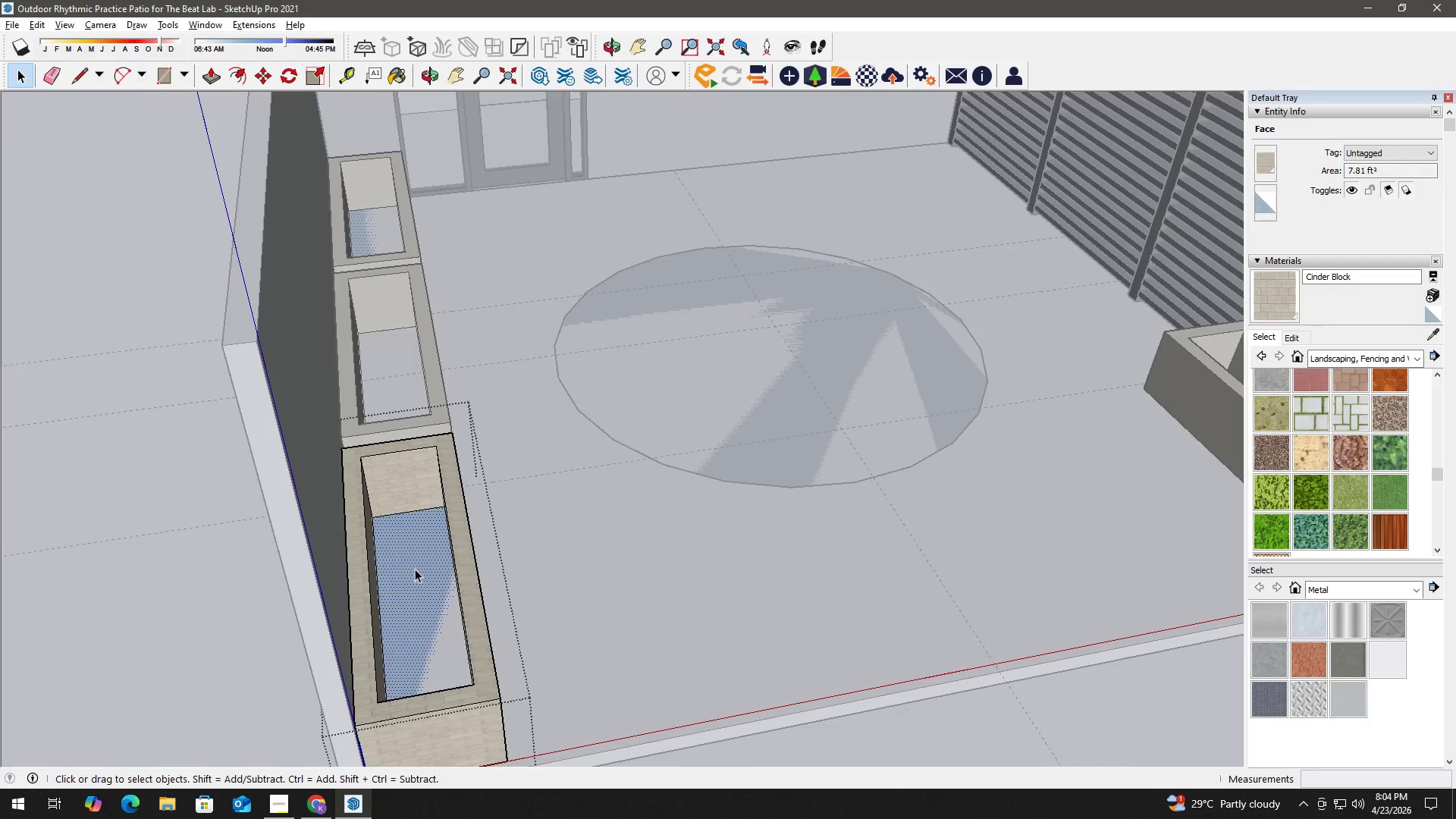 
scroll: coordinate [417, 519], scroll_direction: down, amount: 1.0
 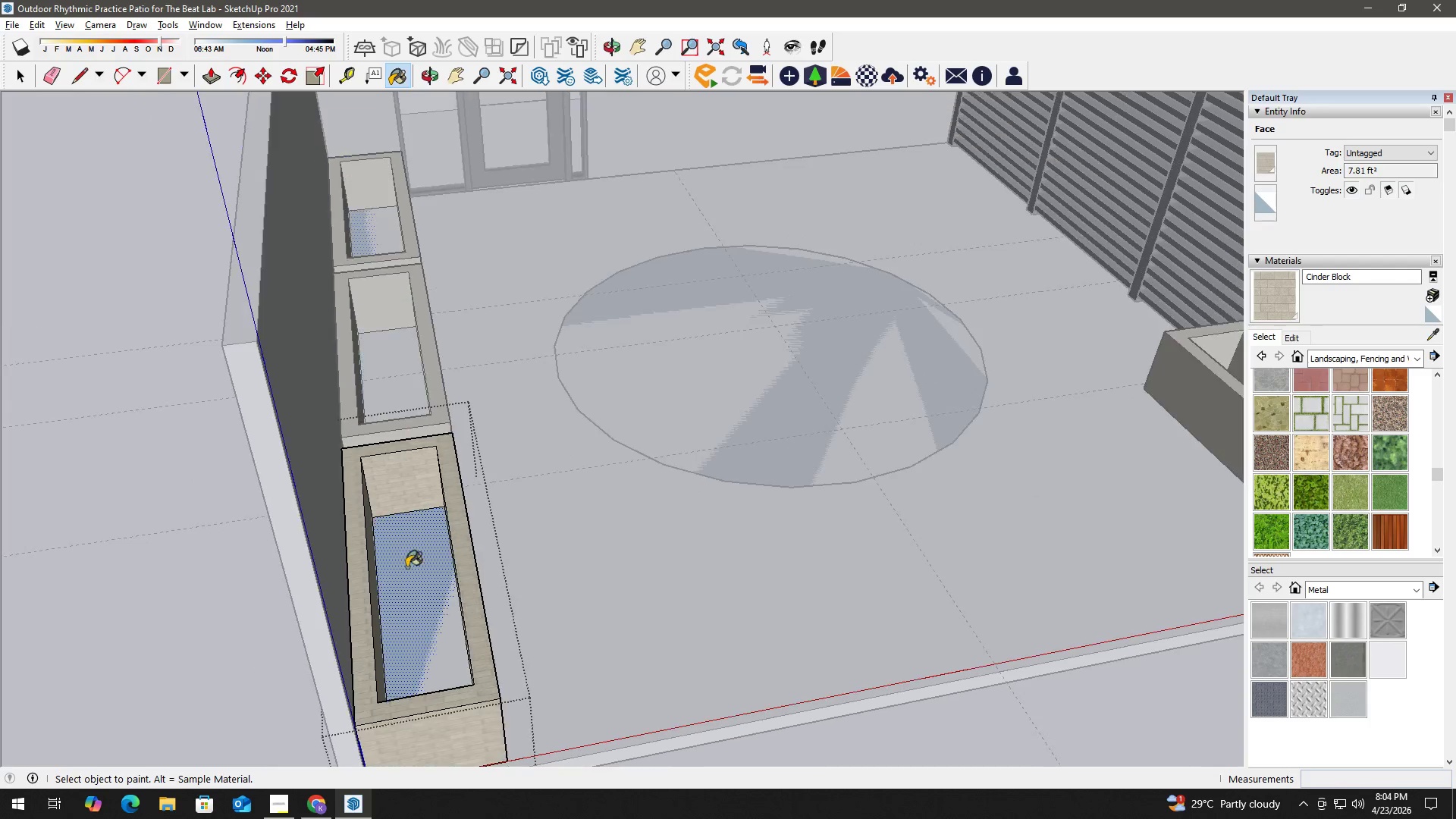 
key(P)
 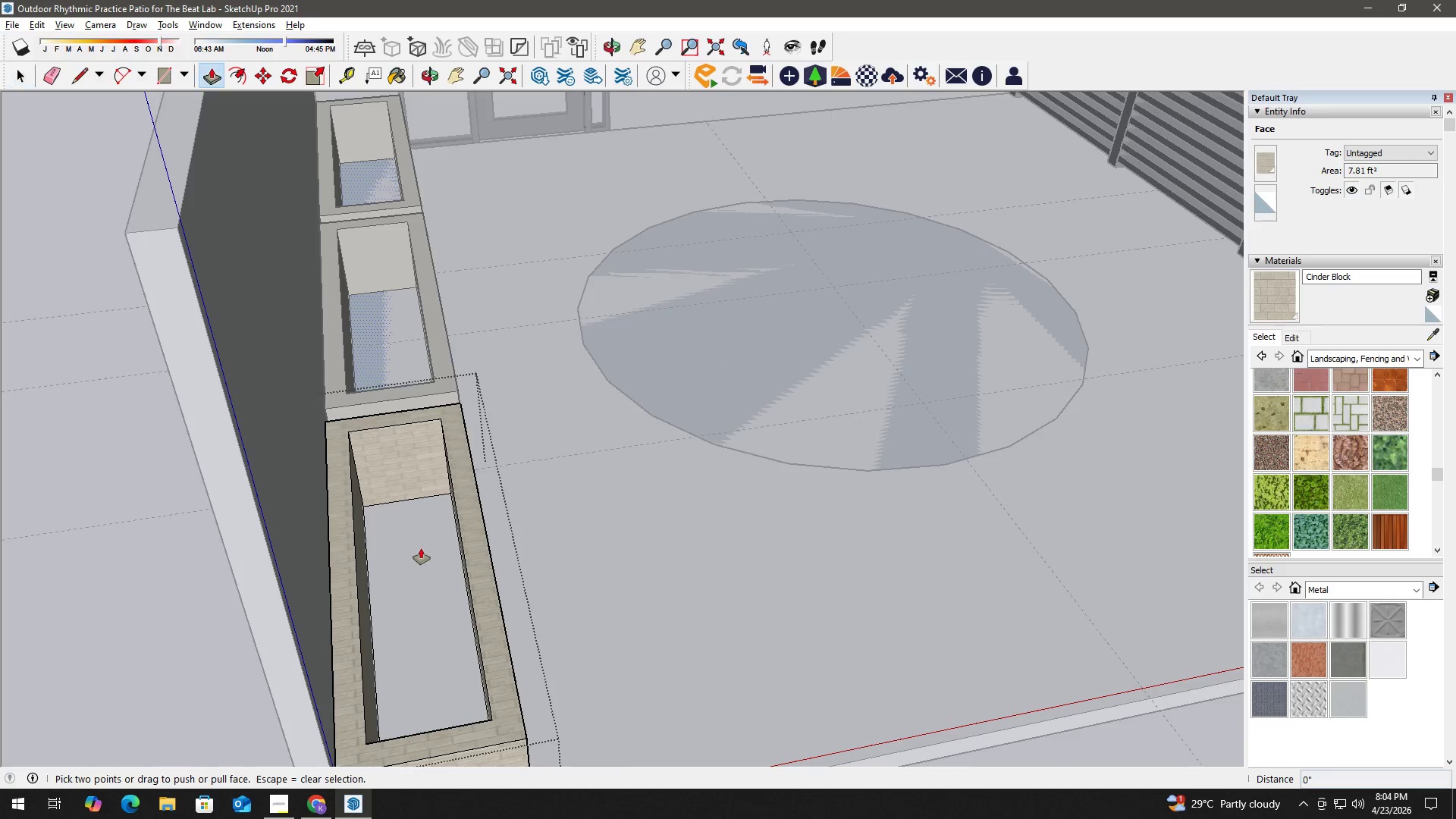 
scroll: coordinate [415, 569], scroll_direction: up, amount: 2.0
 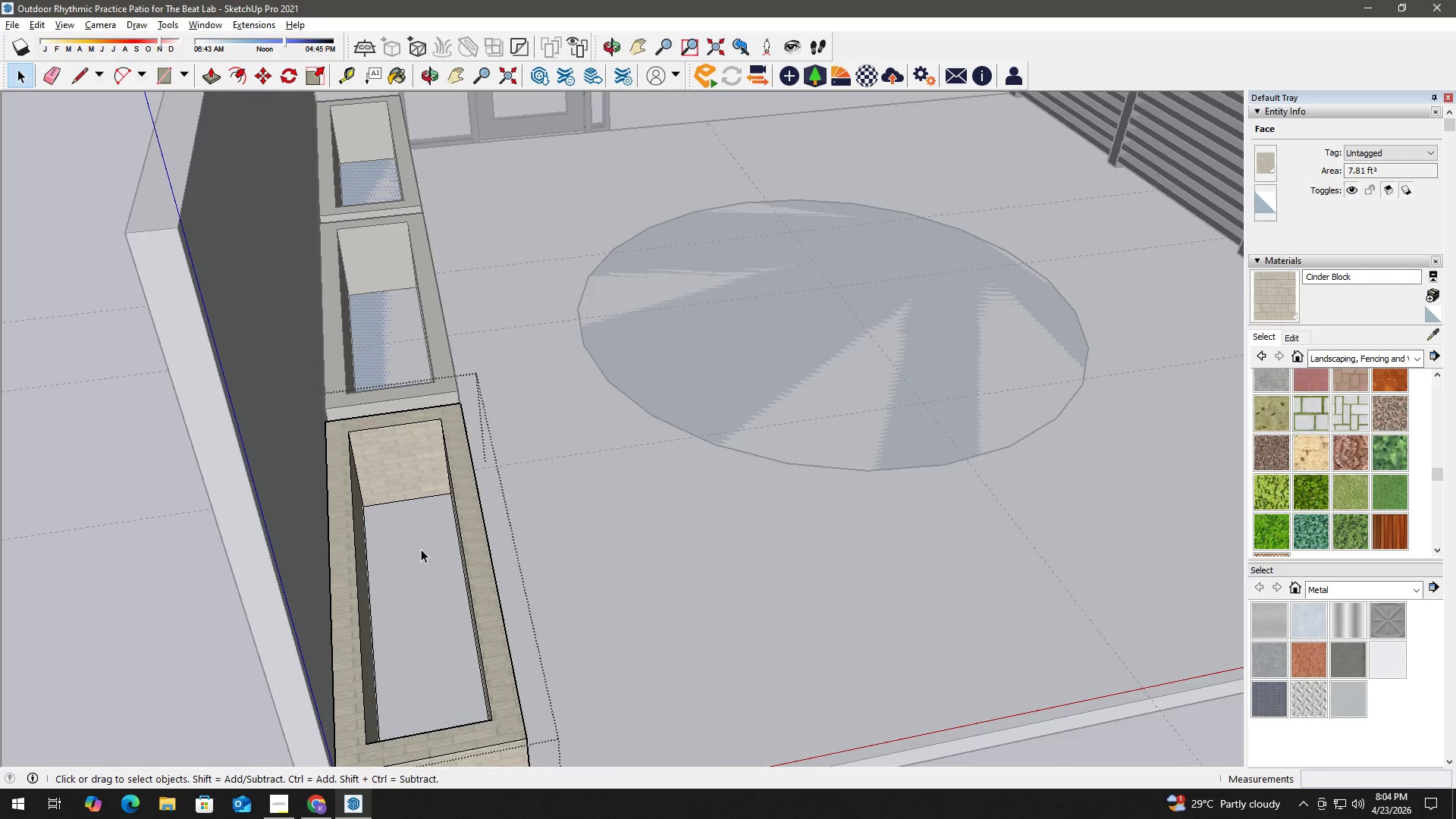 
left_click([421, 548])
 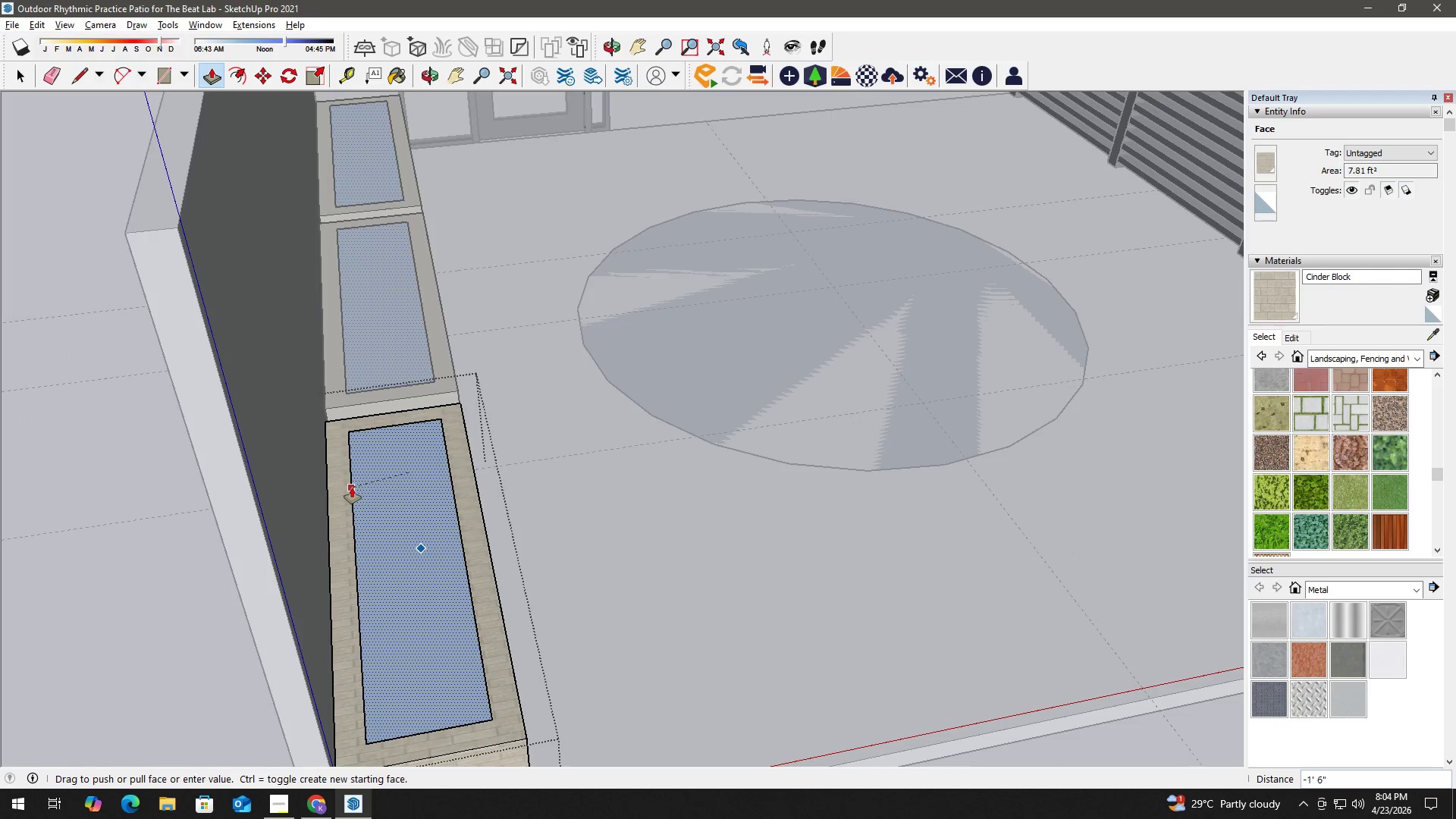 
double_click([388, 475])
 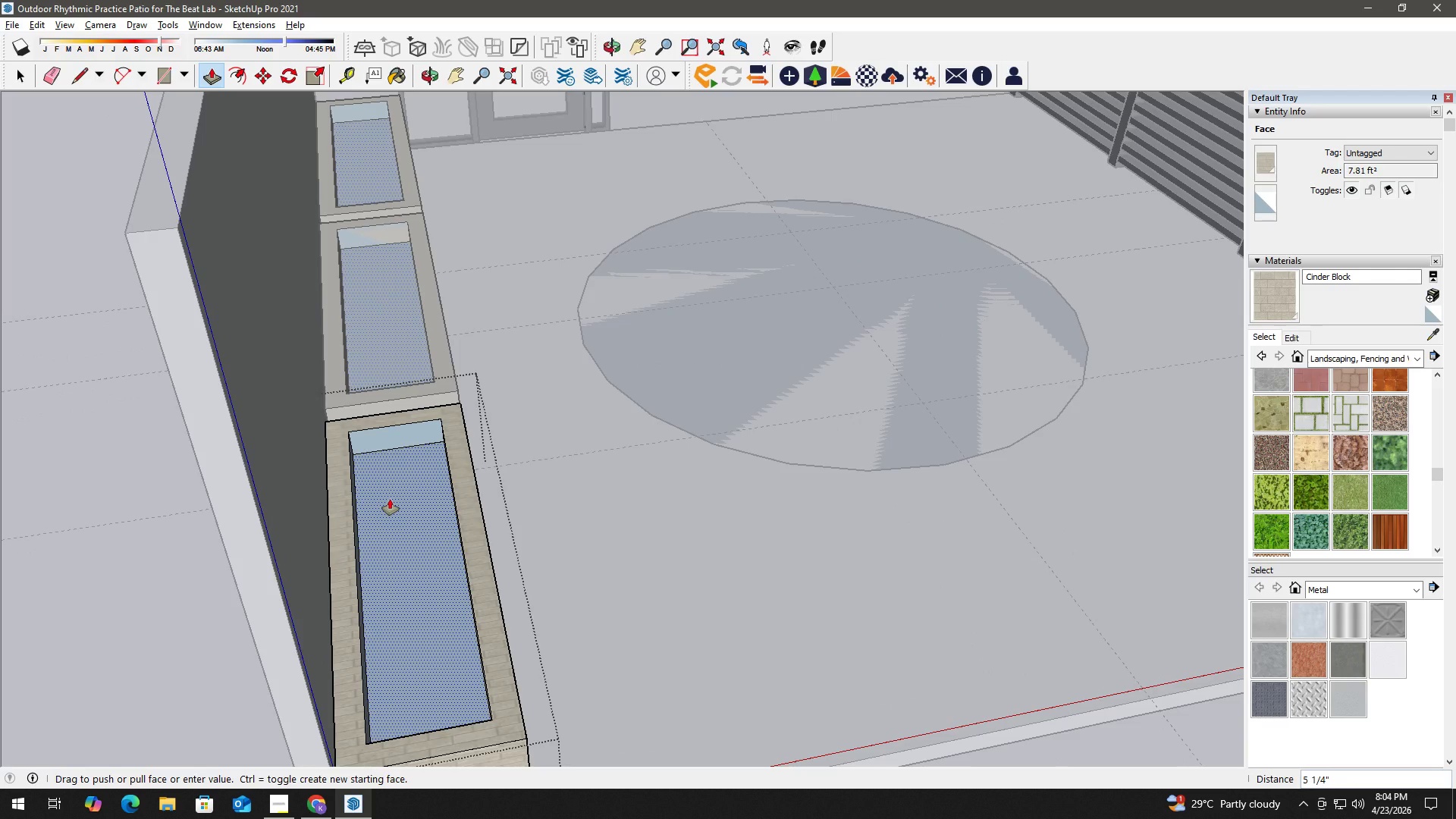 
key(Numpad4)
 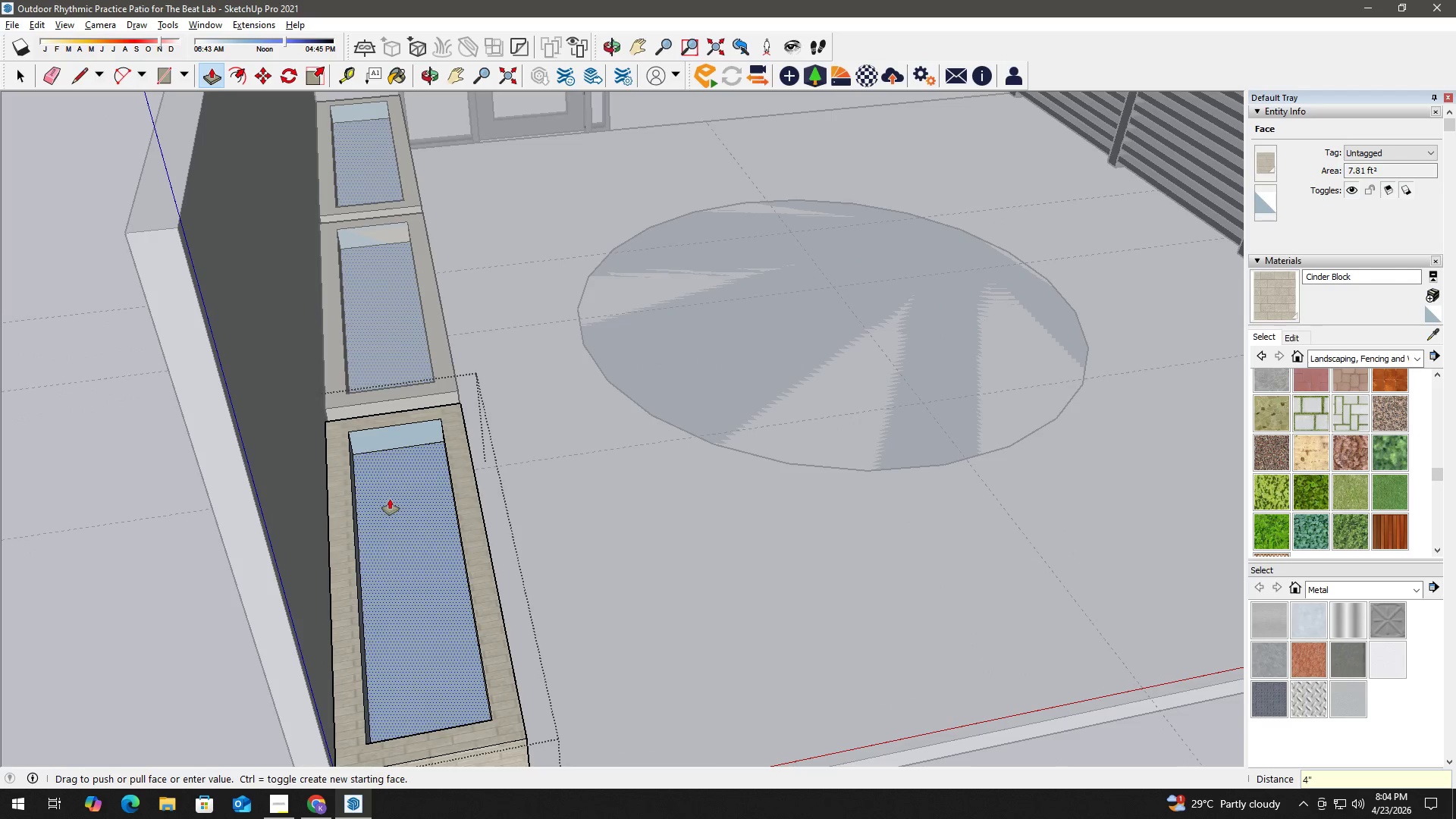 
key(NumpadEnter)
 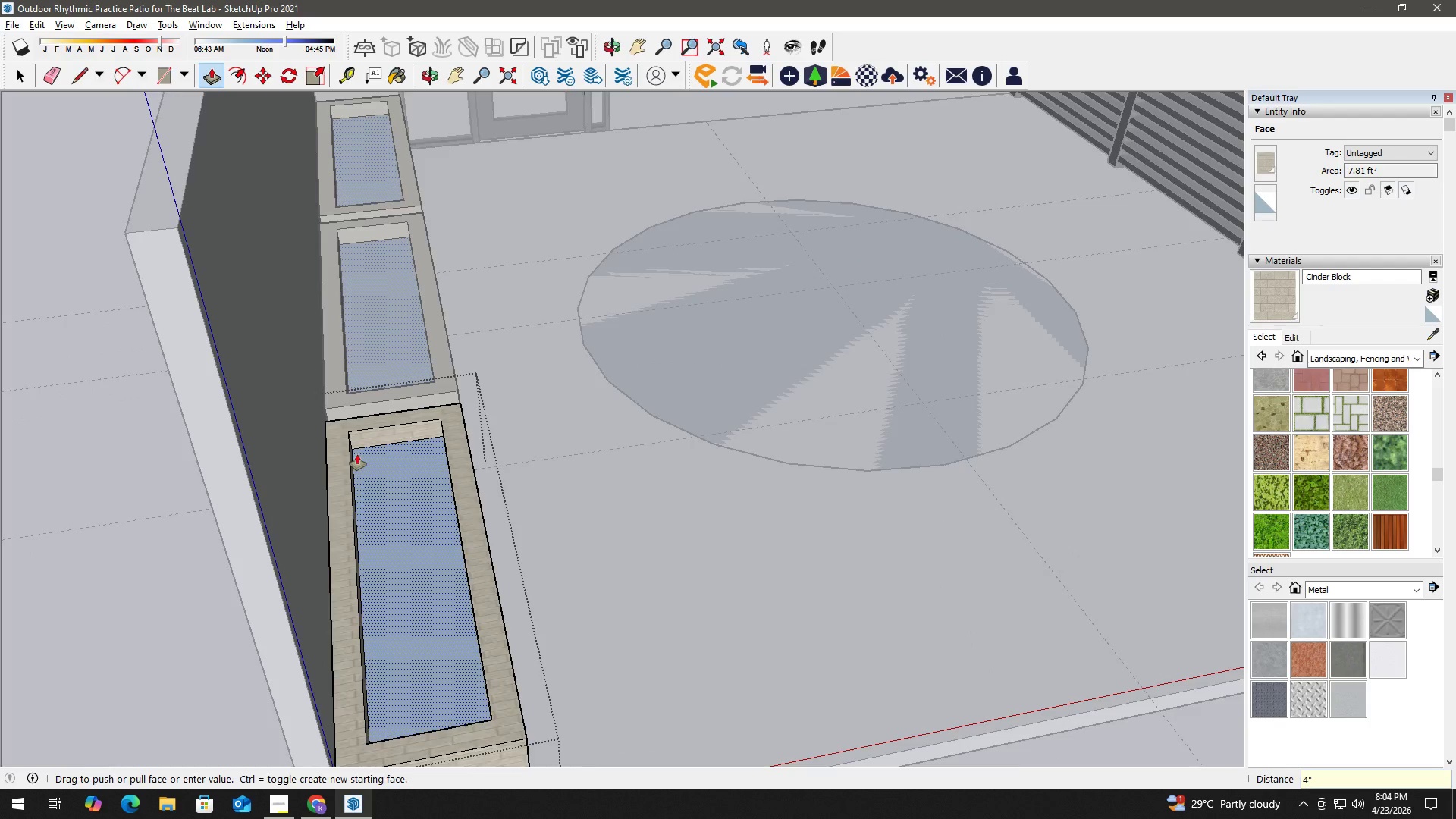 
scroll: coordinate [423, 505], scroll_direction: up, amount: 1.0
 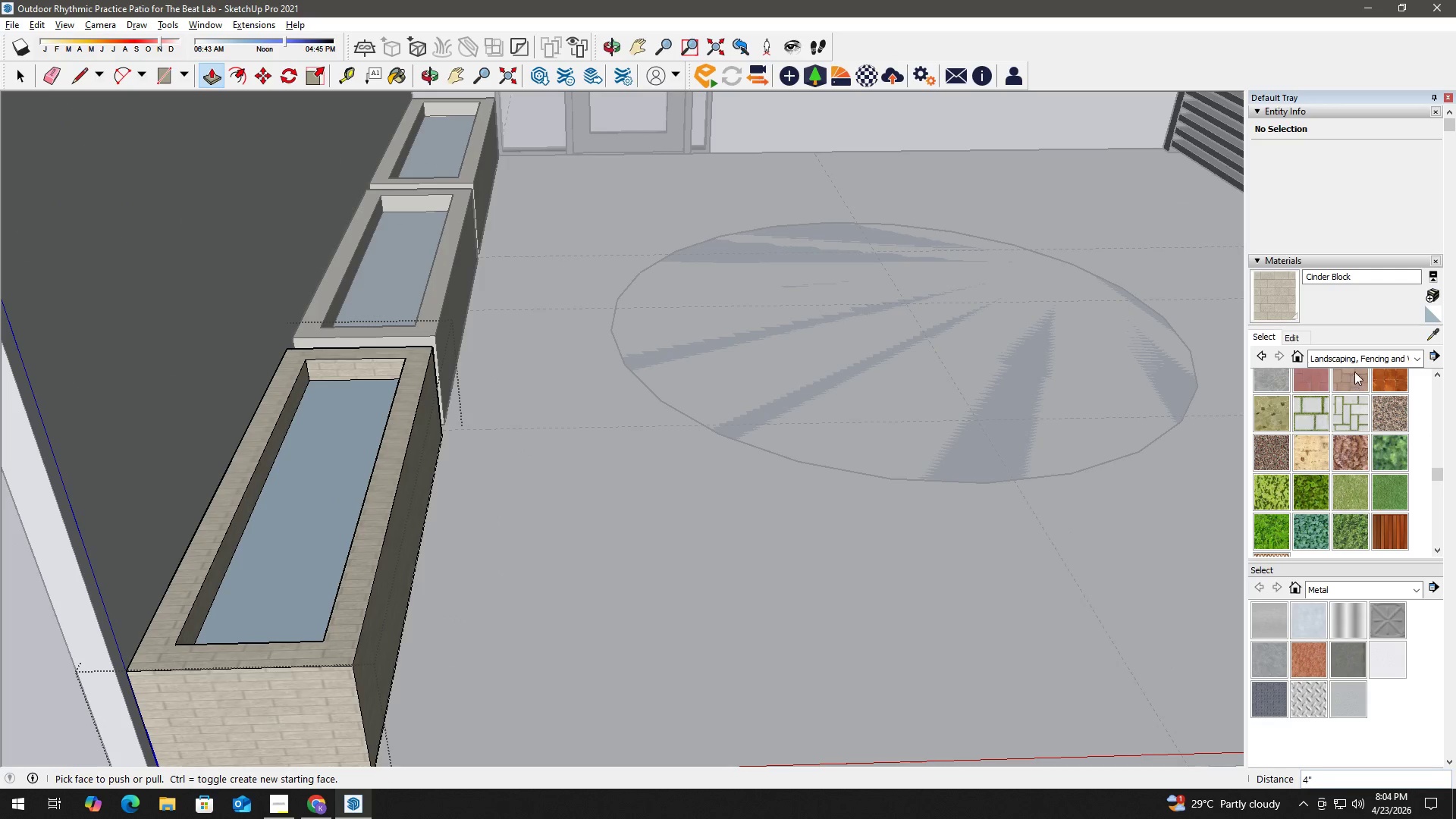 
left_click([1365, 356])
 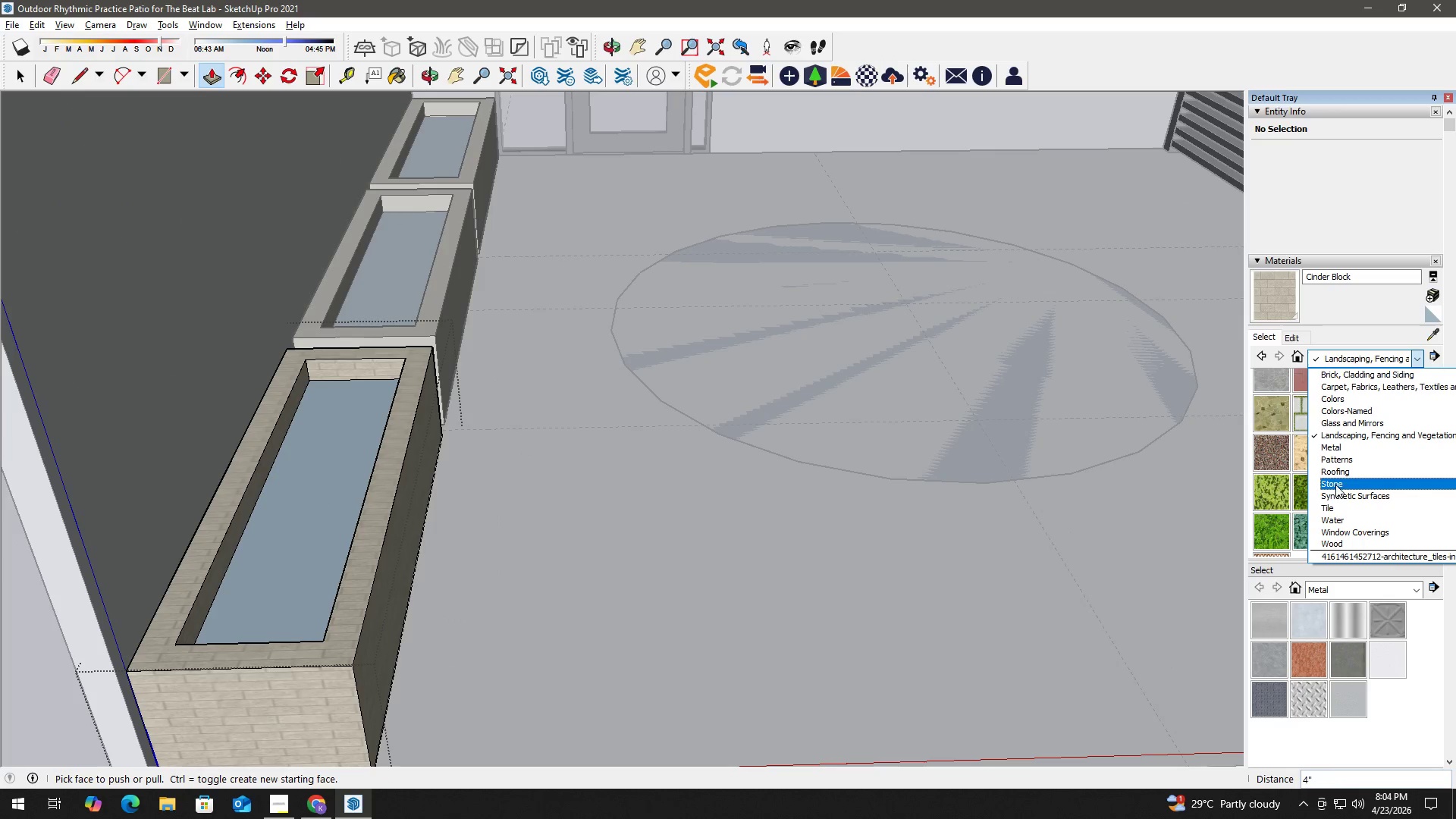 
left_click([1341, 479])
 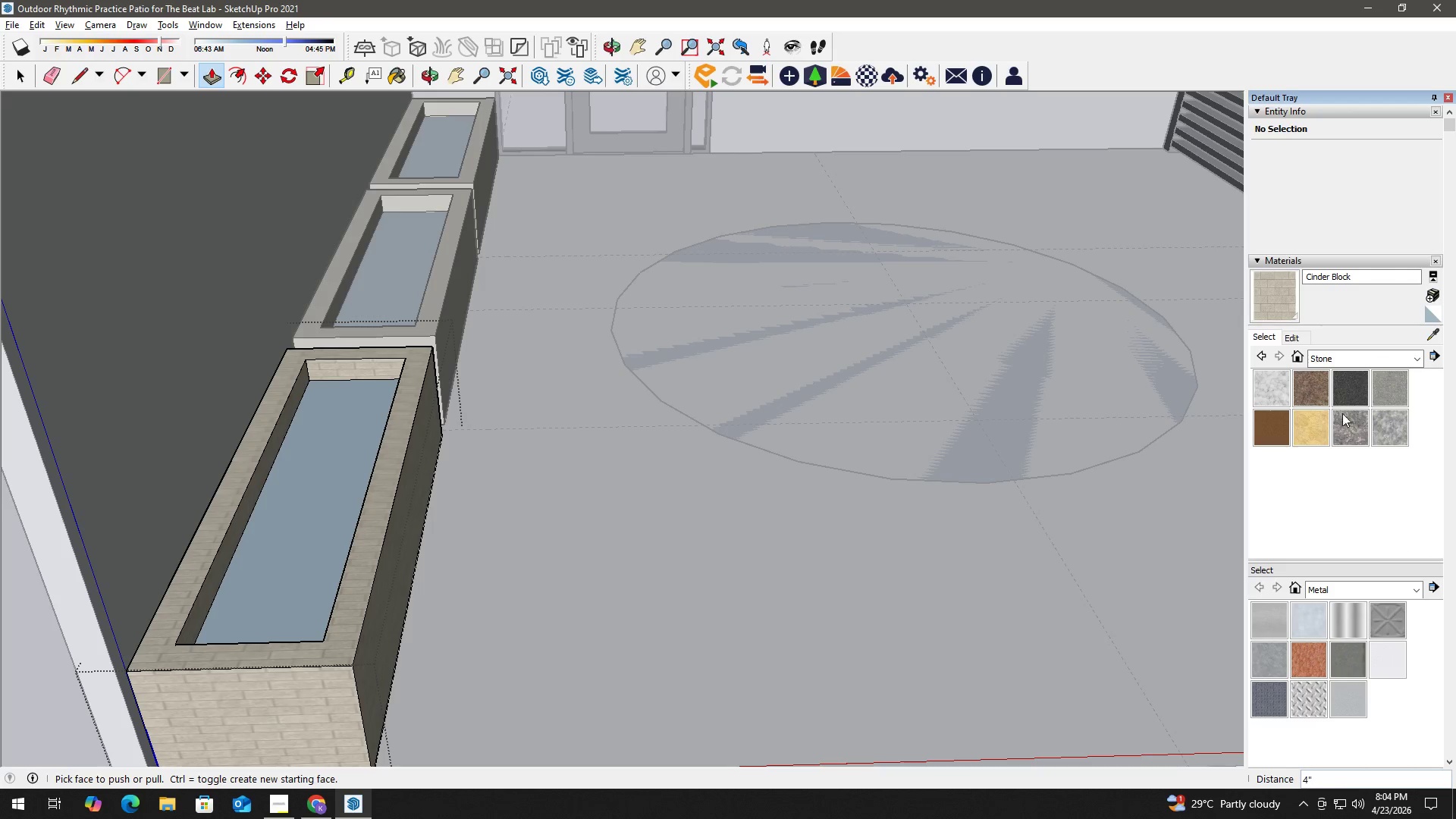 
left_click([1374, 360])
 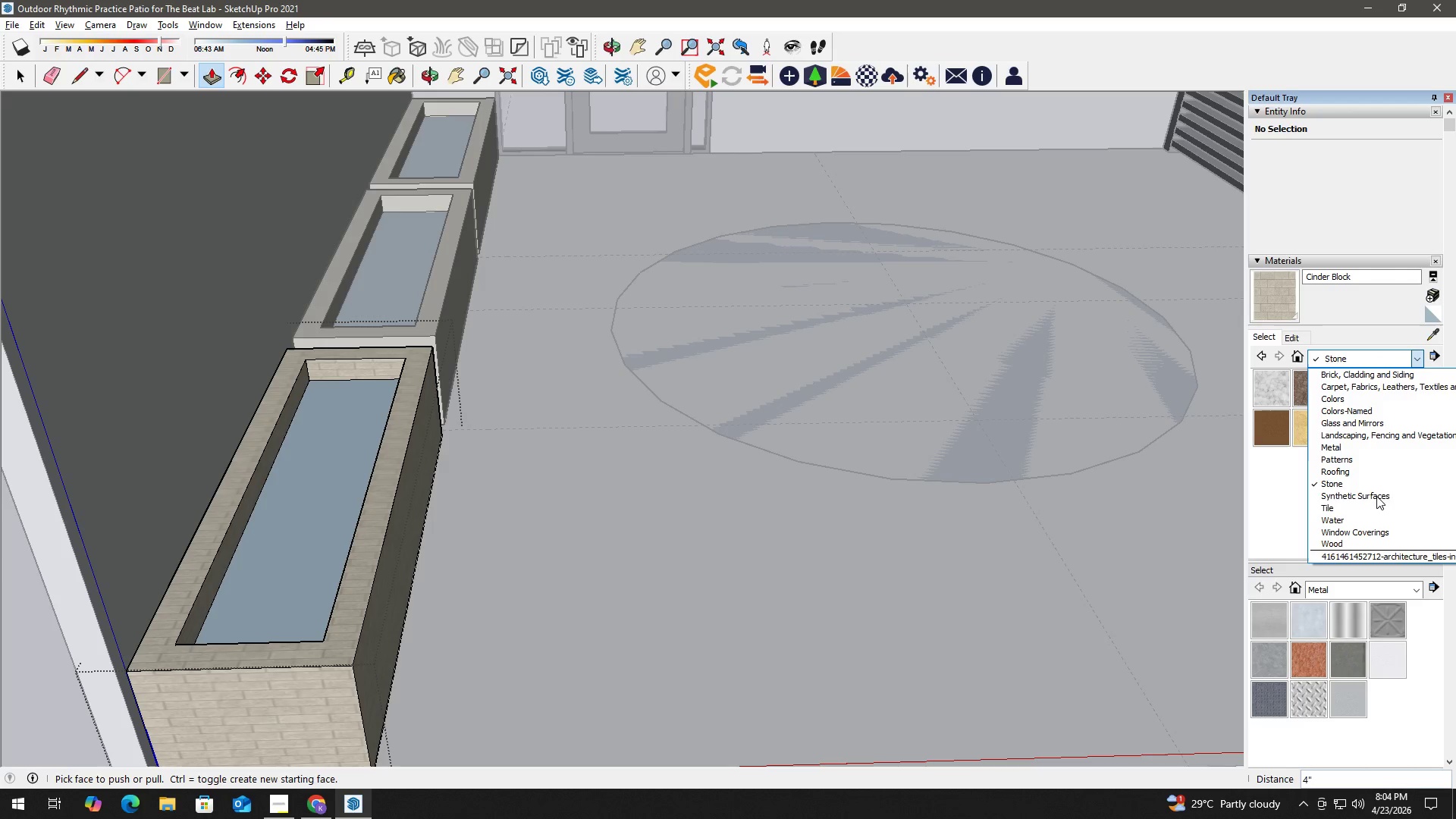 
scroll: coordinate [1377, 499], scroll_direction: up, amount: 1.0
 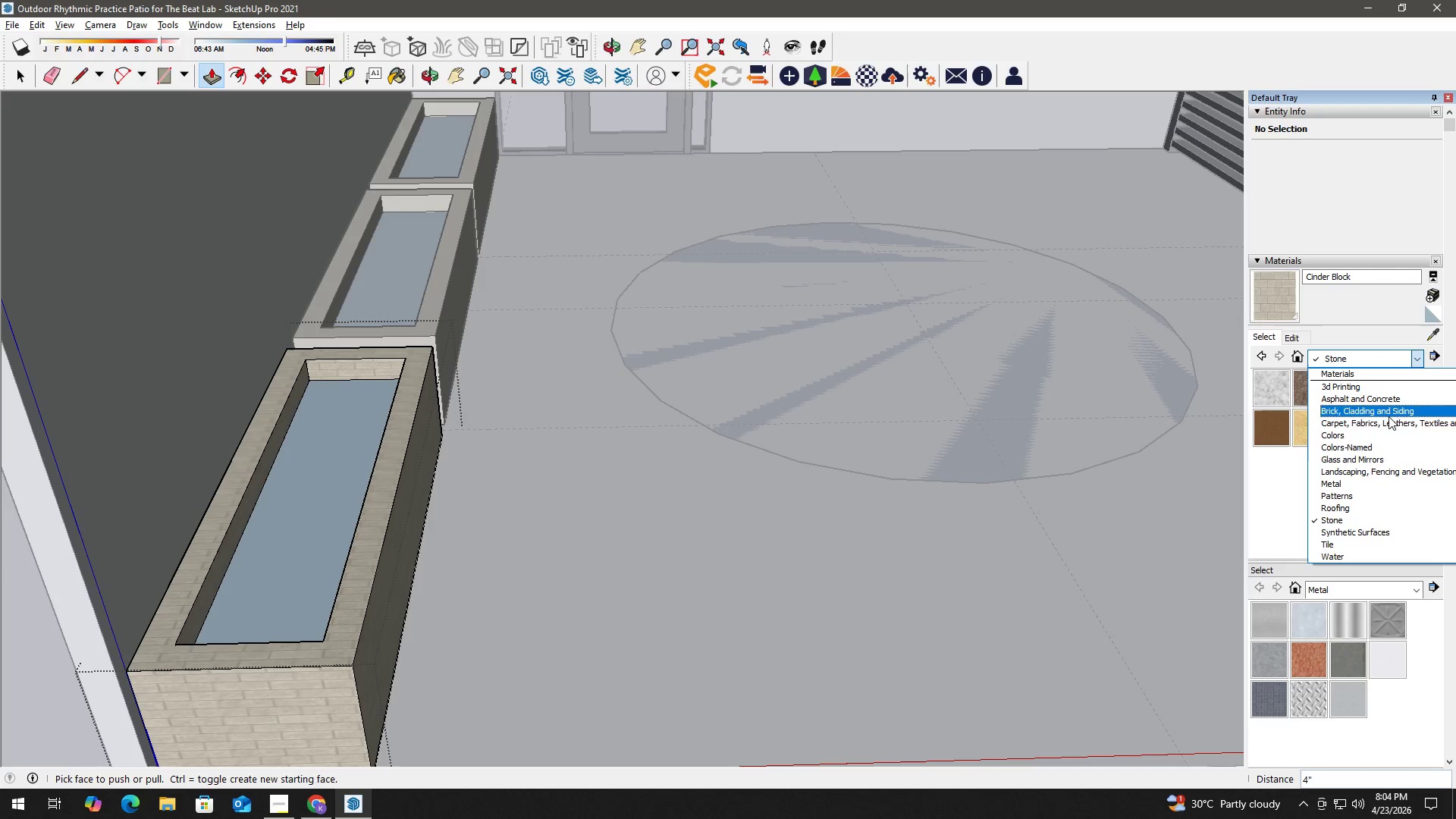 
left_click([1388, 472])
 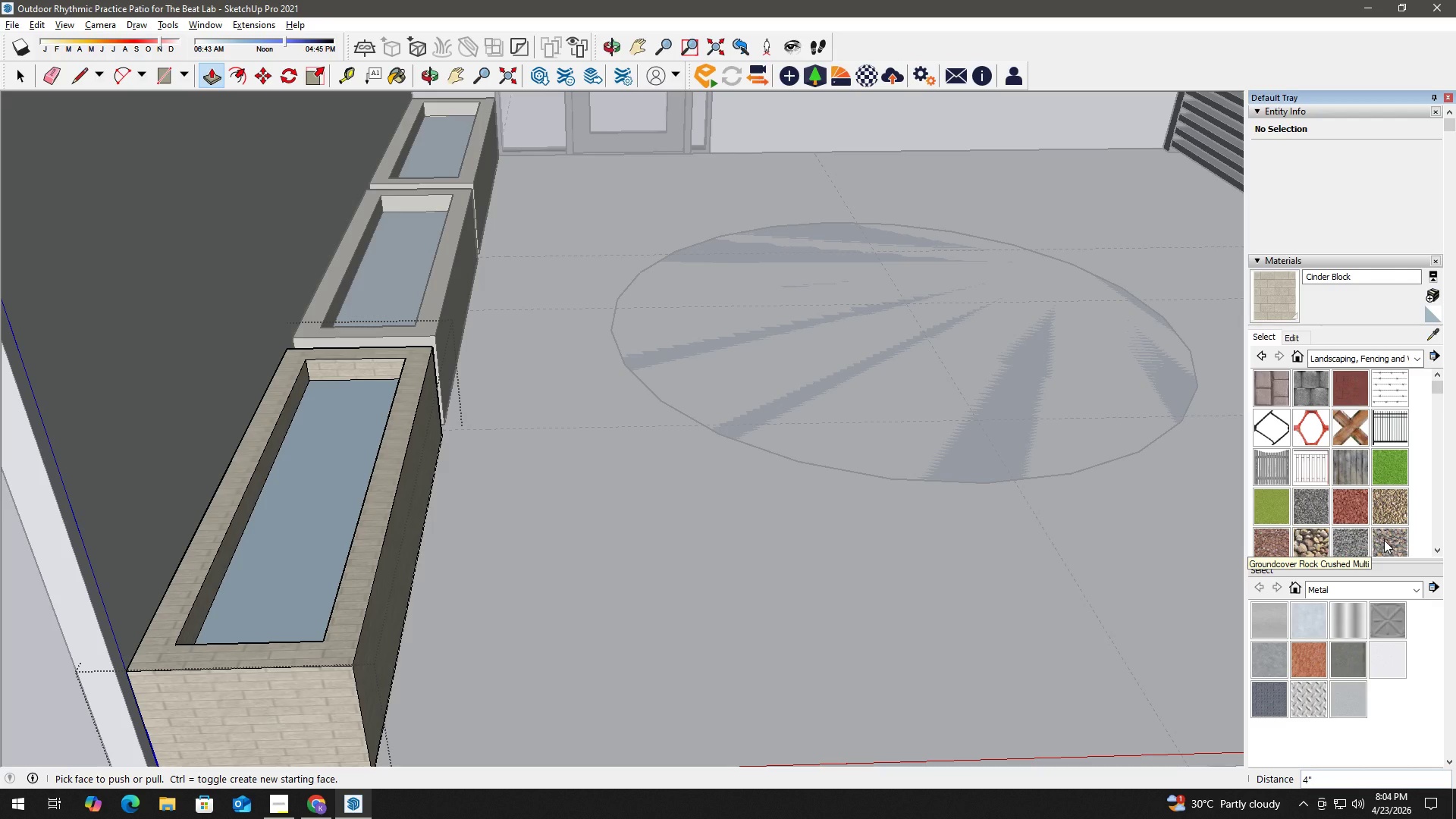 
scroll: coordinate [1384, 534], scroll_direction: down, amount: 2.0
 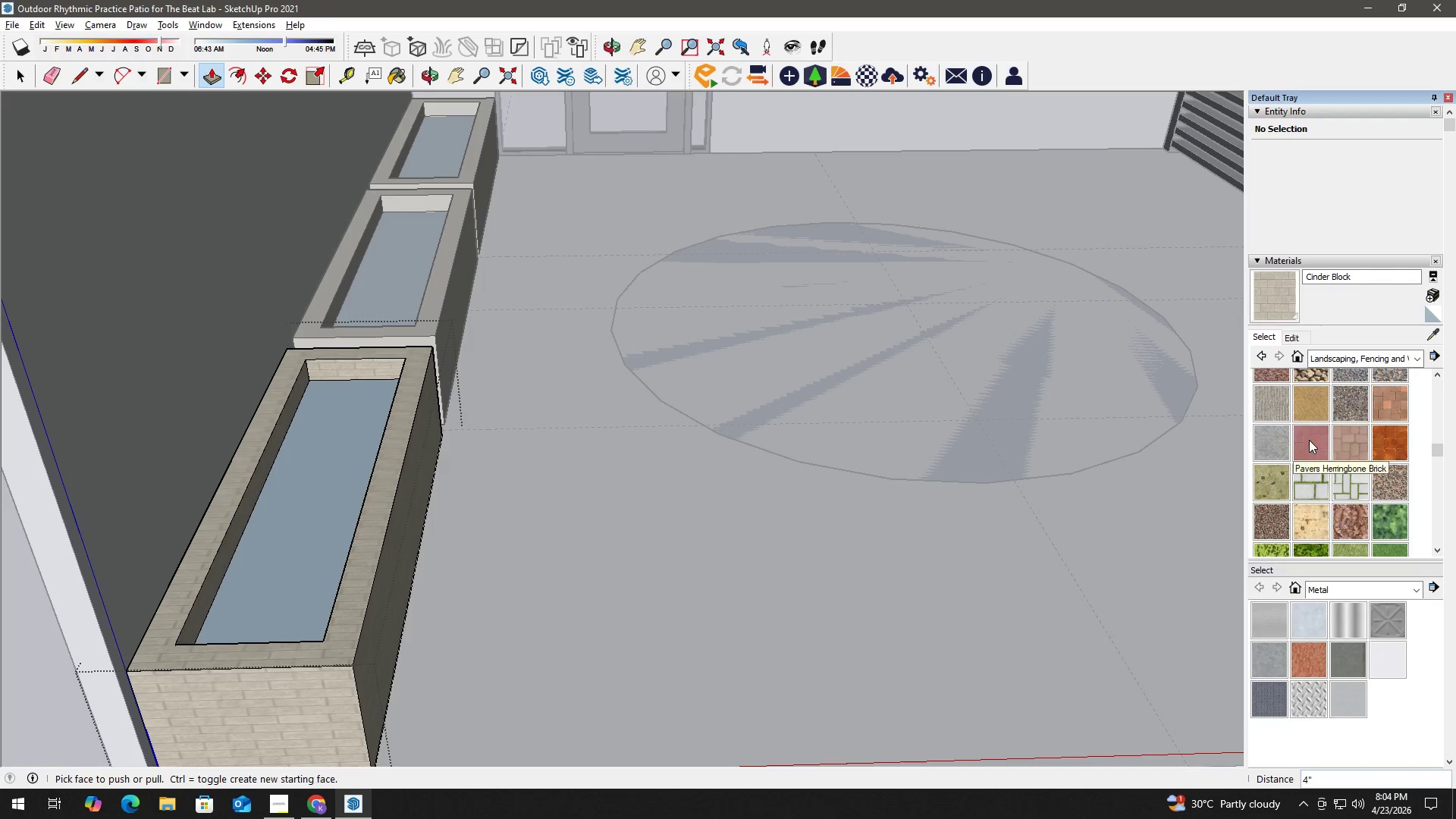 
scroll: coordinate [1310, 440], scroll_direction: up, amount: 1.0
 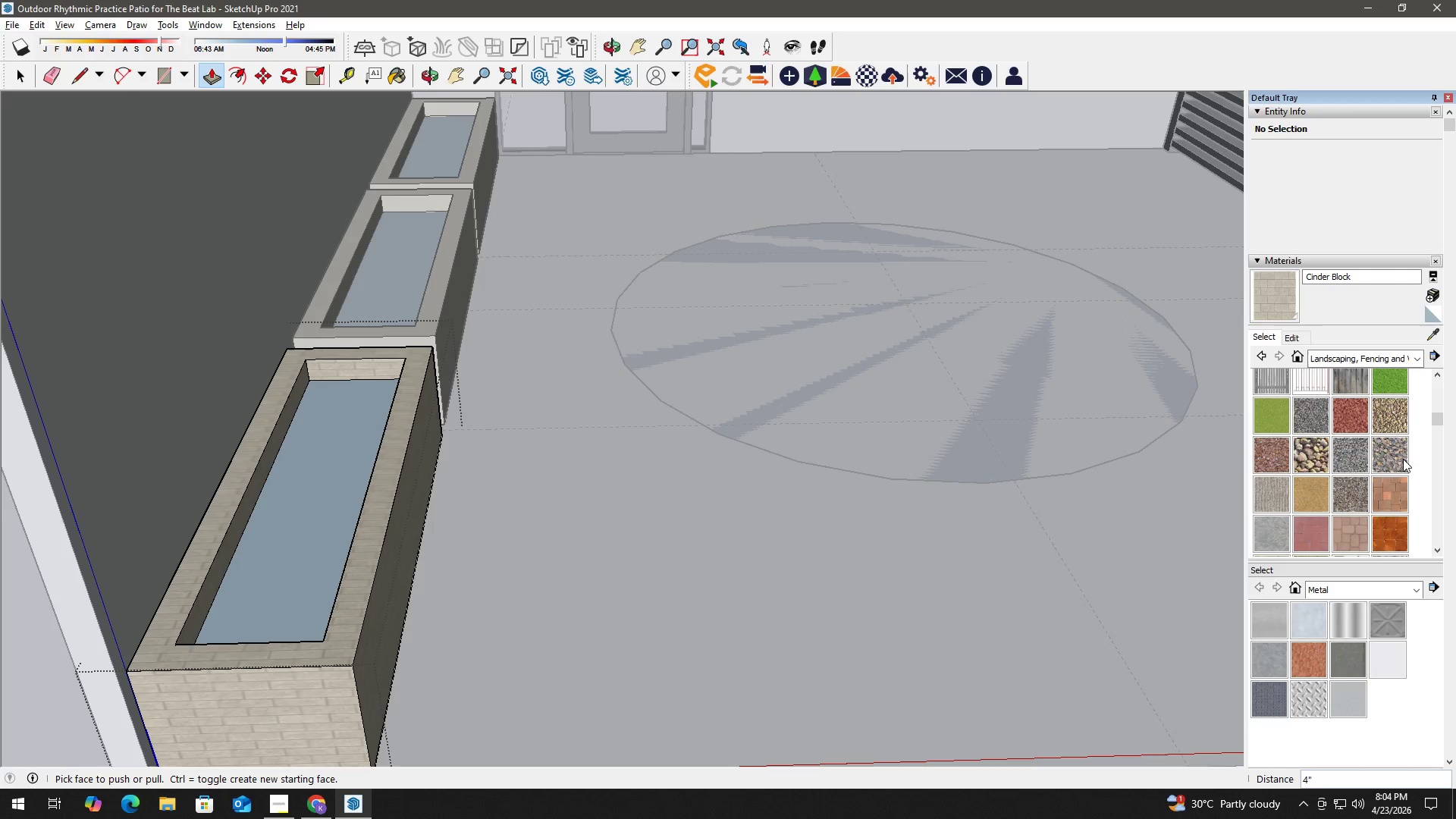 
left_click([1308, 454])
 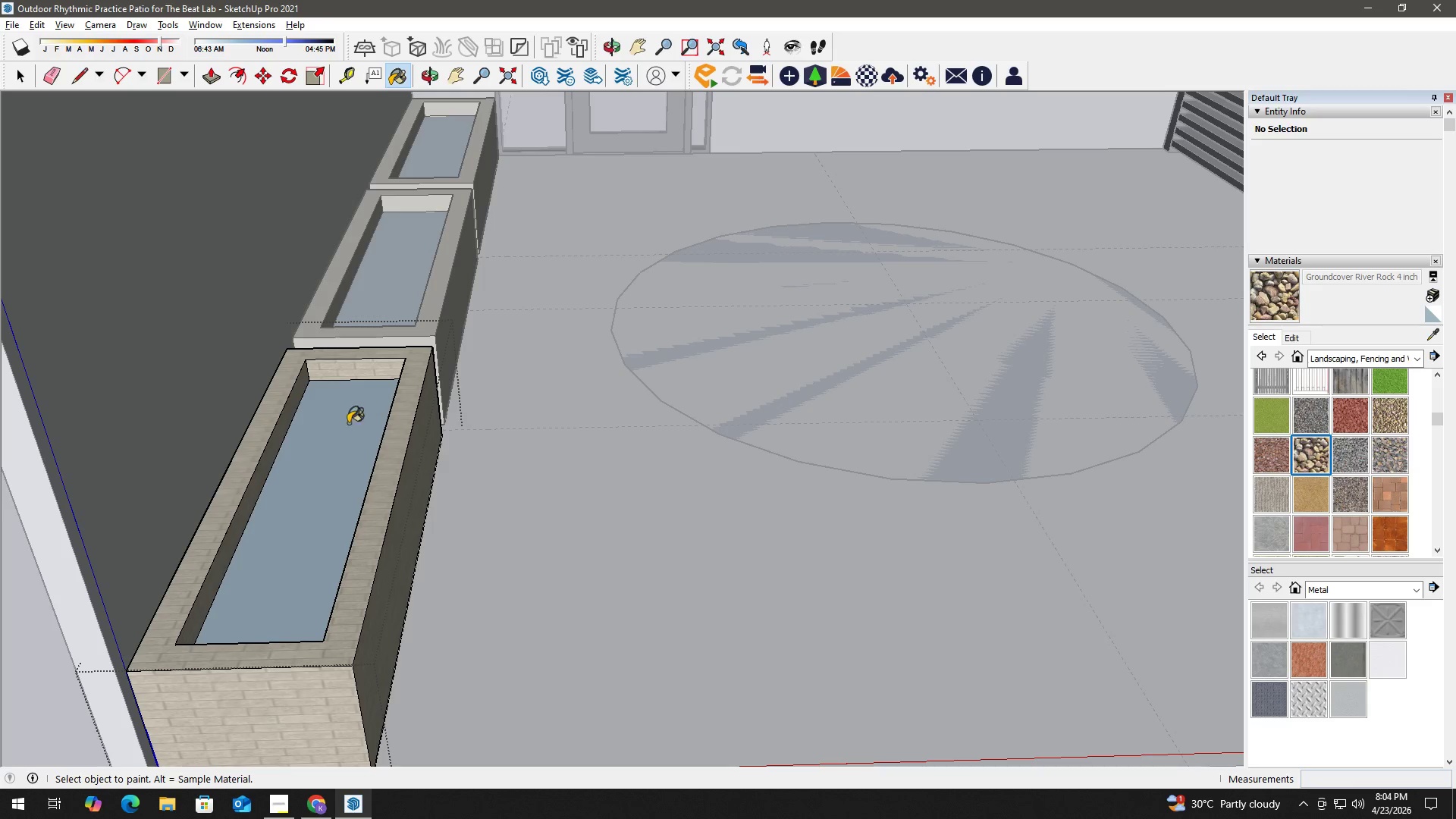 
left_click([330, 453])
 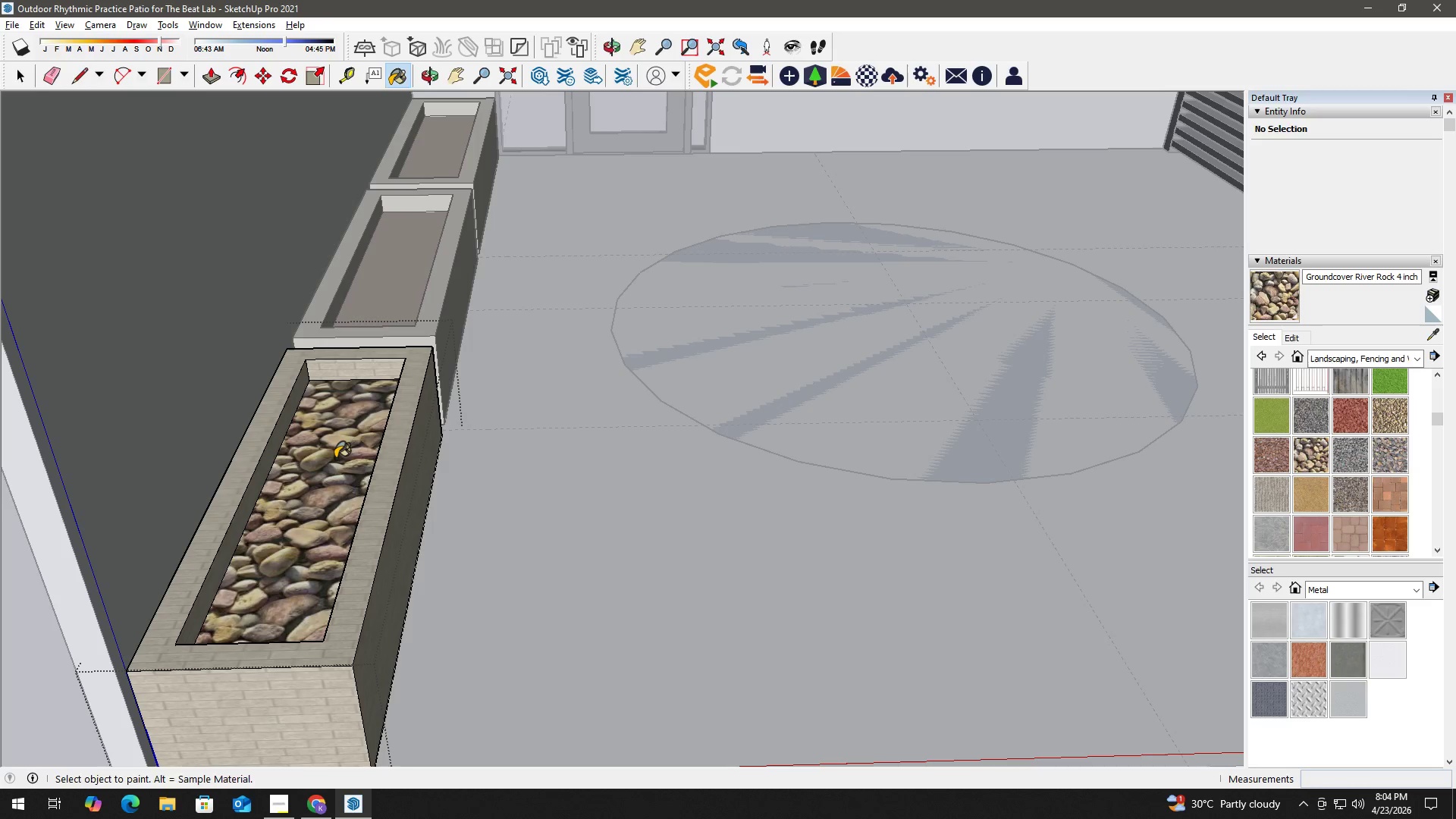 
key(Space)
 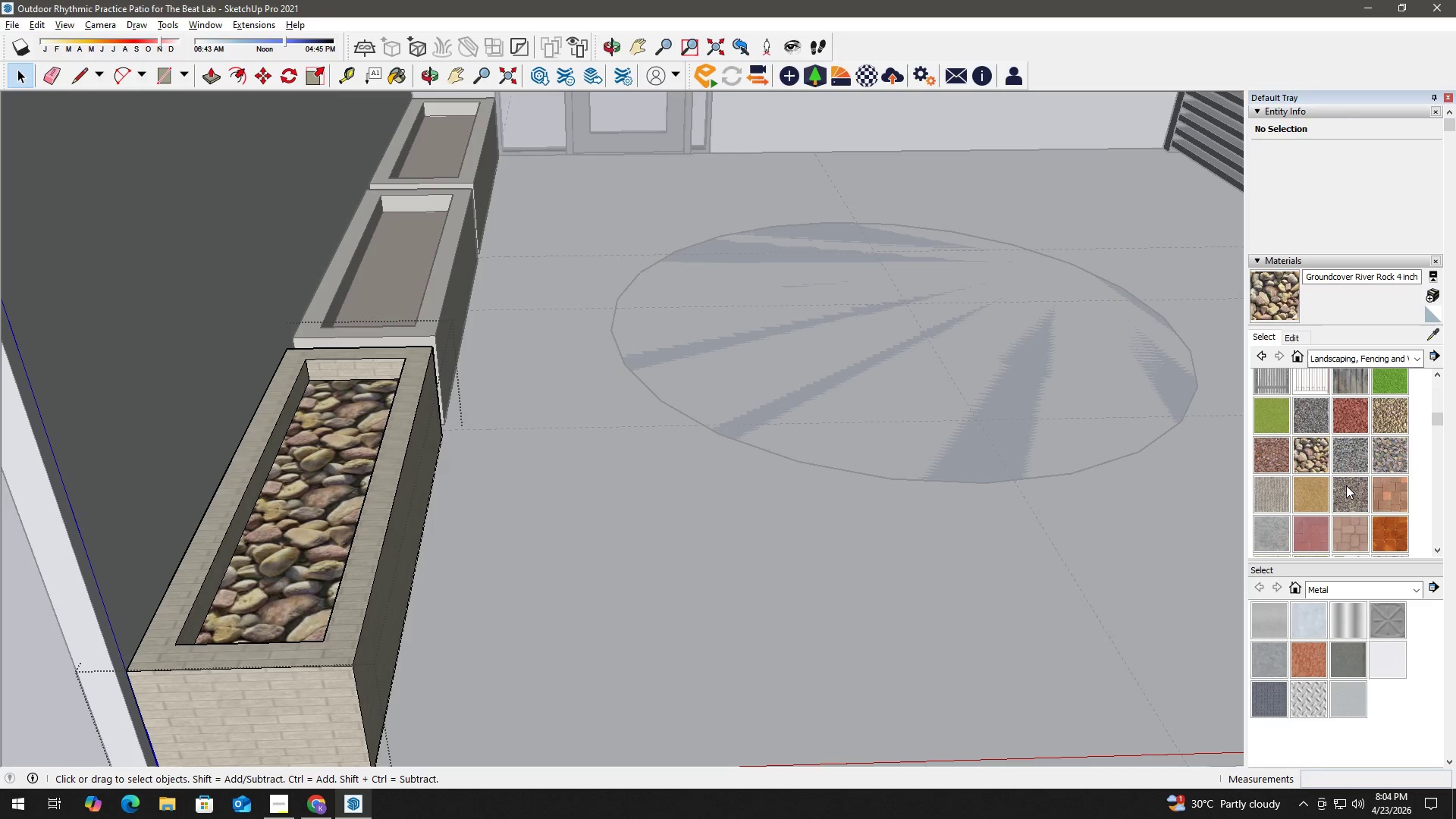 
left_click([1351, 488])
 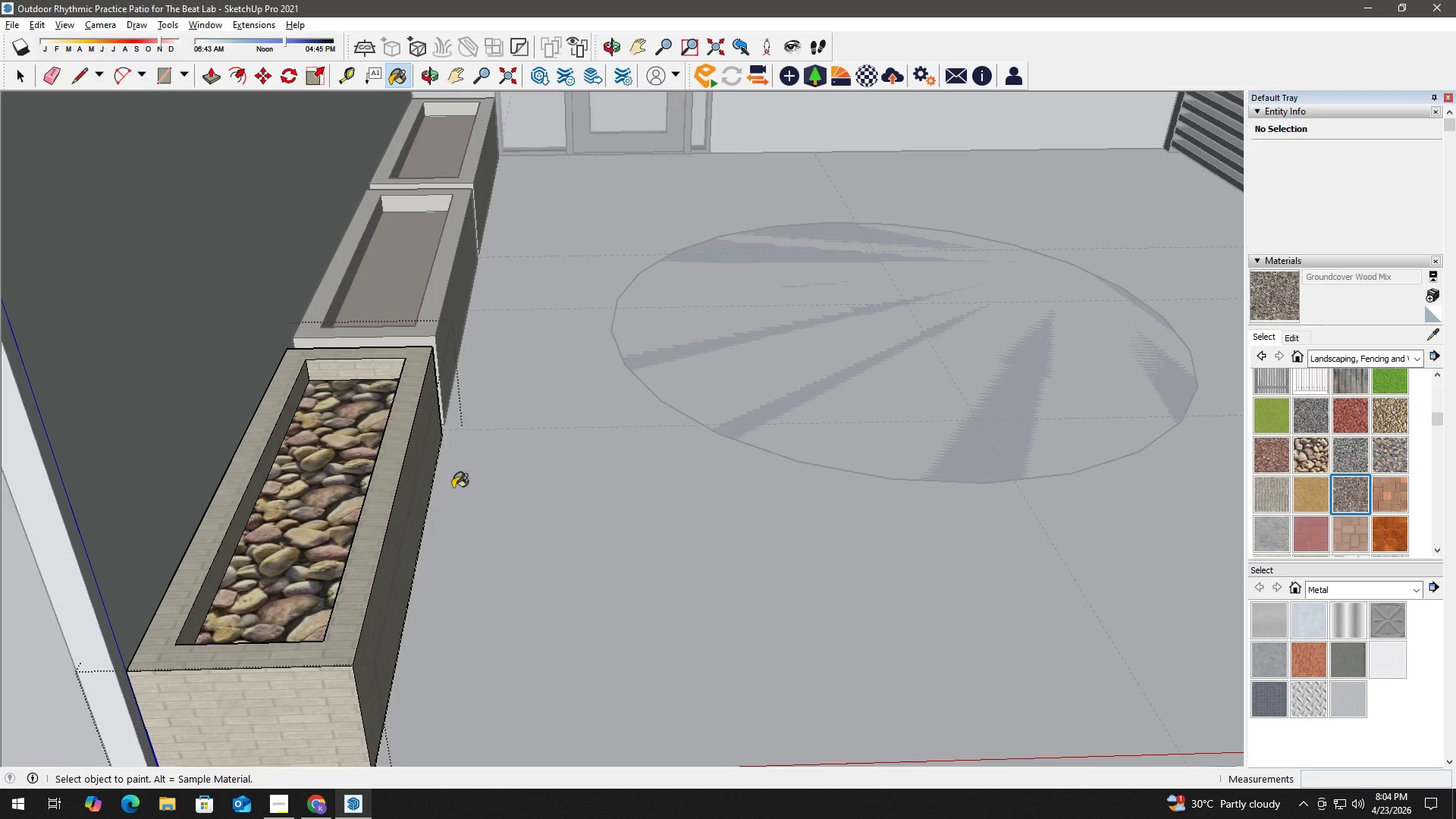 
left_click([309, 476])
 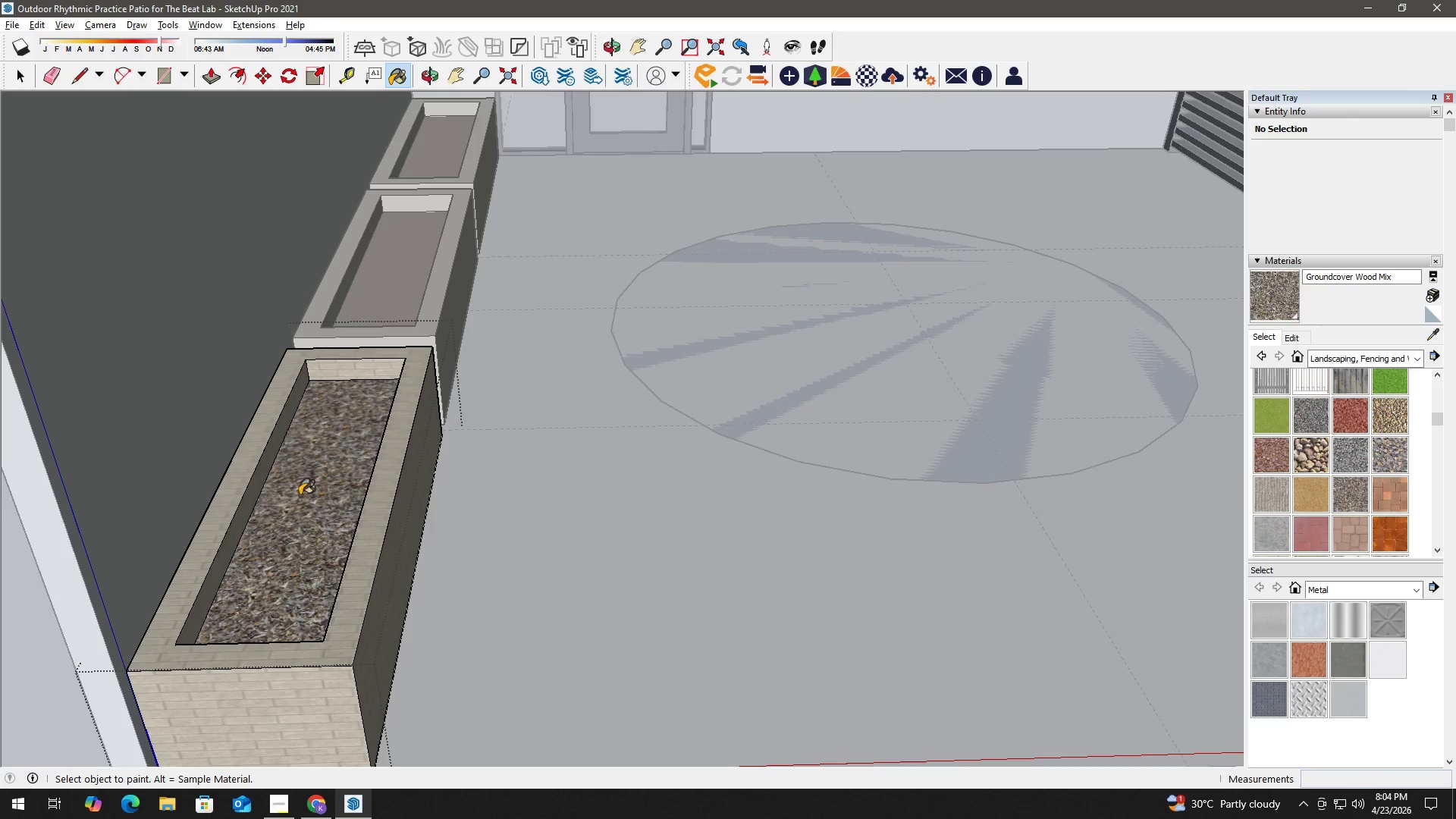 
scroll: coordinate [328, 618], scroll_direction: up, amount: 12.0
 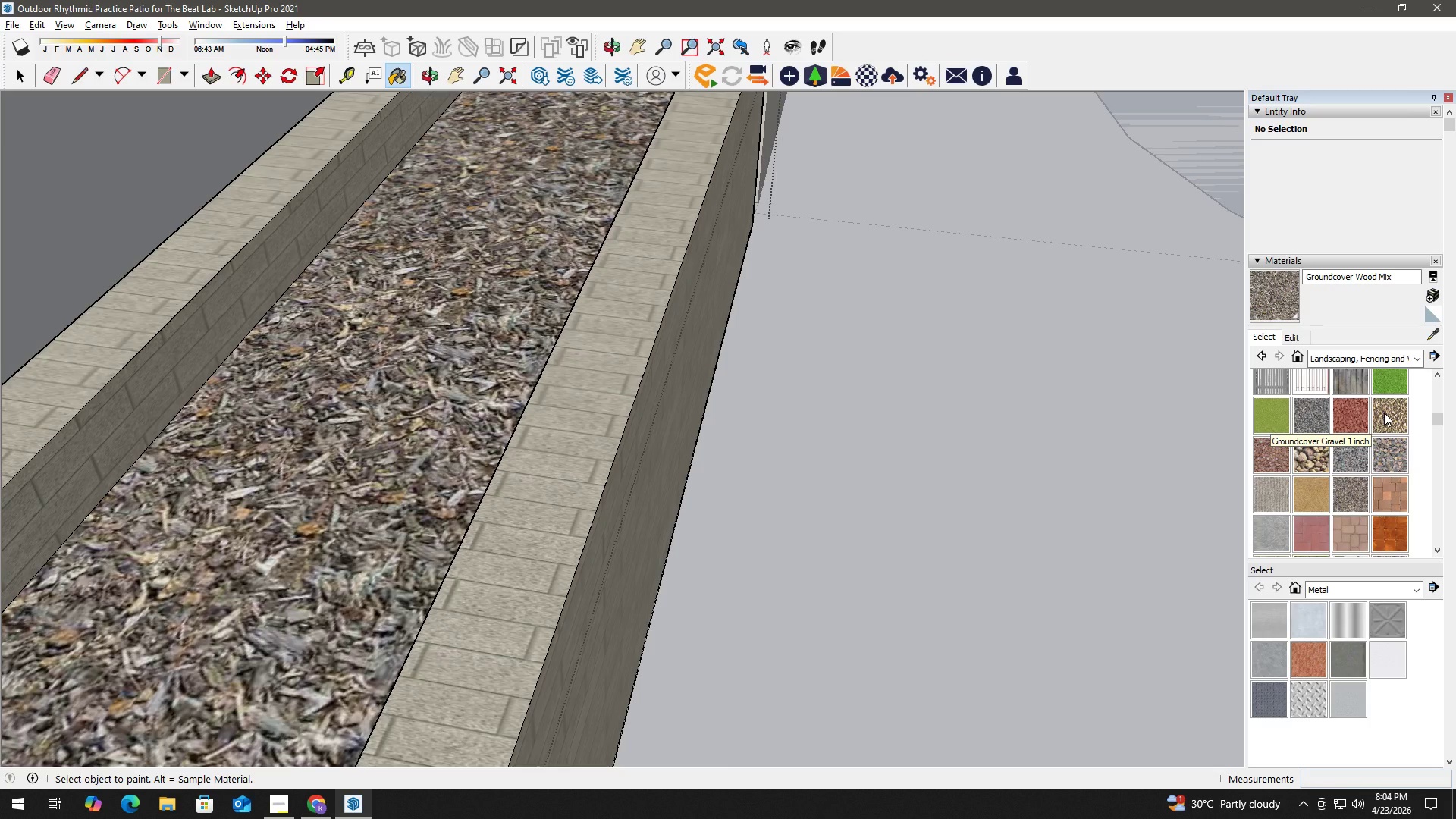 
left_click([1385, 413])
 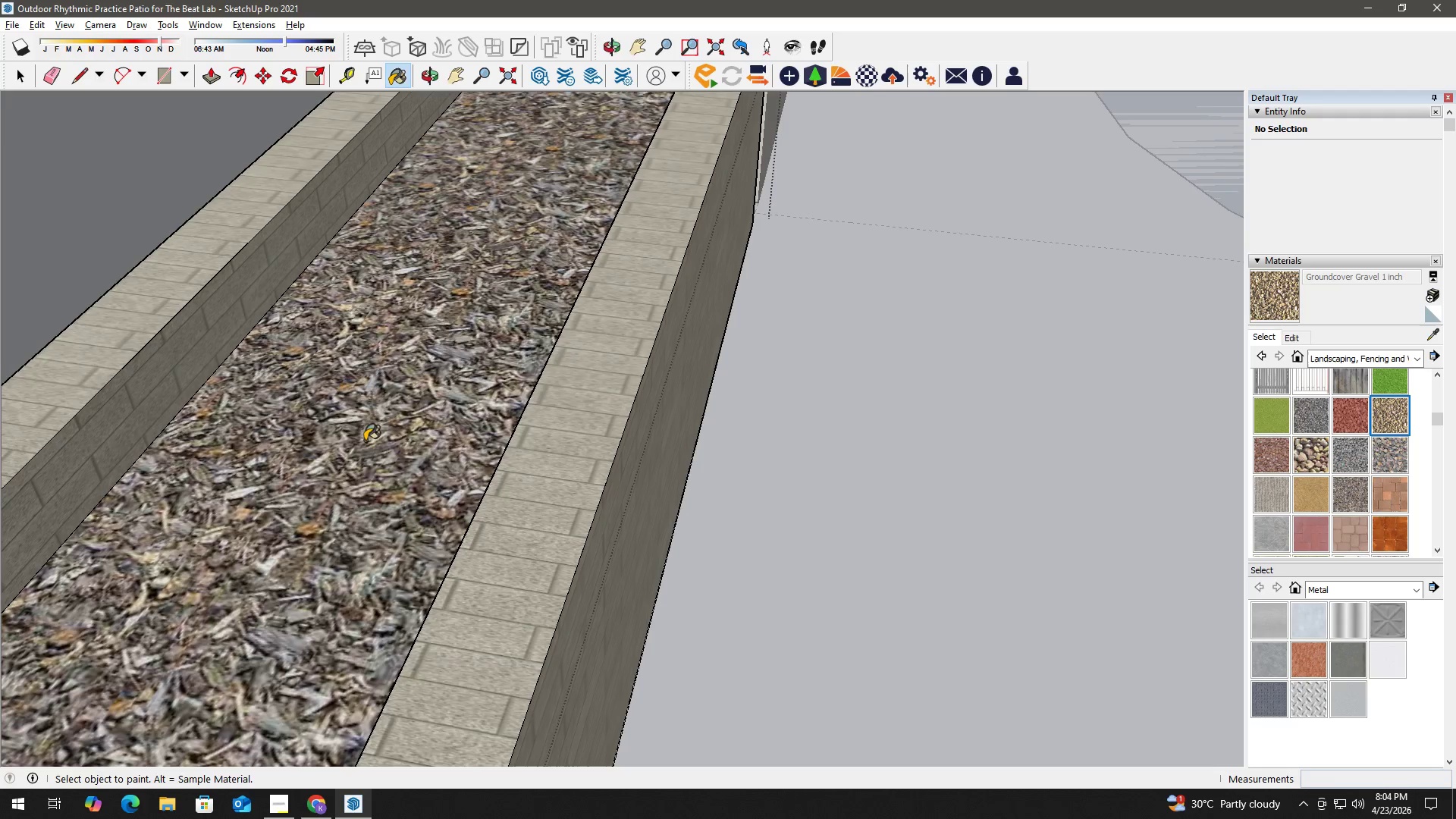 
left_click([358, 441])
 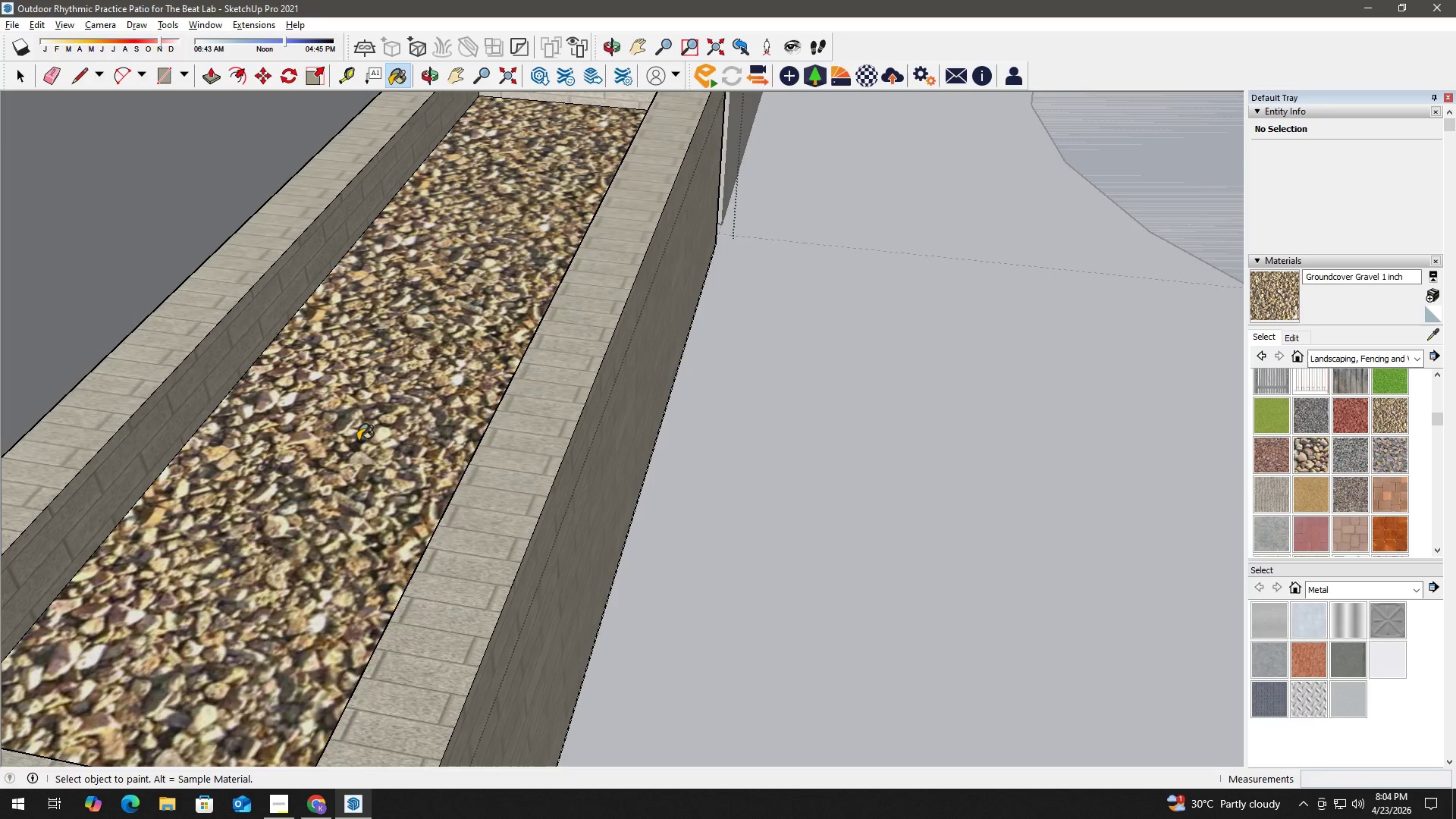 
scroll: coordinate [347, 446], scroll_direction: down, amount: 12.0
 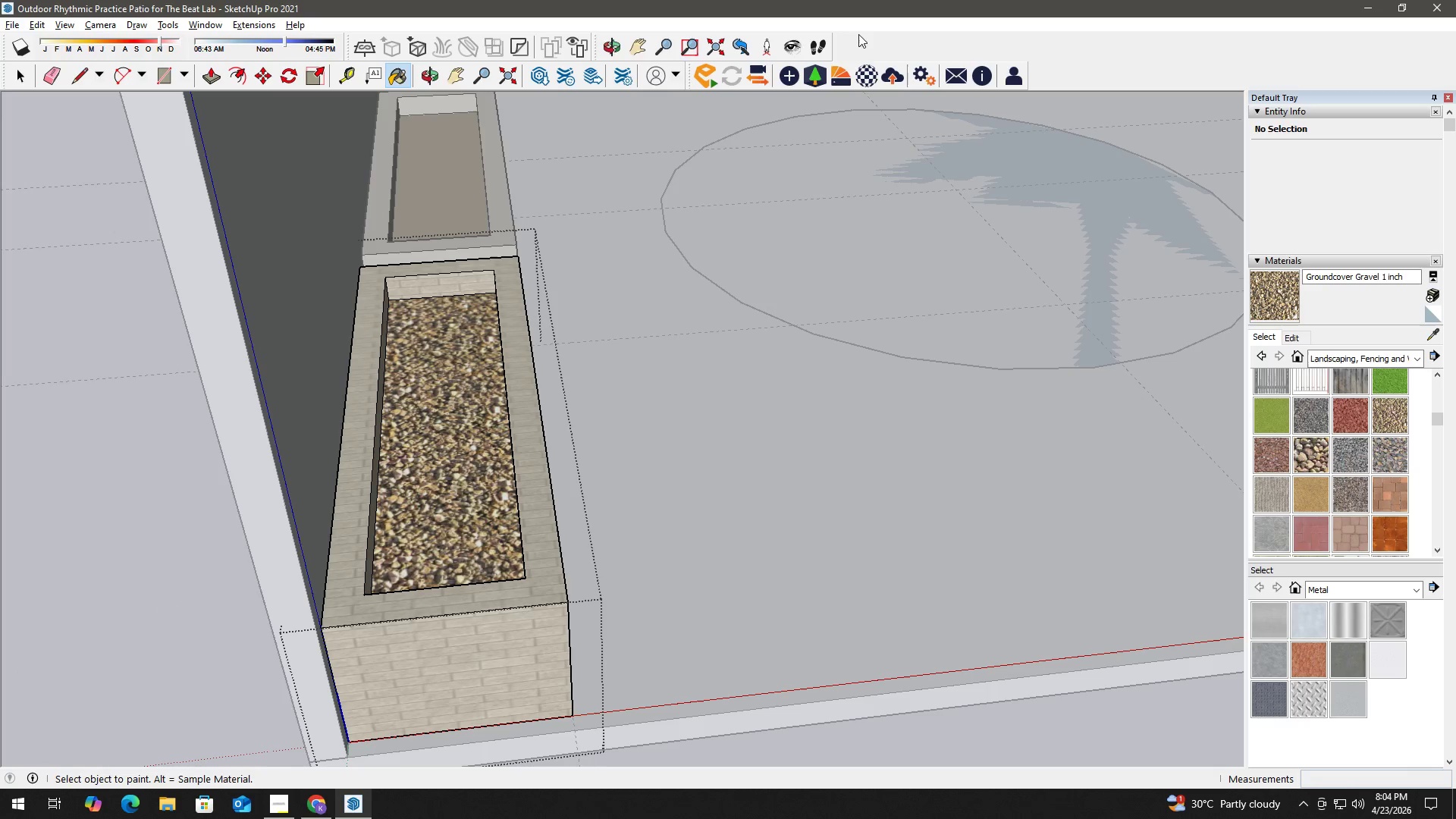 
left_click([867, 75])
 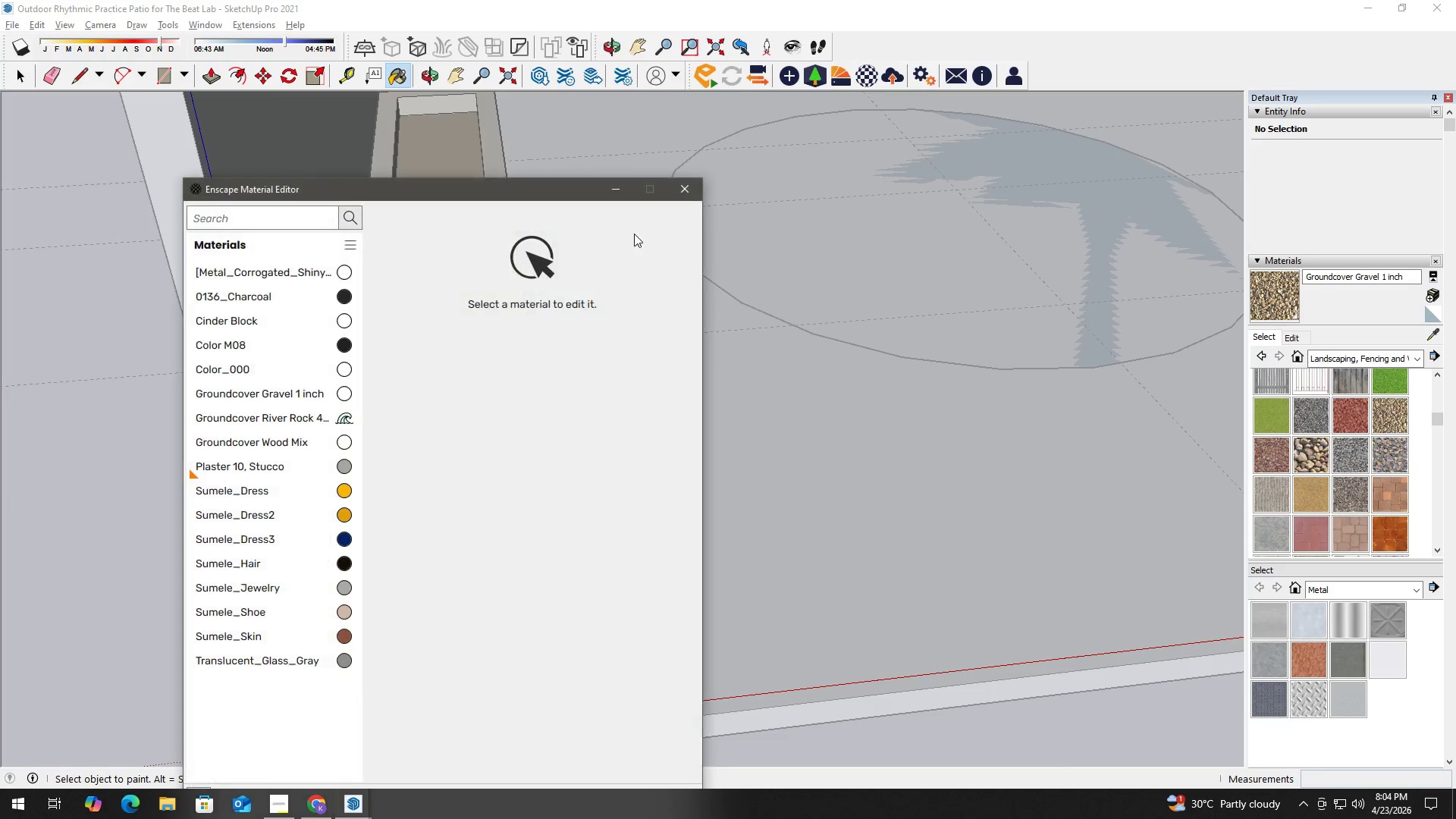 
left_click_drag(start_coordinate=[524, 202], to_coordinate=[902, 159])
 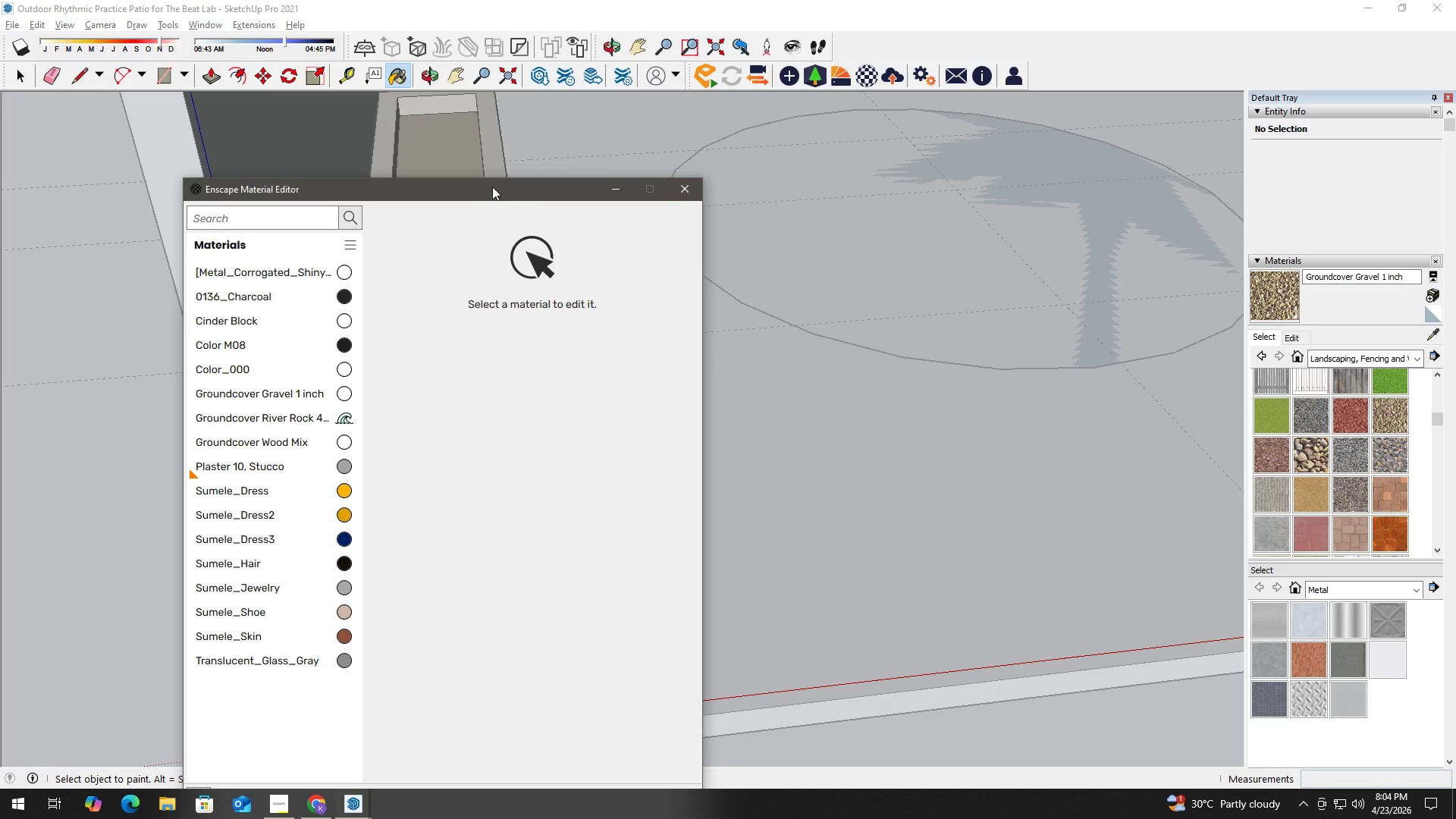 
left_click_drag(start_coordinate=[492, 187], to_coordinate=[918, 151])
 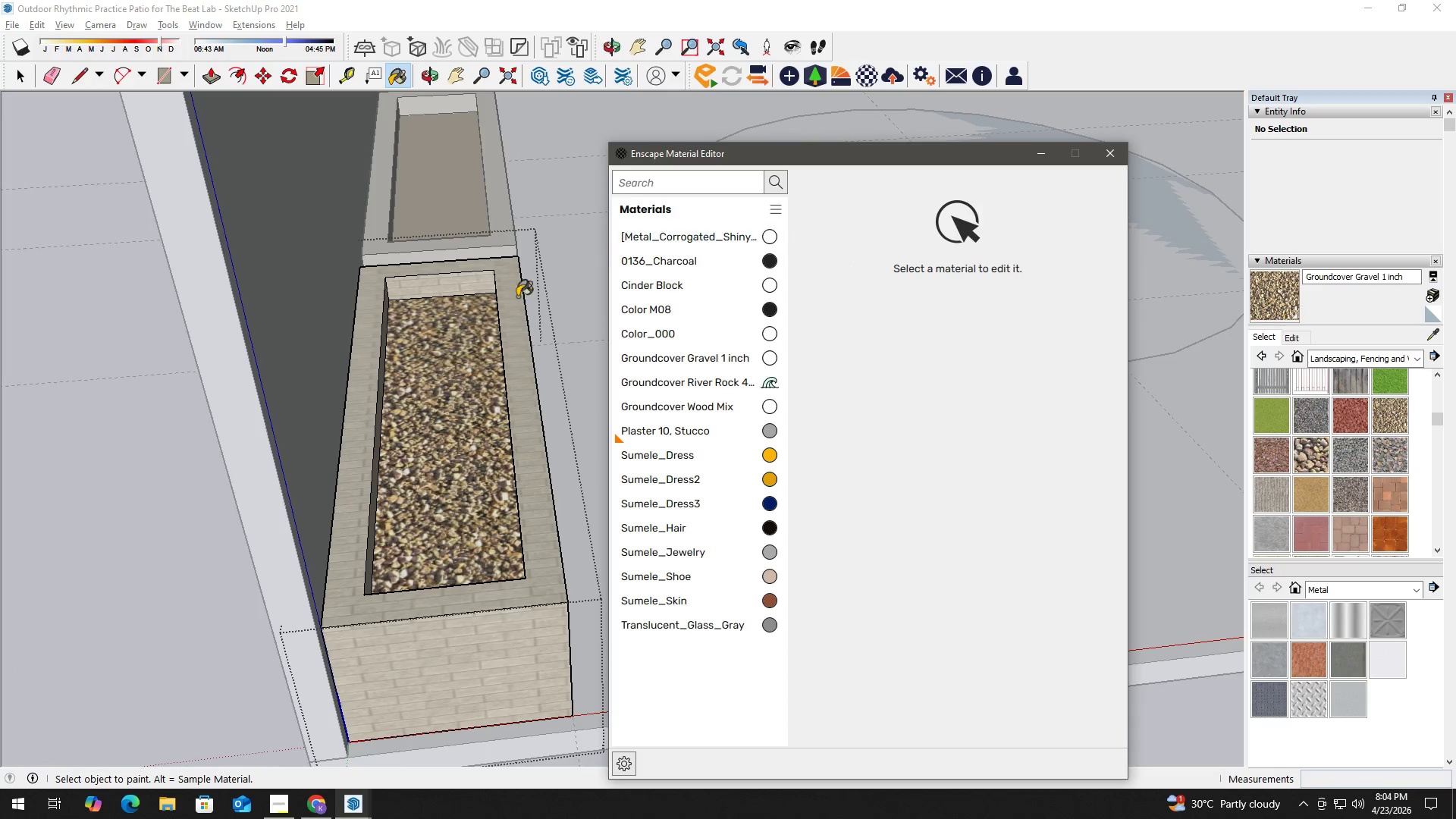 
key(B)
 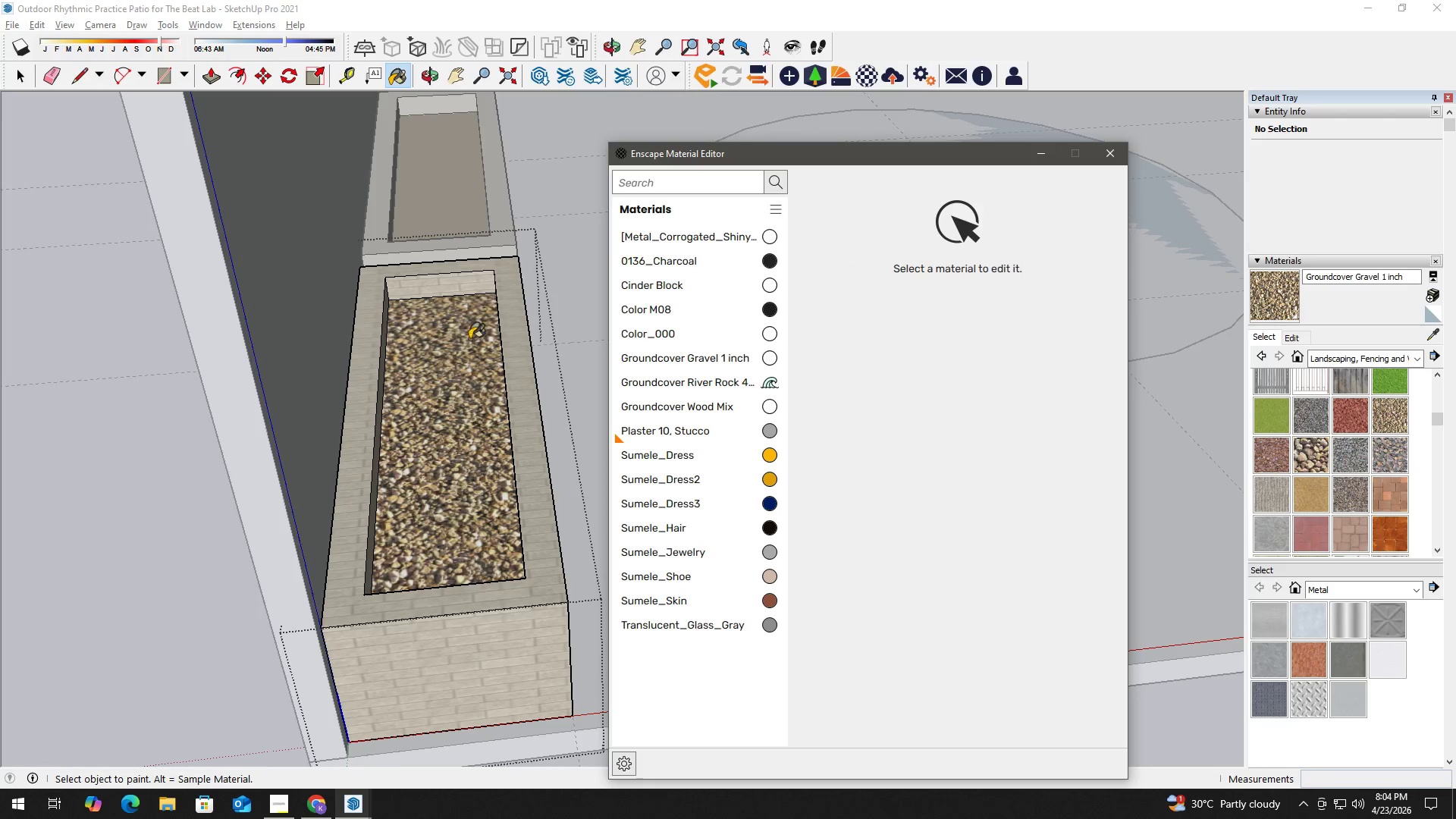 
hold_key(key=AltLeft, duration=0.33)
 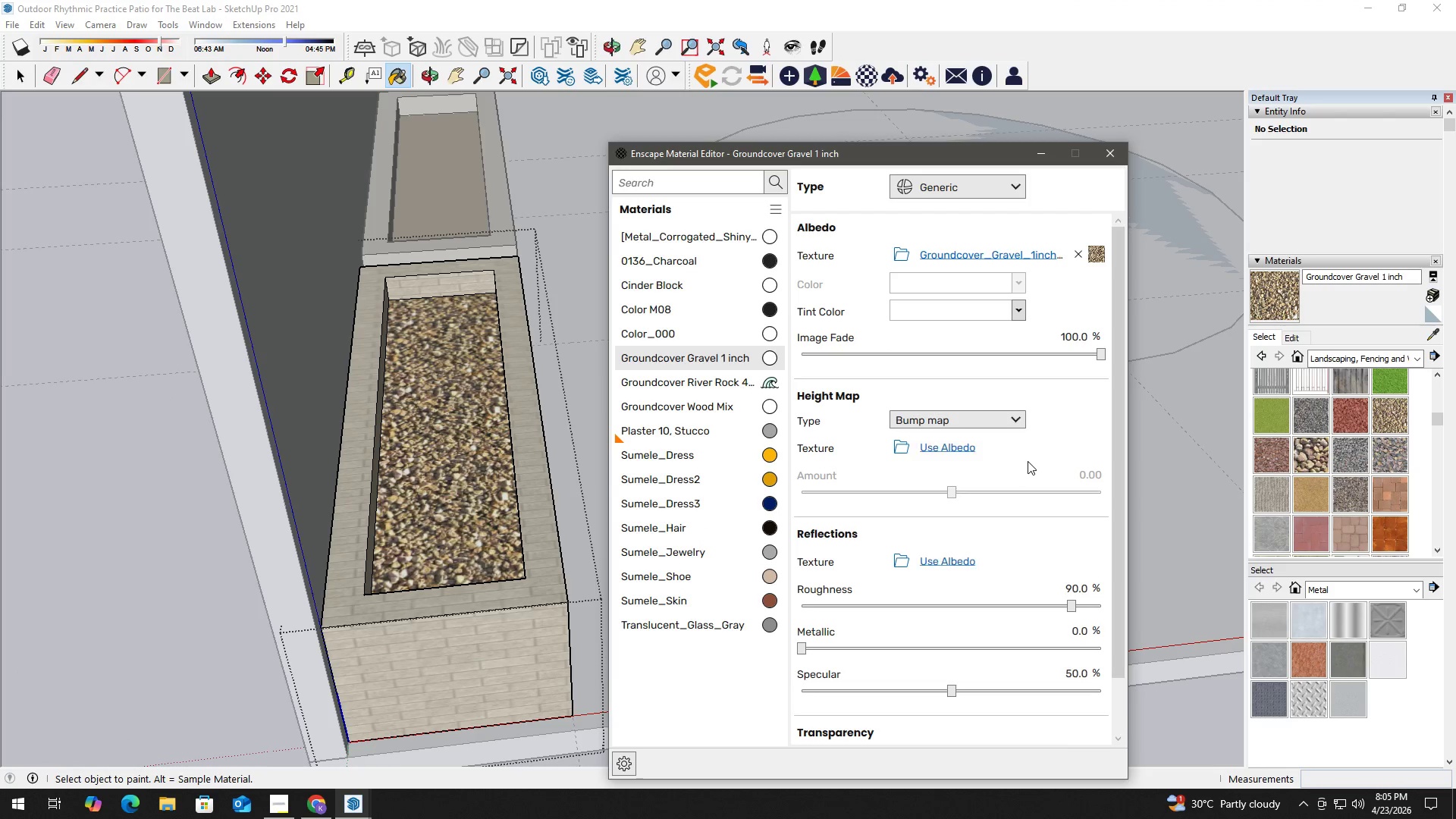 
double_click([946, 447])
 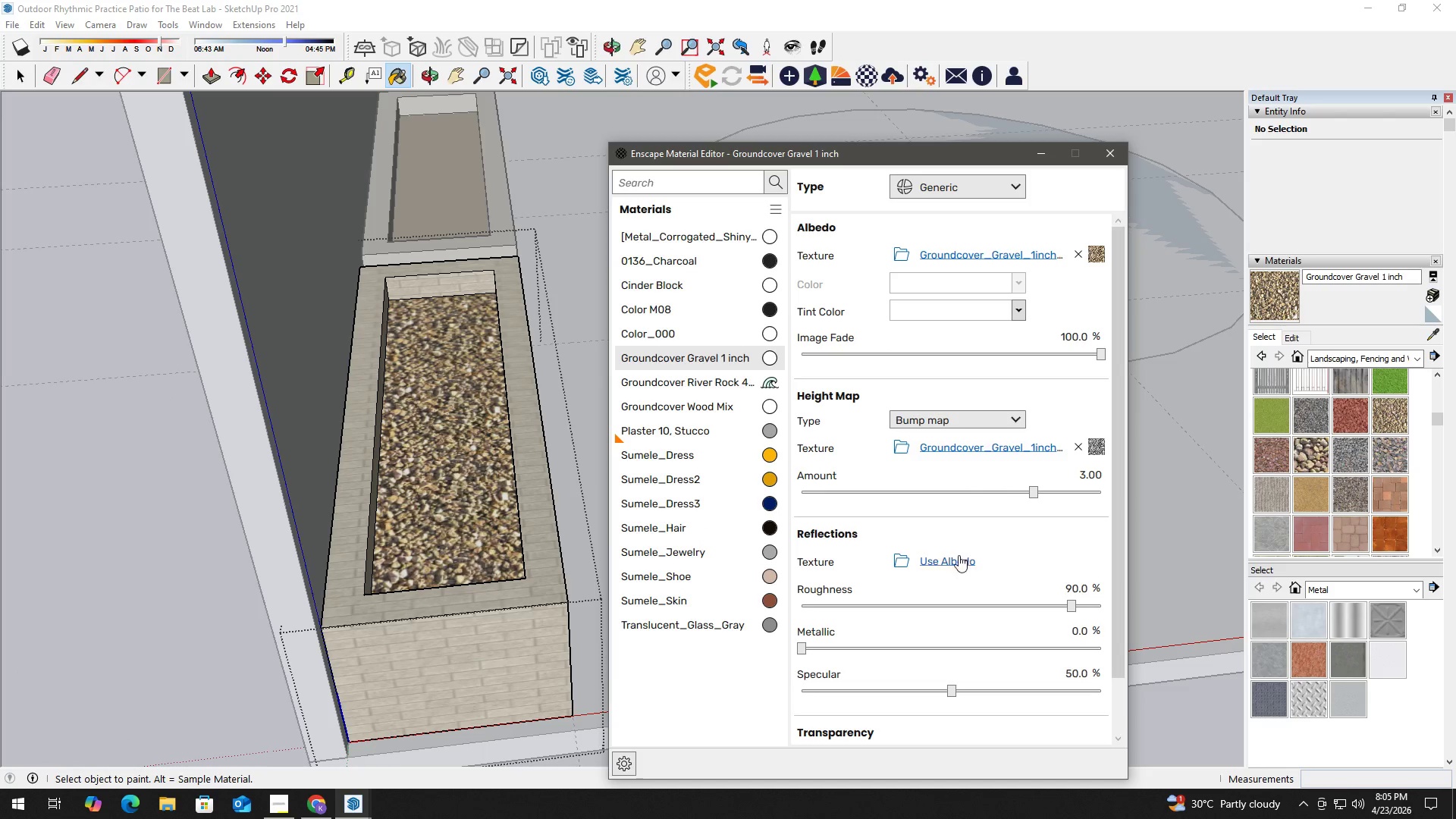 
left_click([953, 560])
 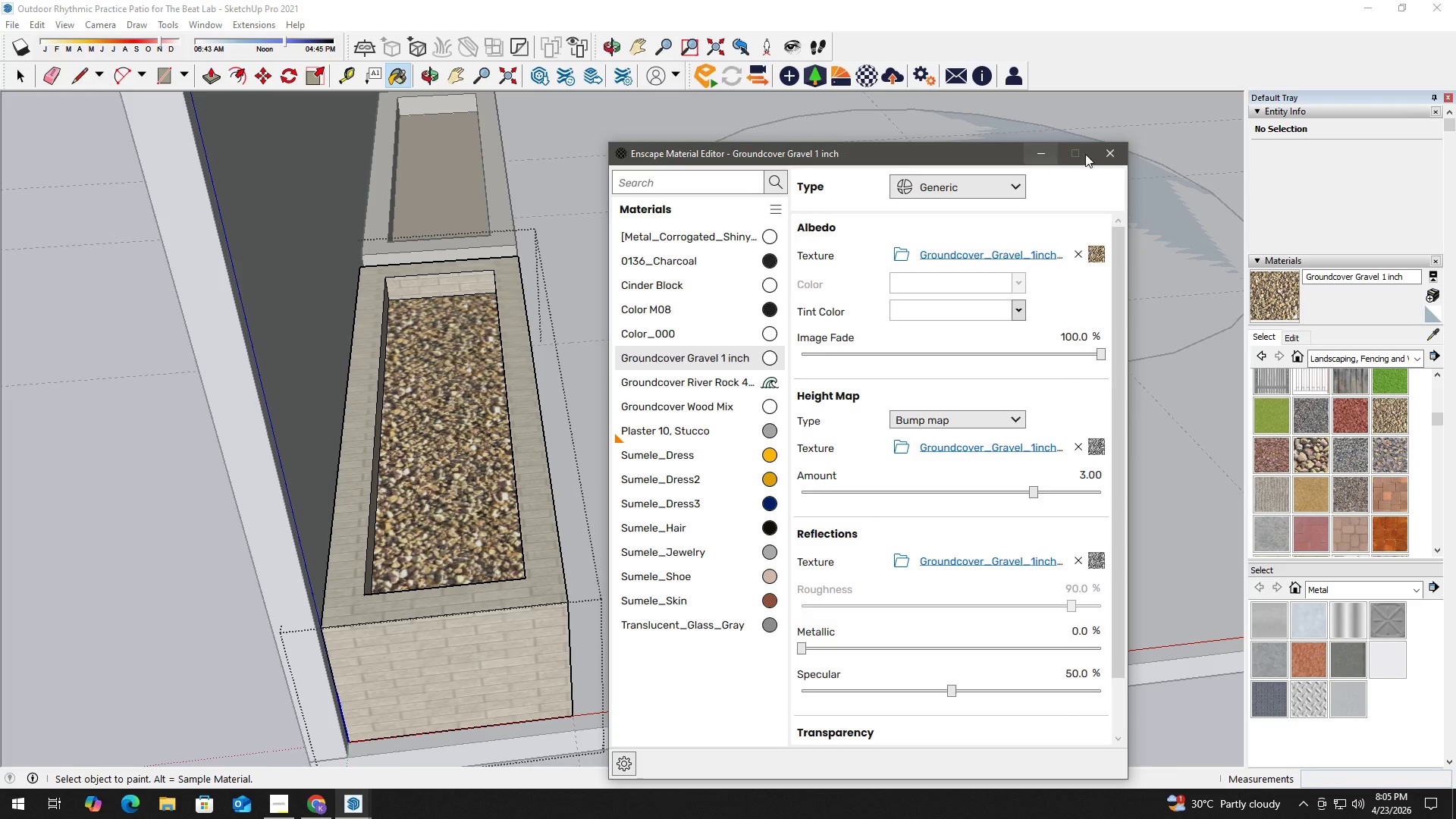 
left_click_drag(start_coordinate=[1112, 150], to_coordinate=[1109, 151])
 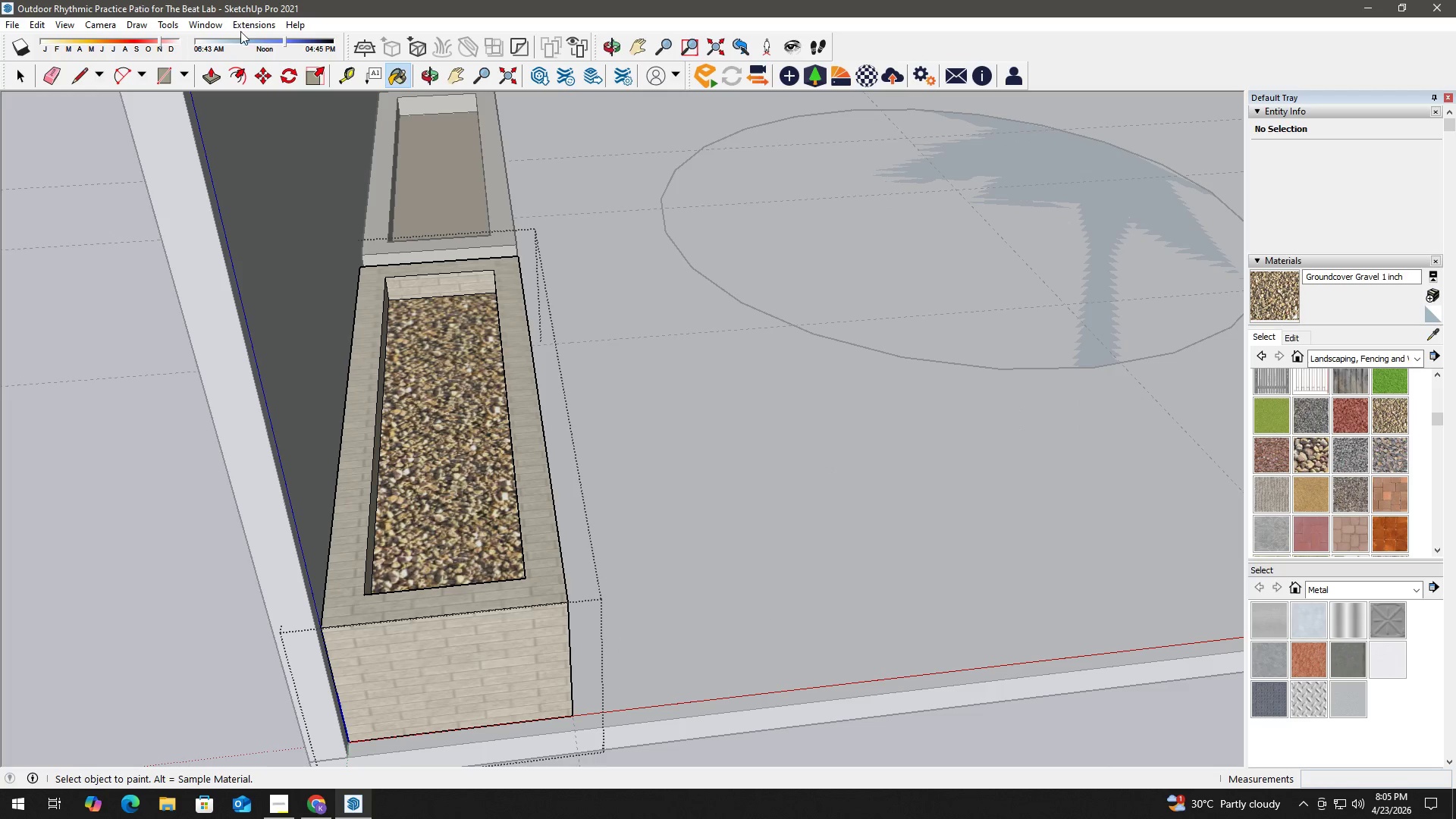 
left_click([244, 25])
 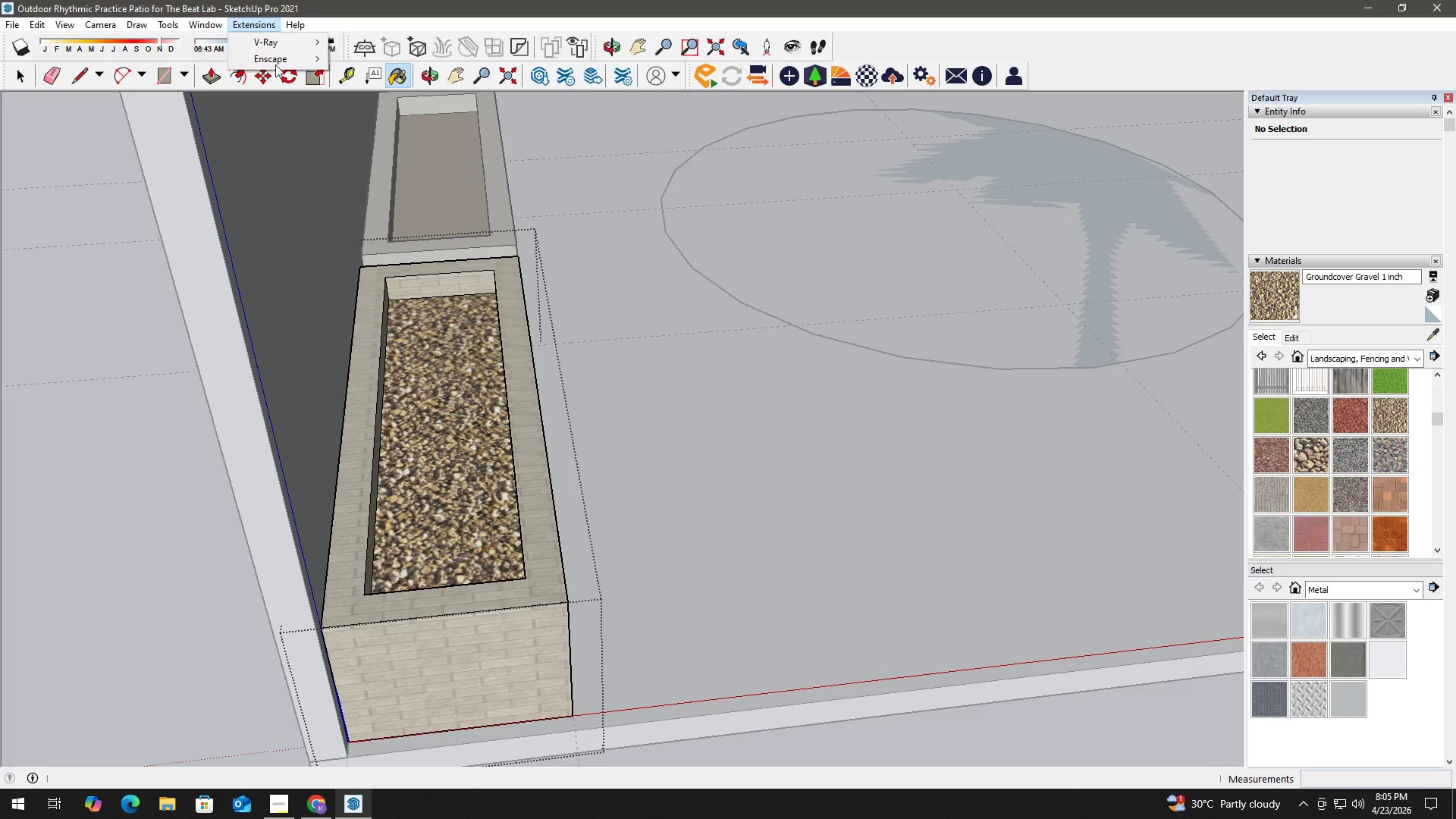 
left_click([281, 58])
 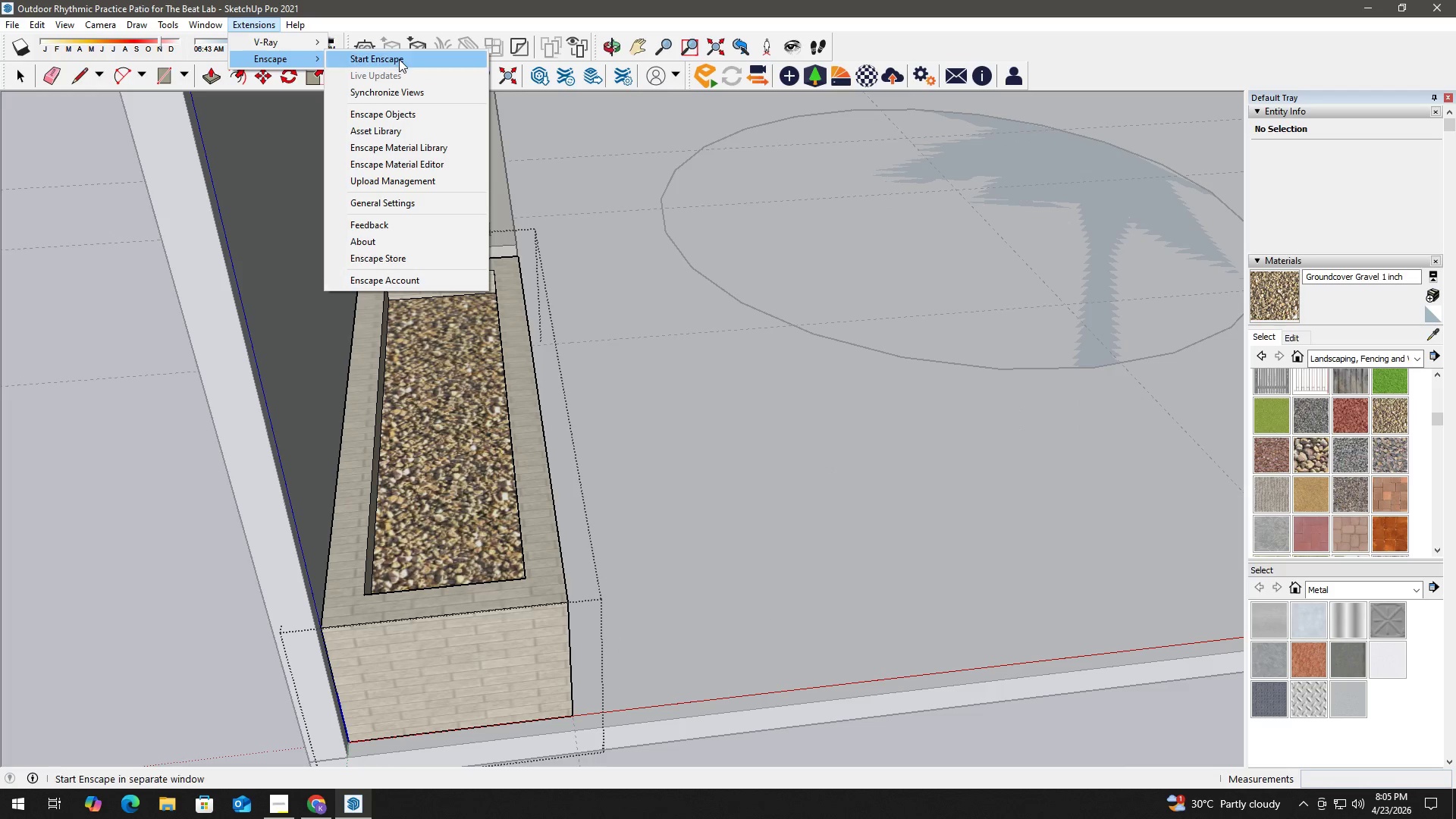 
left_click([399, 60])
 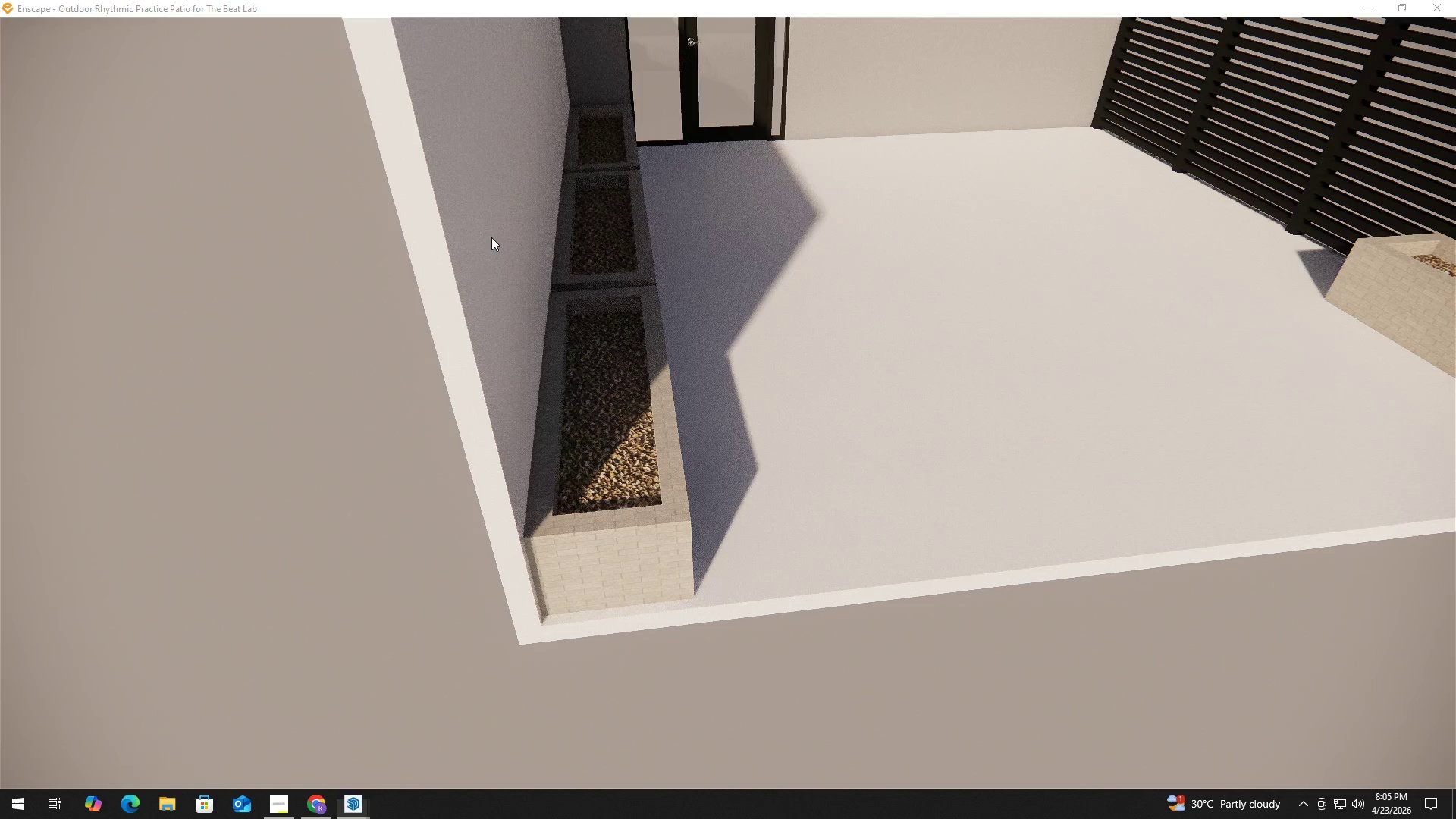 
wait(21.25)
 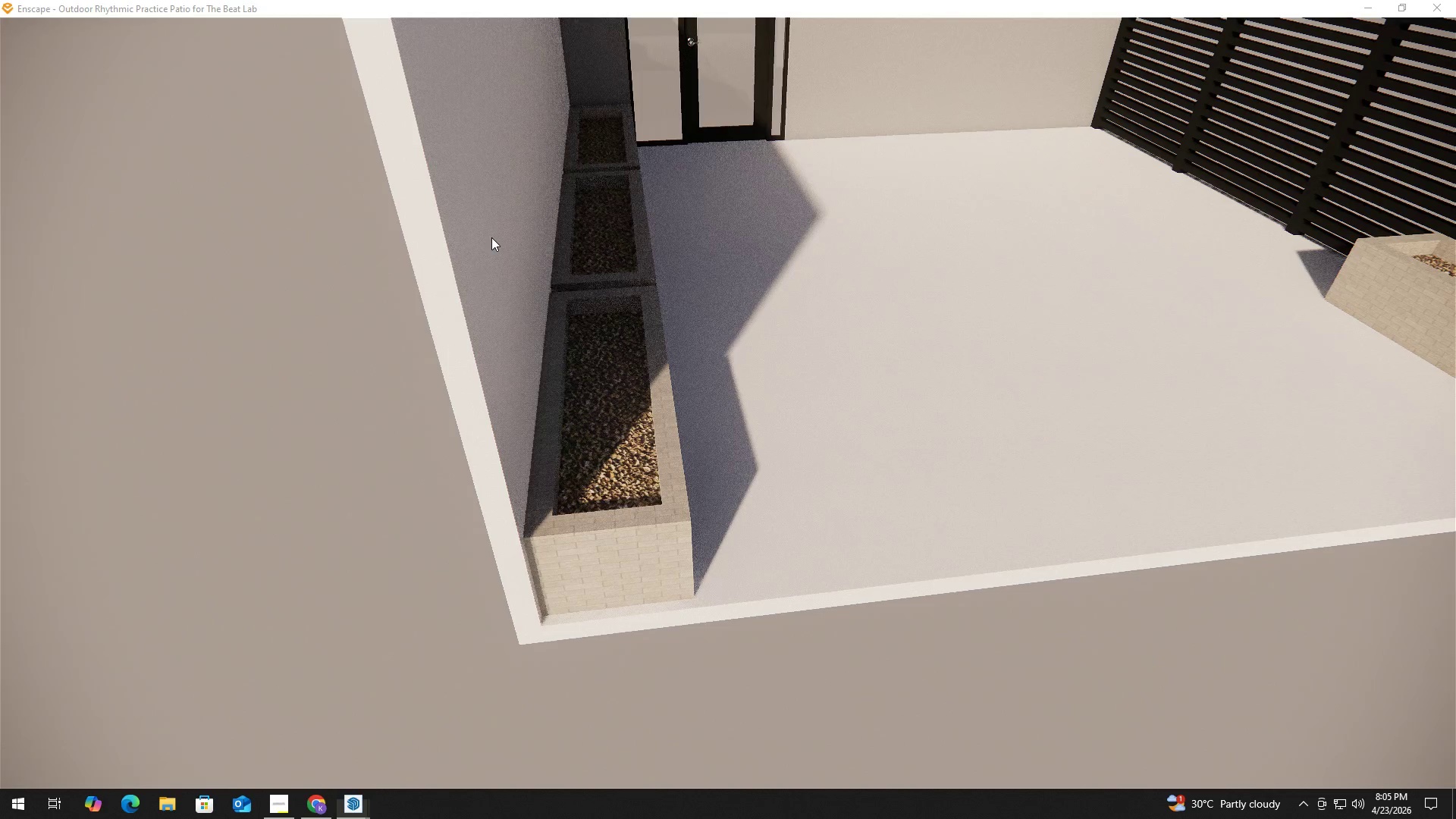 
scroll: coordinate [612, 322], scroll_direction: down, amount: 3.0
 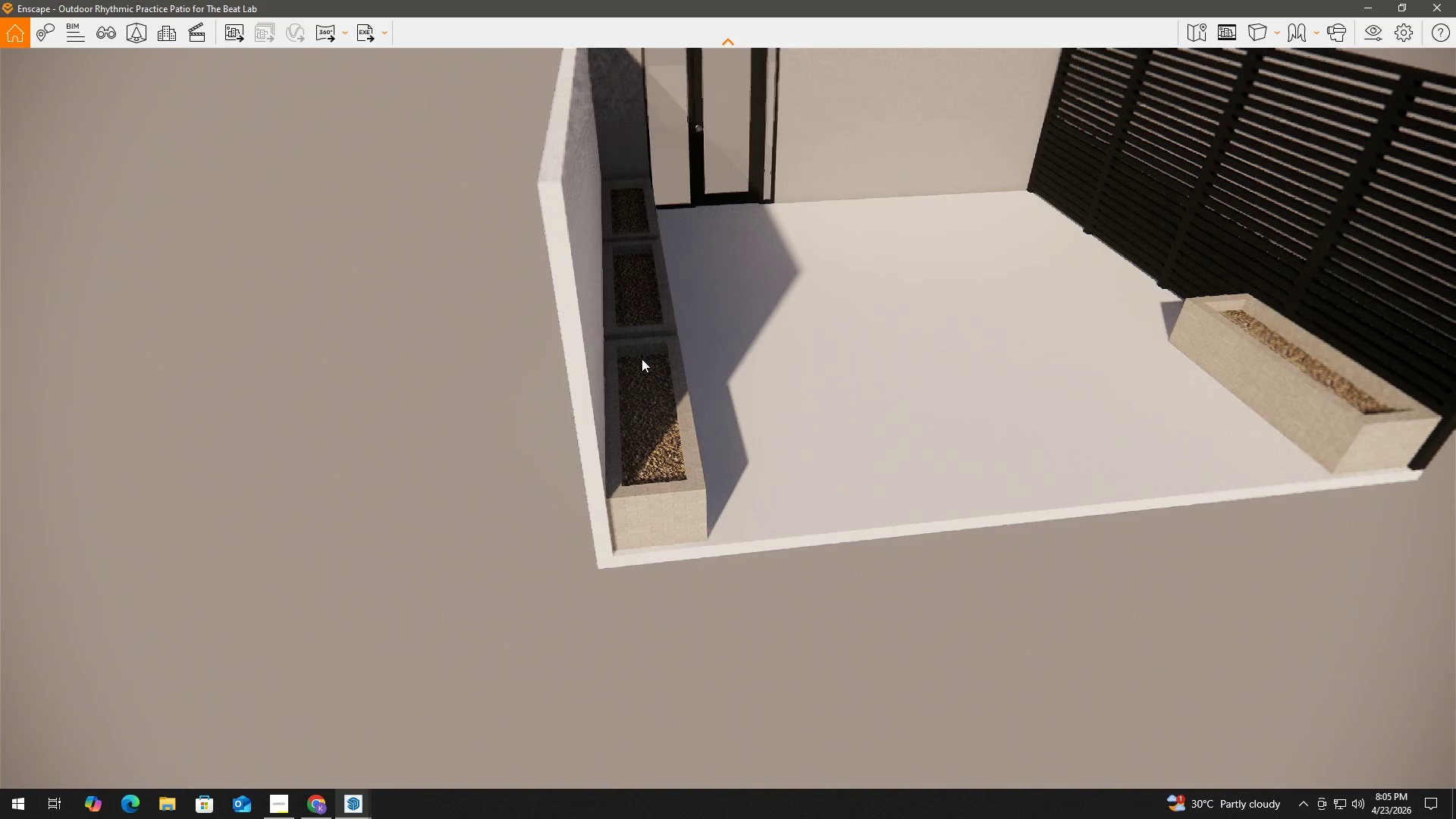 
scroll: coordinate [636, 353], scroll_direction: up, amount: 6.0